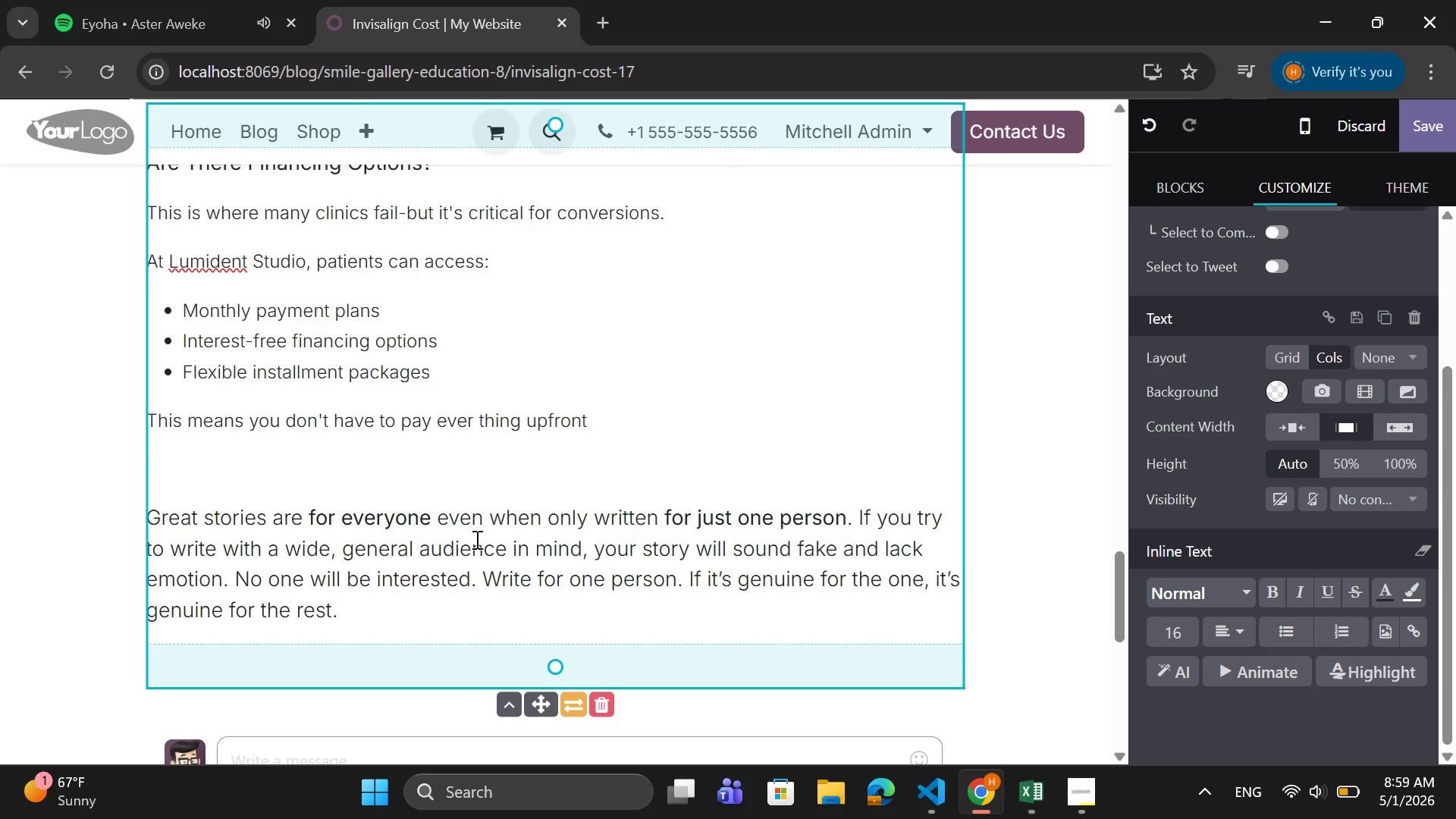 
wait(5.72)
 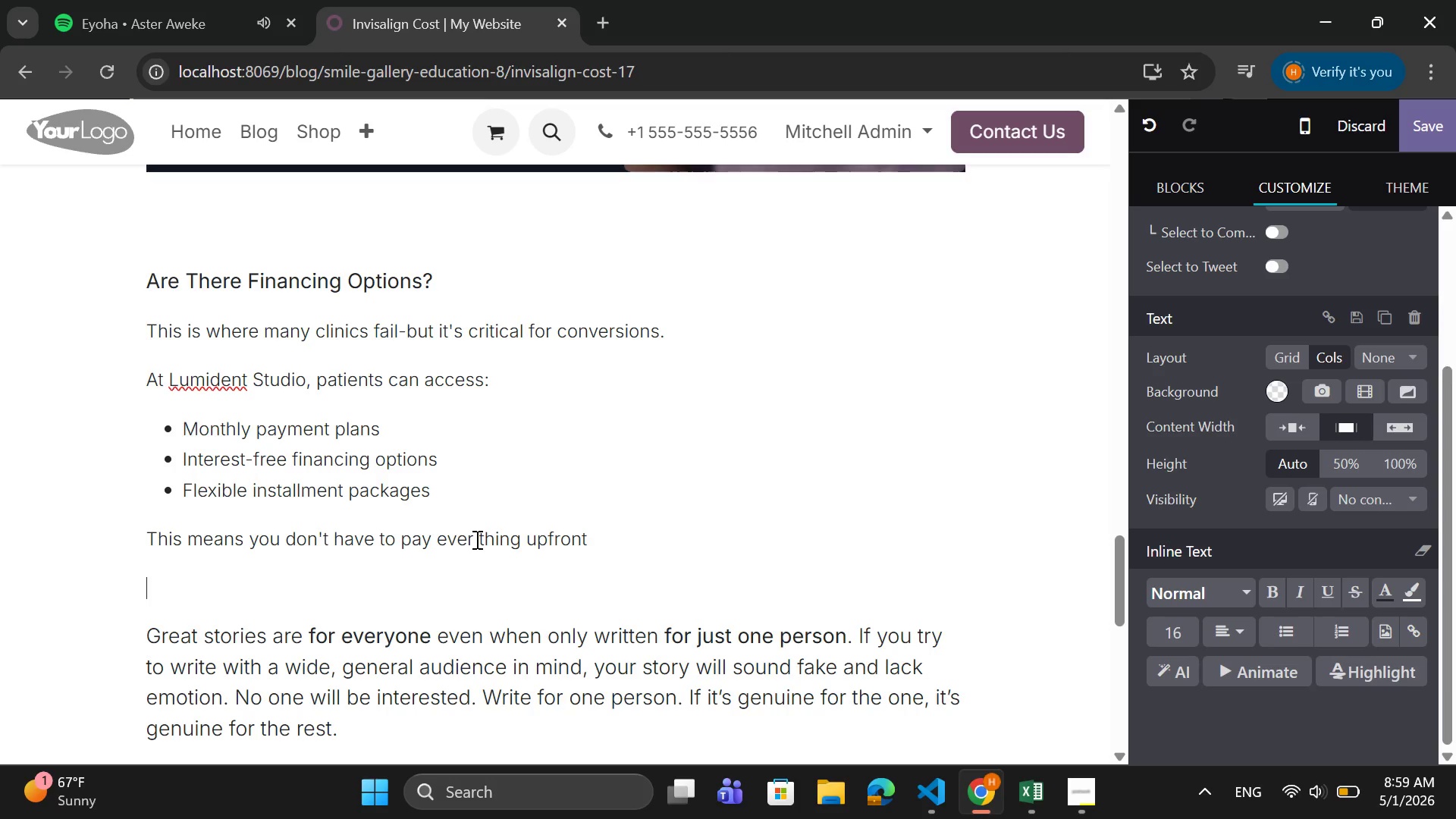 
type(Does Insurance Cover Invisalign?)
 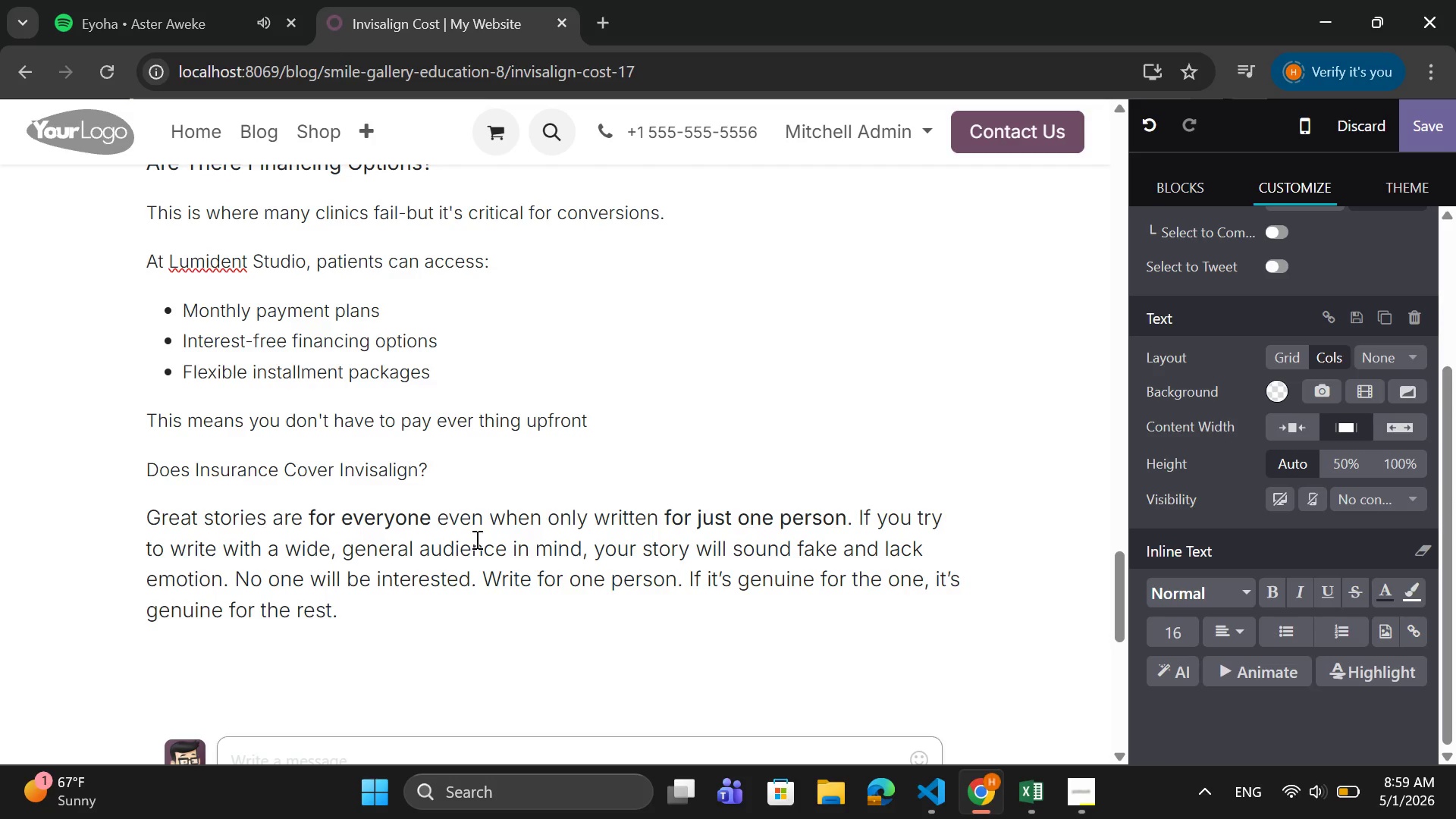 
left_click_drag(start_coordinate=[431, 456], to_coordinate=[143, 467])
 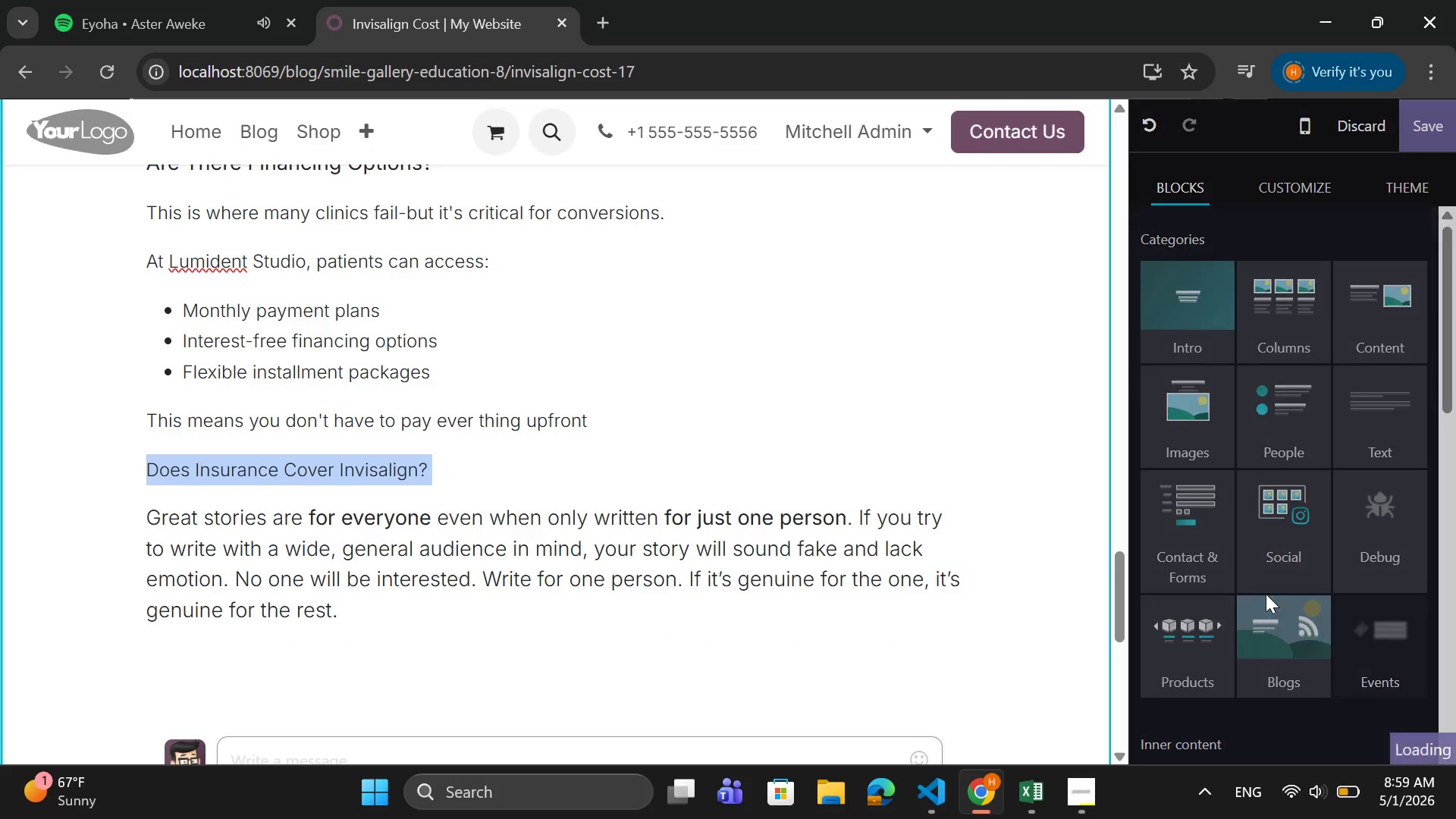 
scroll: coordinate [1266, 594], scroll_direction: down, amount: 5.0
 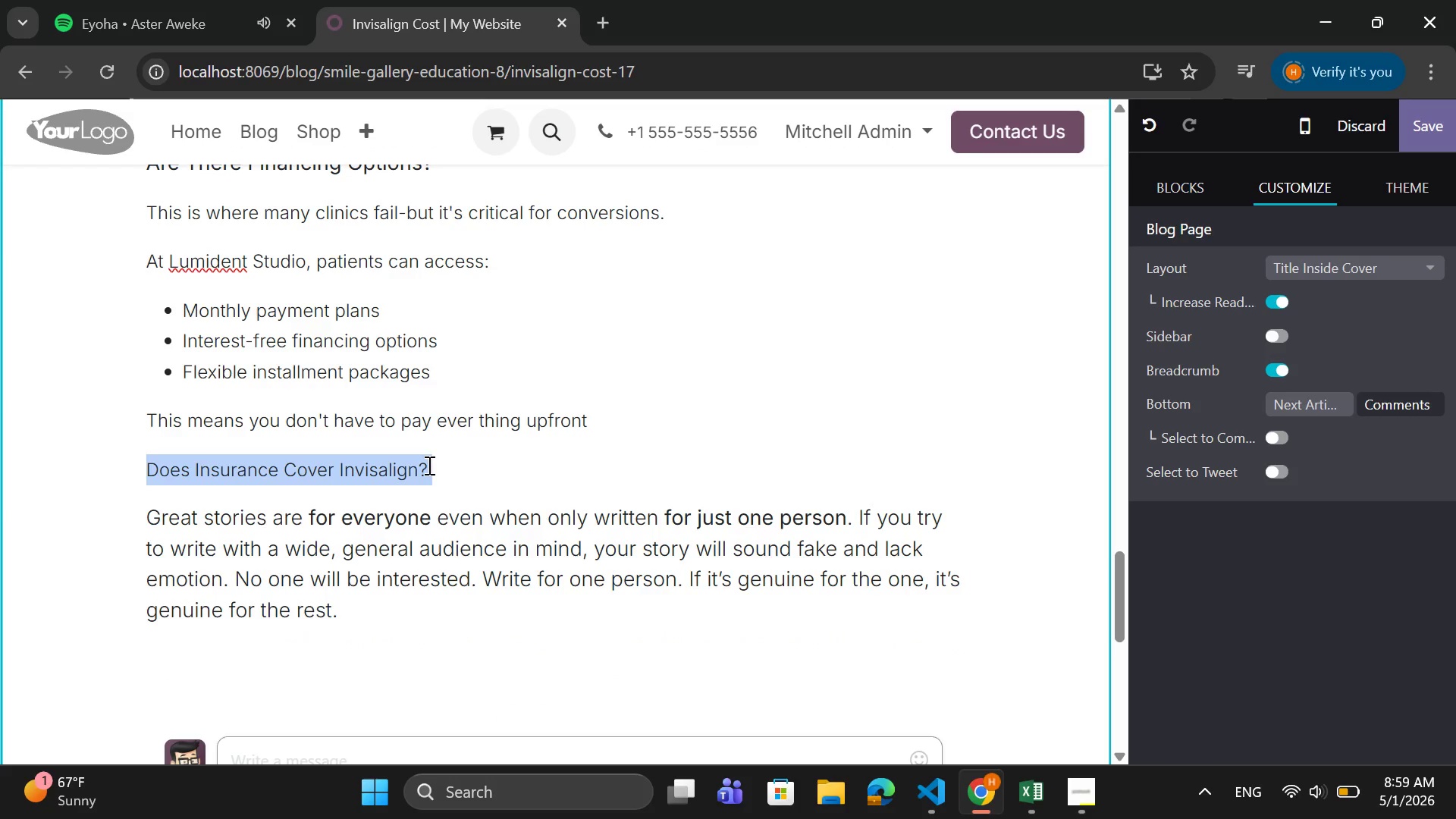 
right_click([422, 467])
 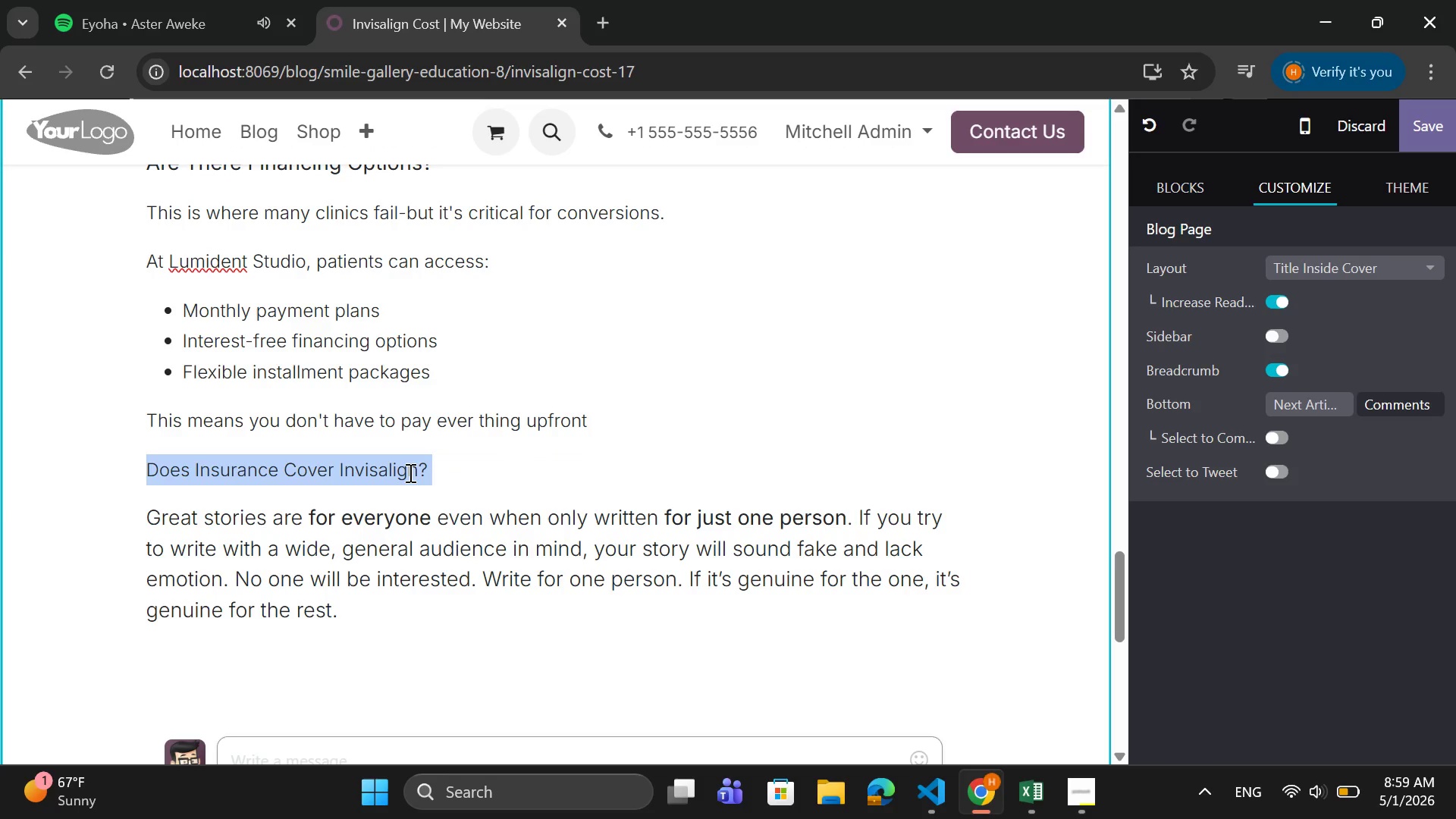 
left_click([409, 472])
 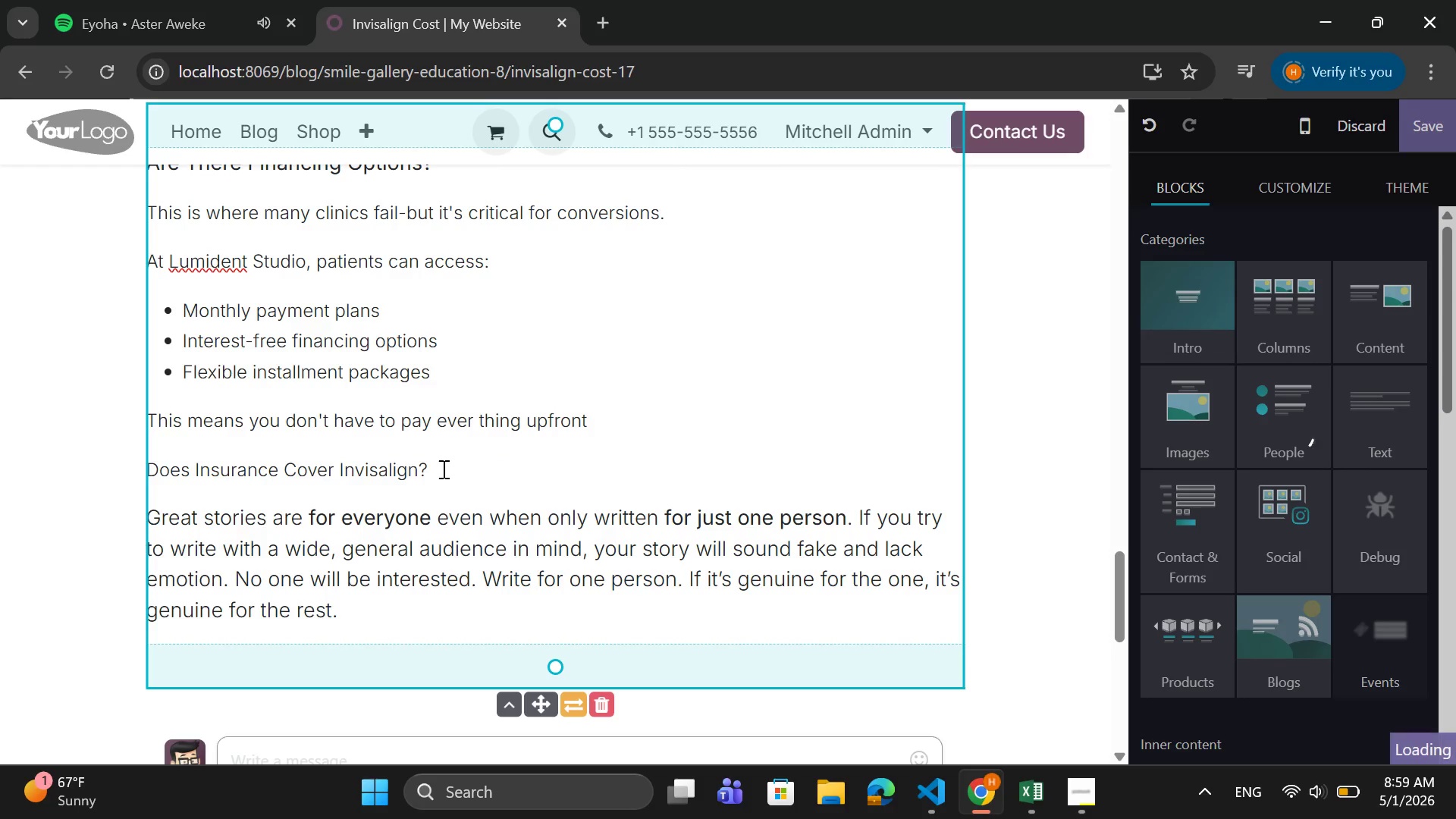 
left_click_drag(start_coordinate=[432, 467], to_coordinate=[149, 472])
 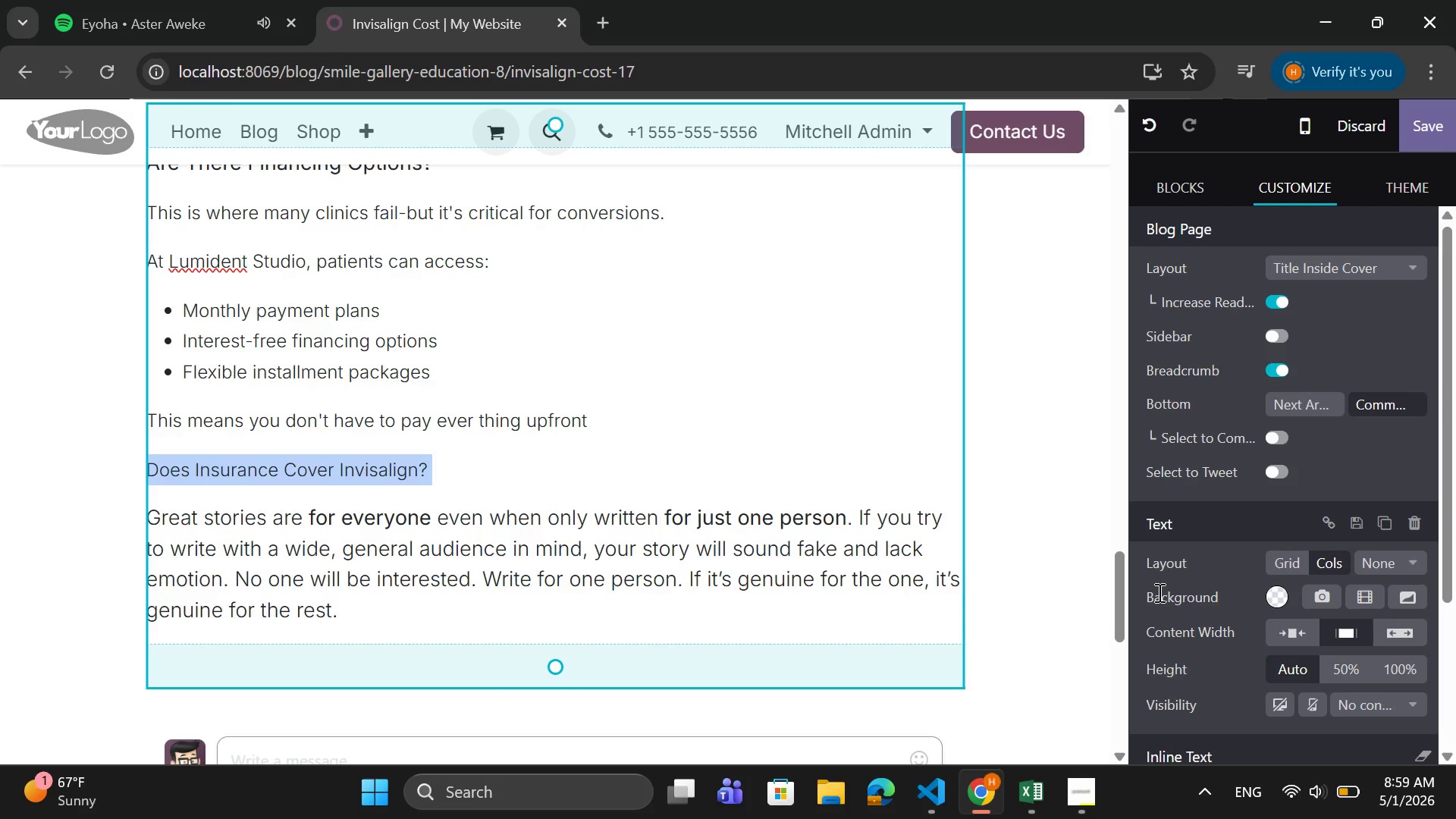 
scroll: coordinate [1158, 592], scroll_direction: down, amount: 7.0
 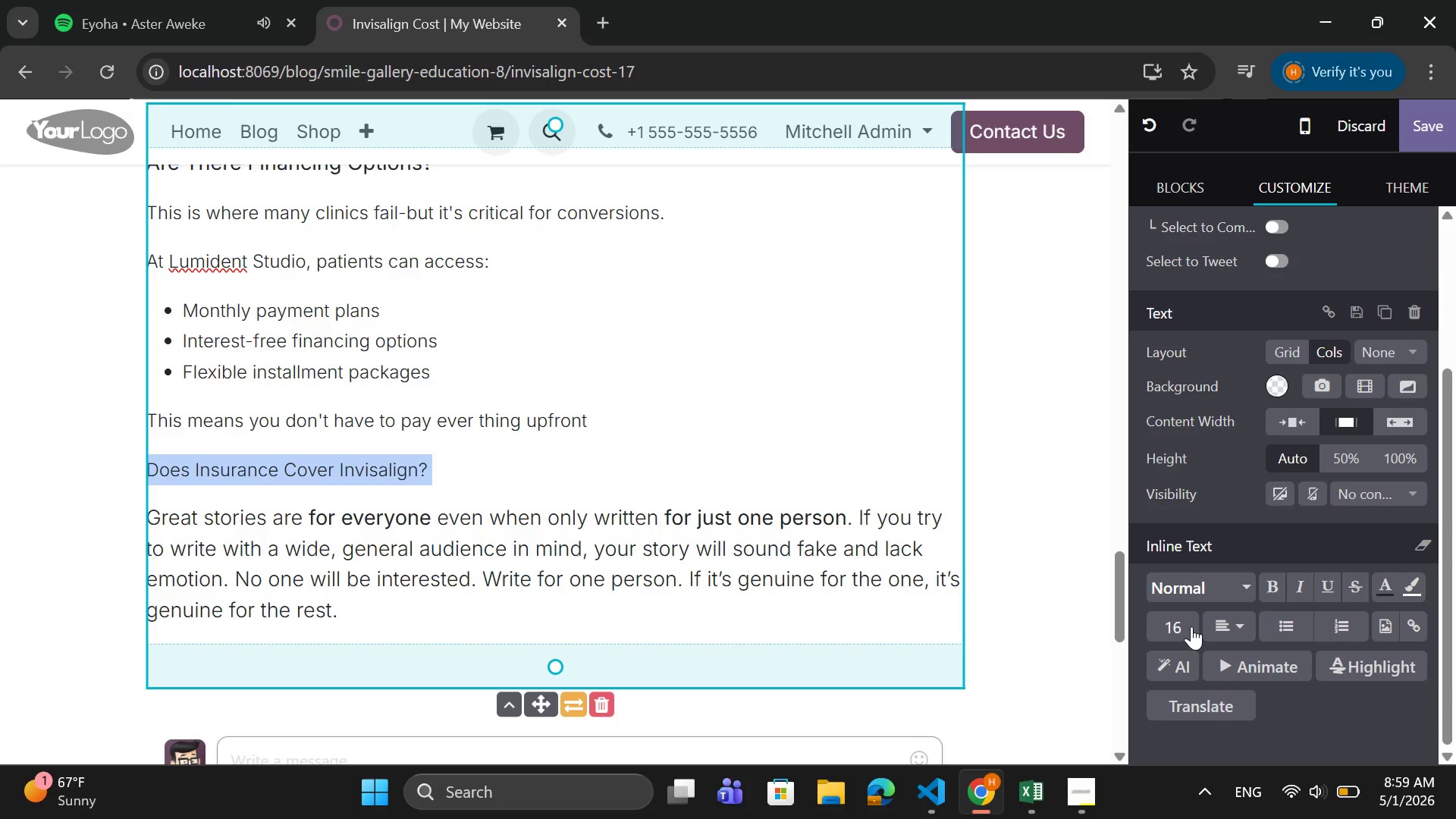 
left_click([1188, 626])
 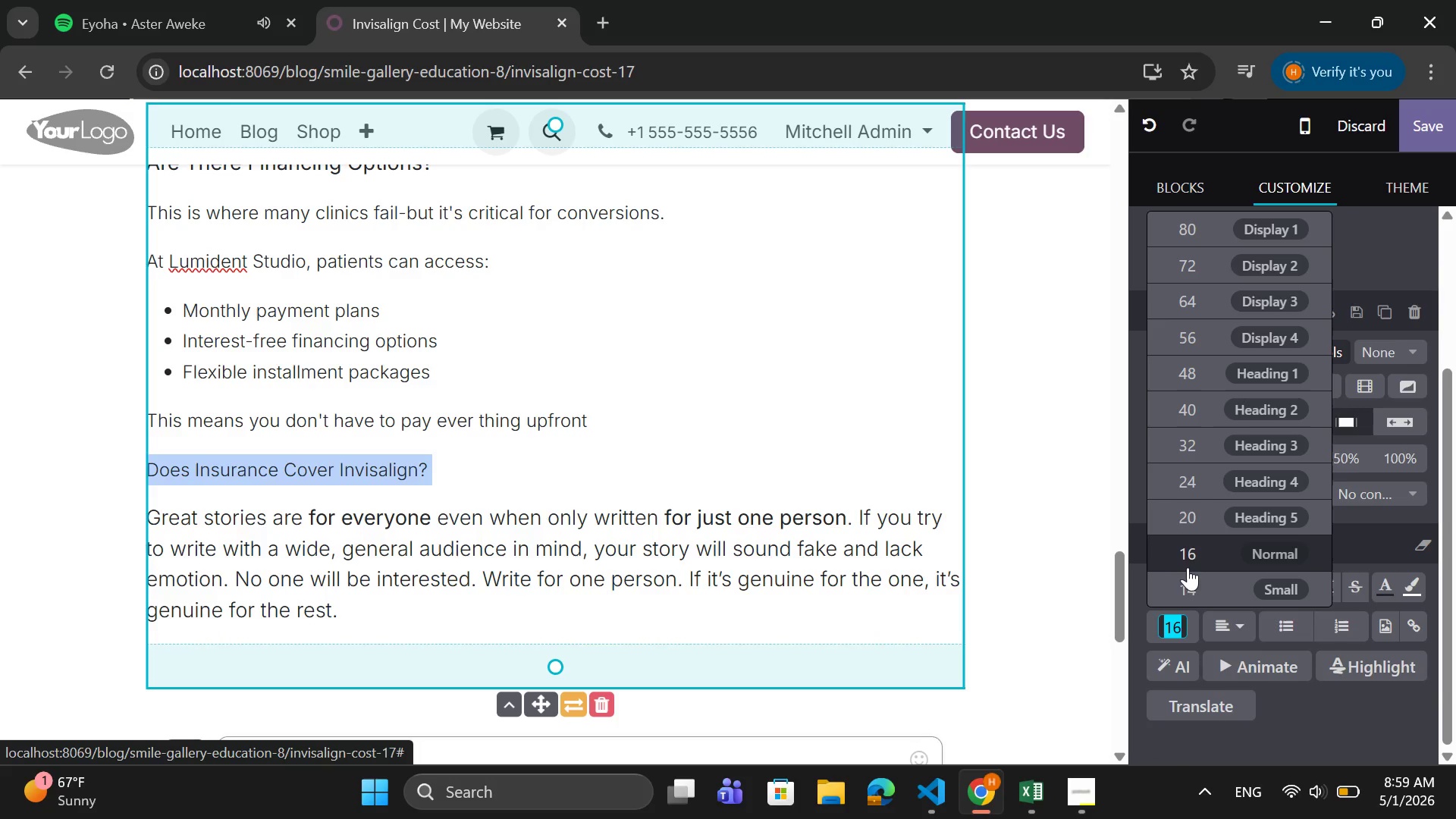 
type(18)
 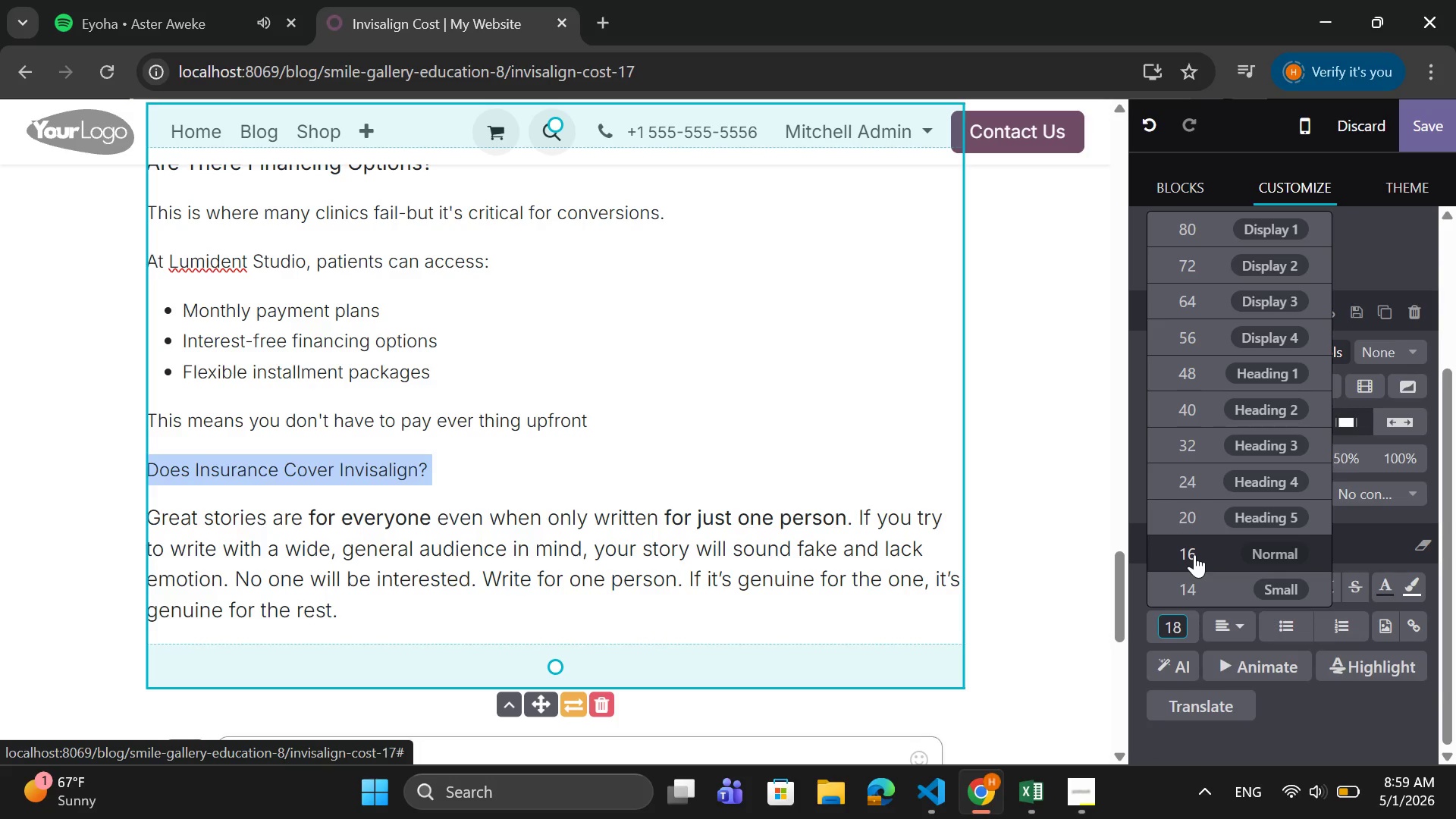 
key(Enter)
 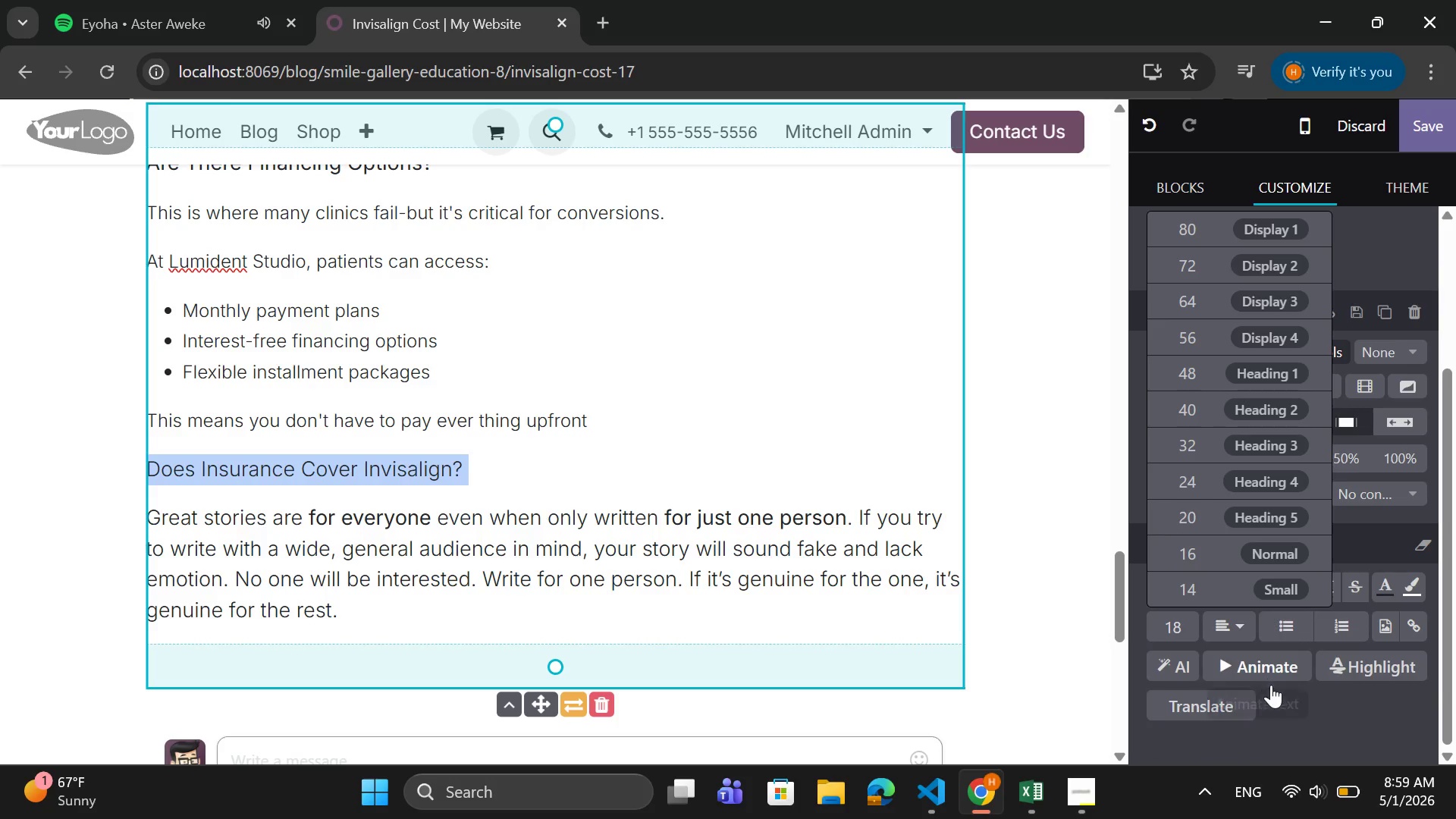 
left_click([1277, 691])
 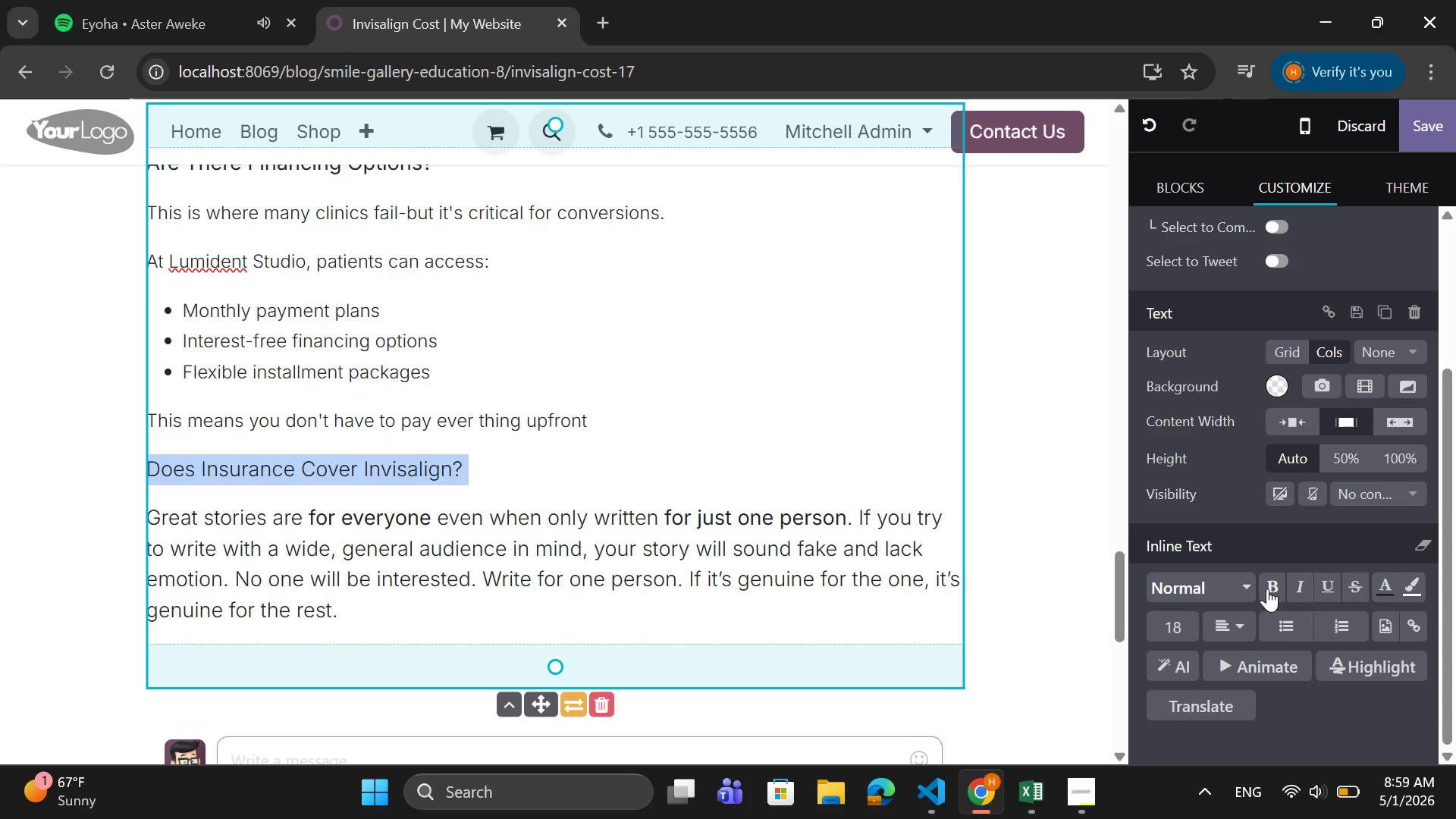 
left_click([1270, 587])
 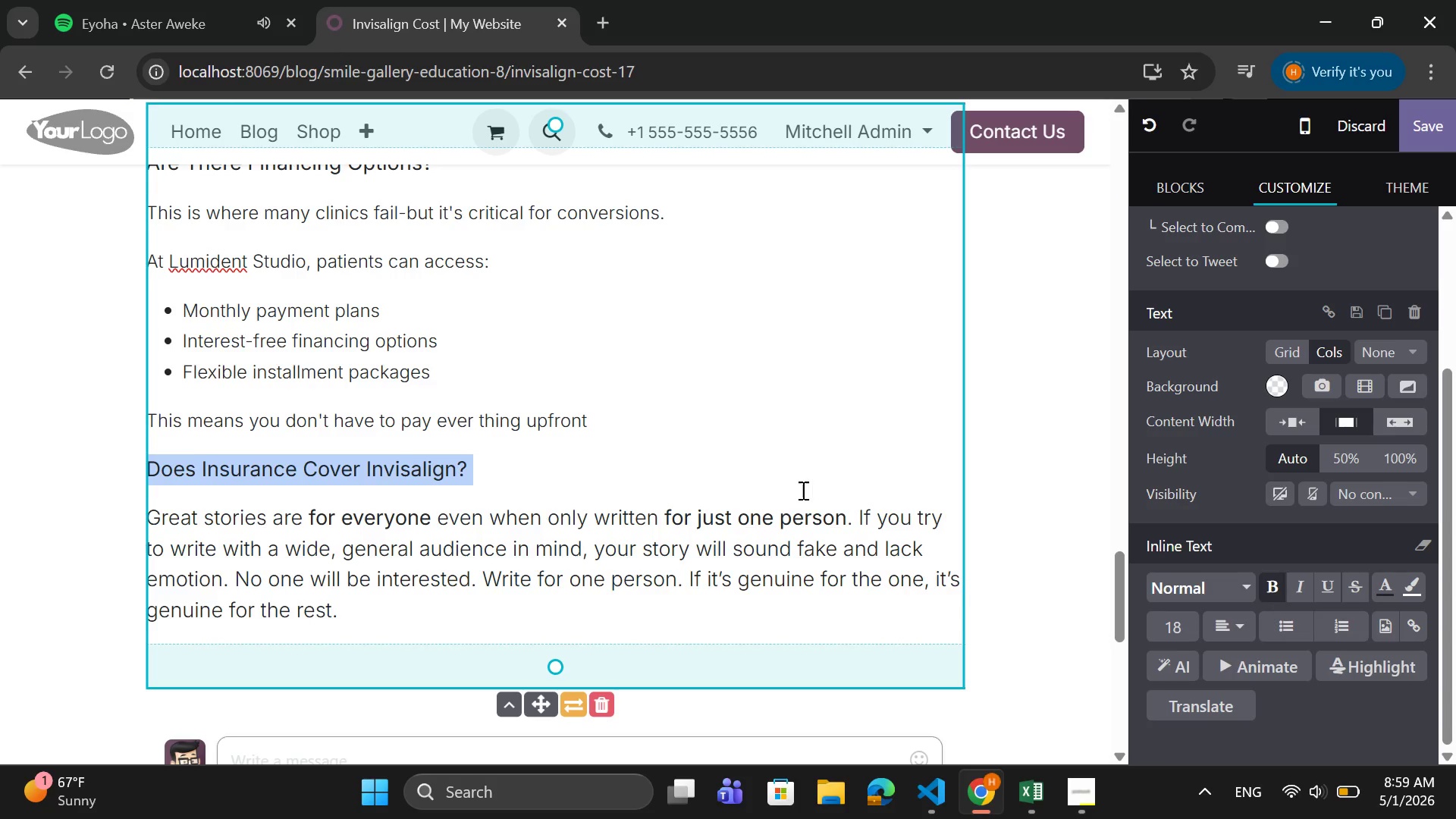 
scroll: coordinate [801, 490], scroll_direction: down, amount: 2.0
 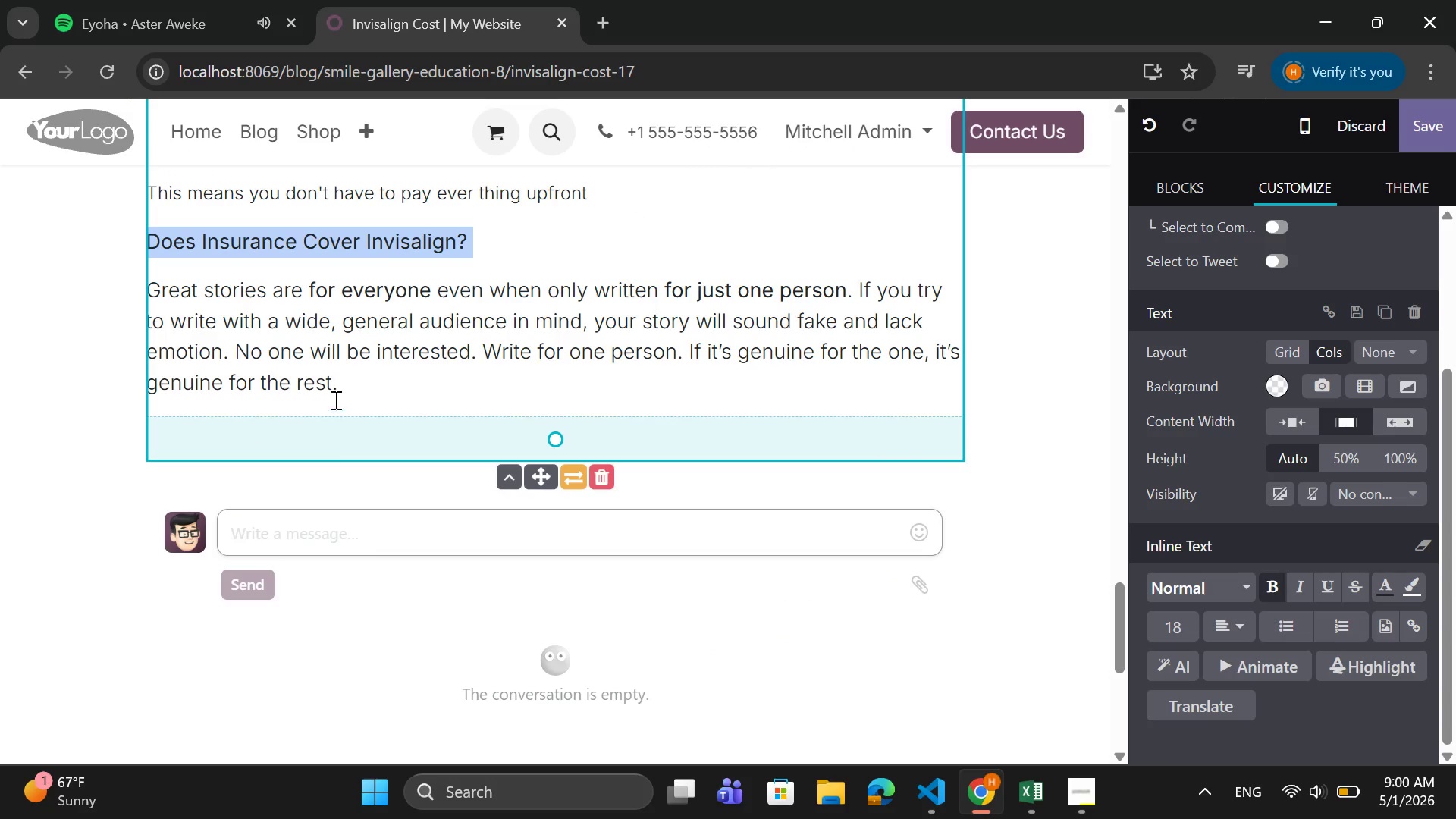 
left_click_drag(start_coordinate=[342, 393], to_coordinate=[132, 281])
 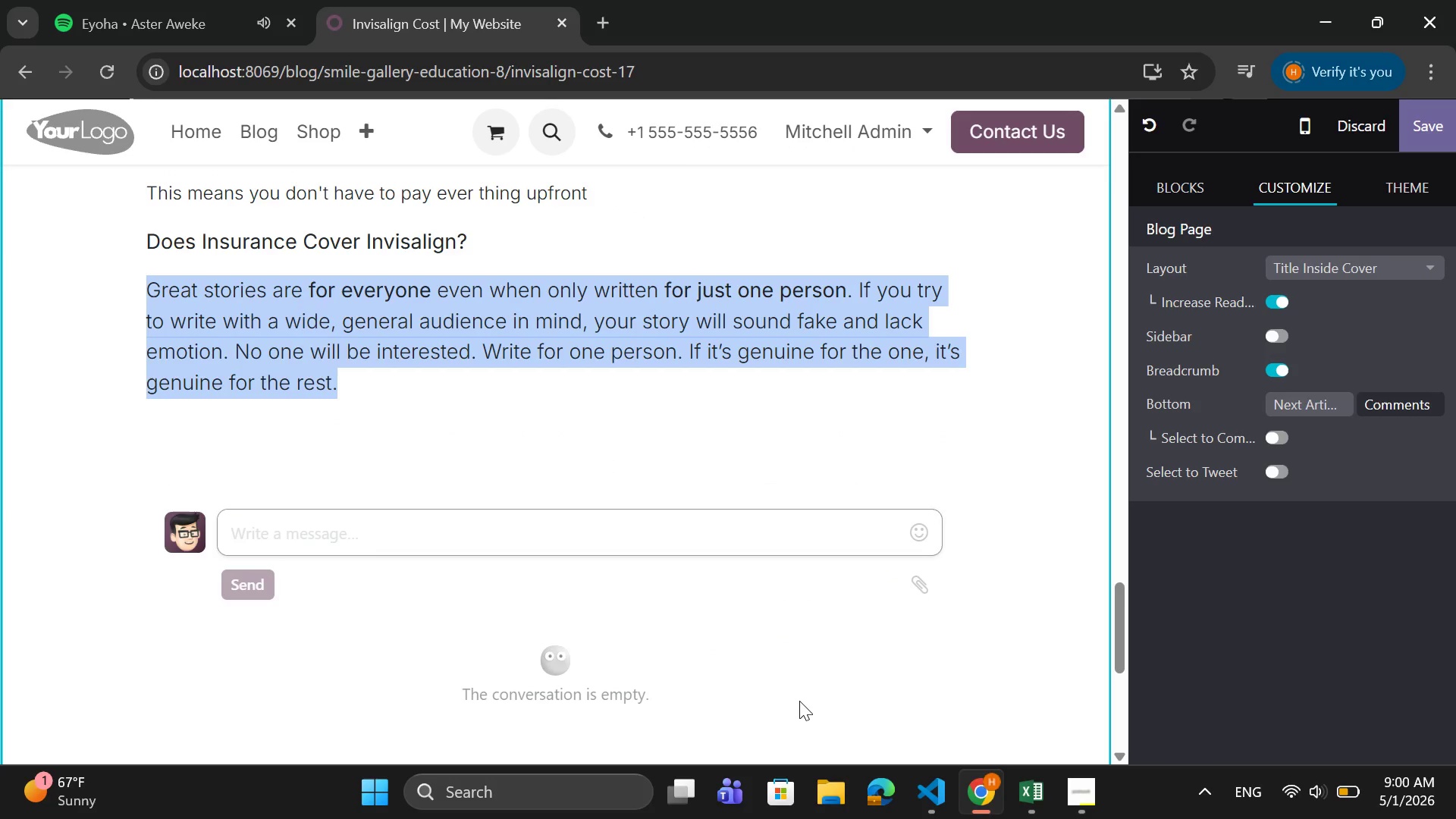 
key(Backspace)
type(In some cases, yes)
 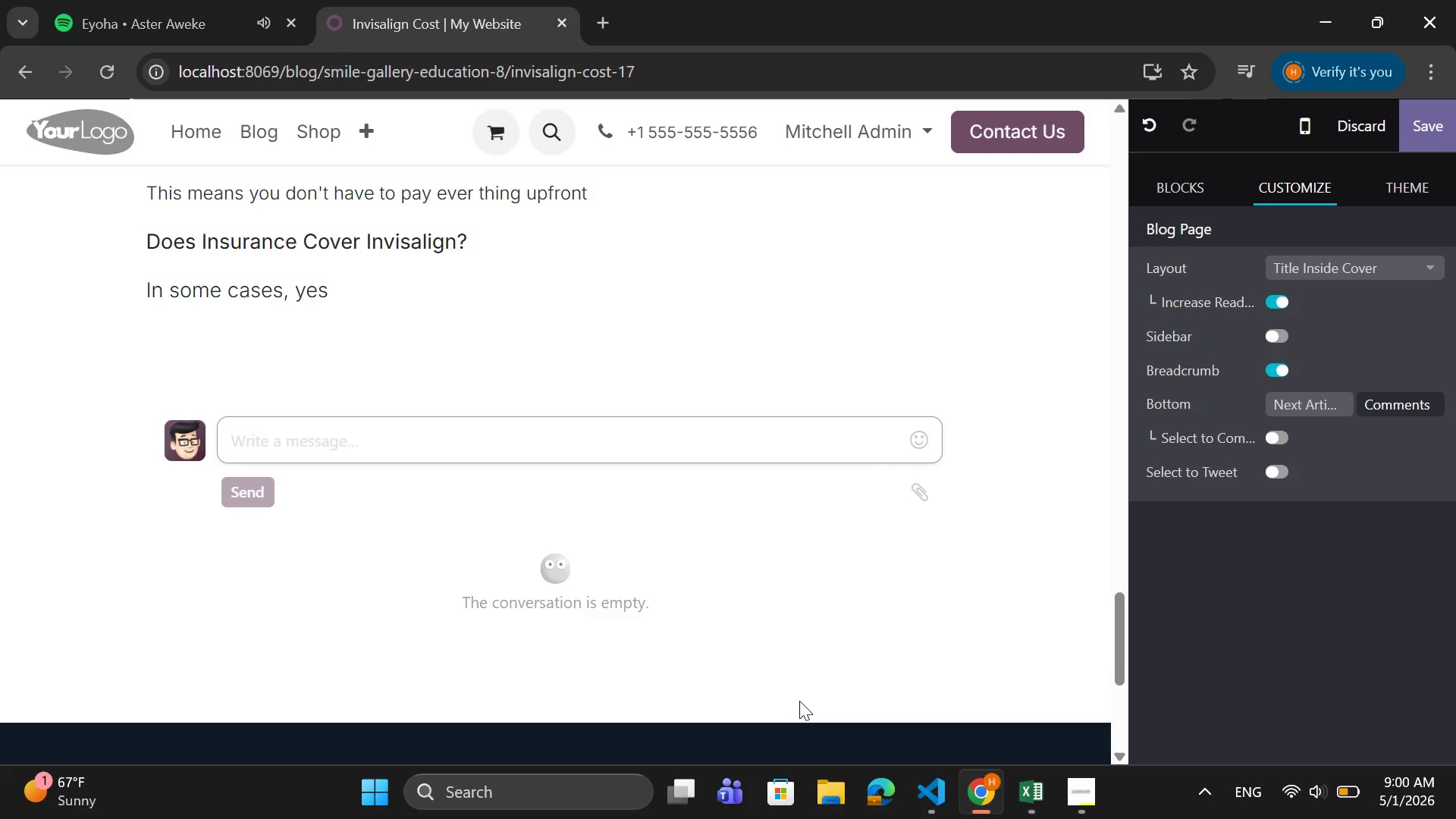 
key(Enter)
 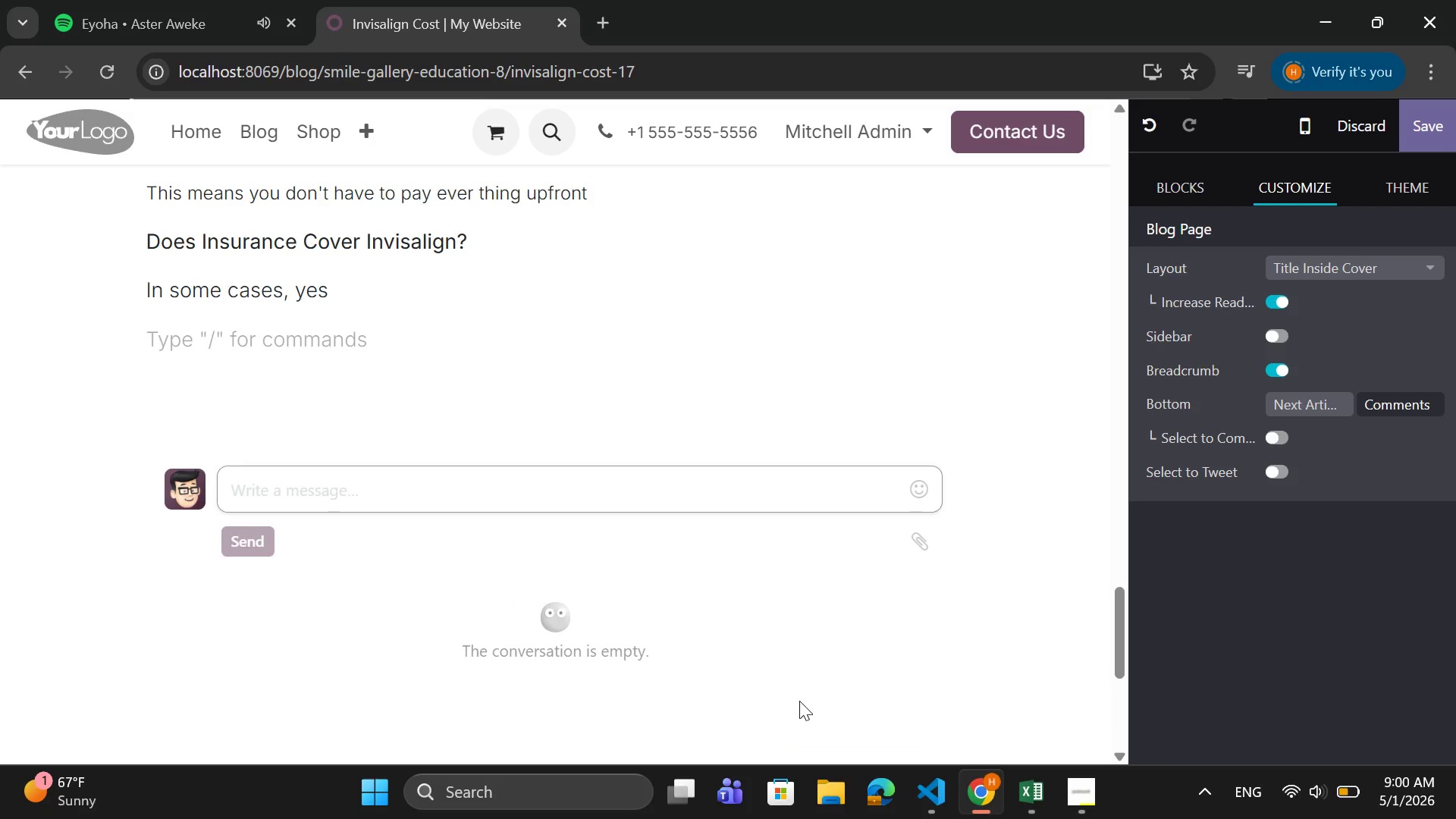 
scroll: coordinate [799, 701], scroll_direction: down, amount: 1.0
 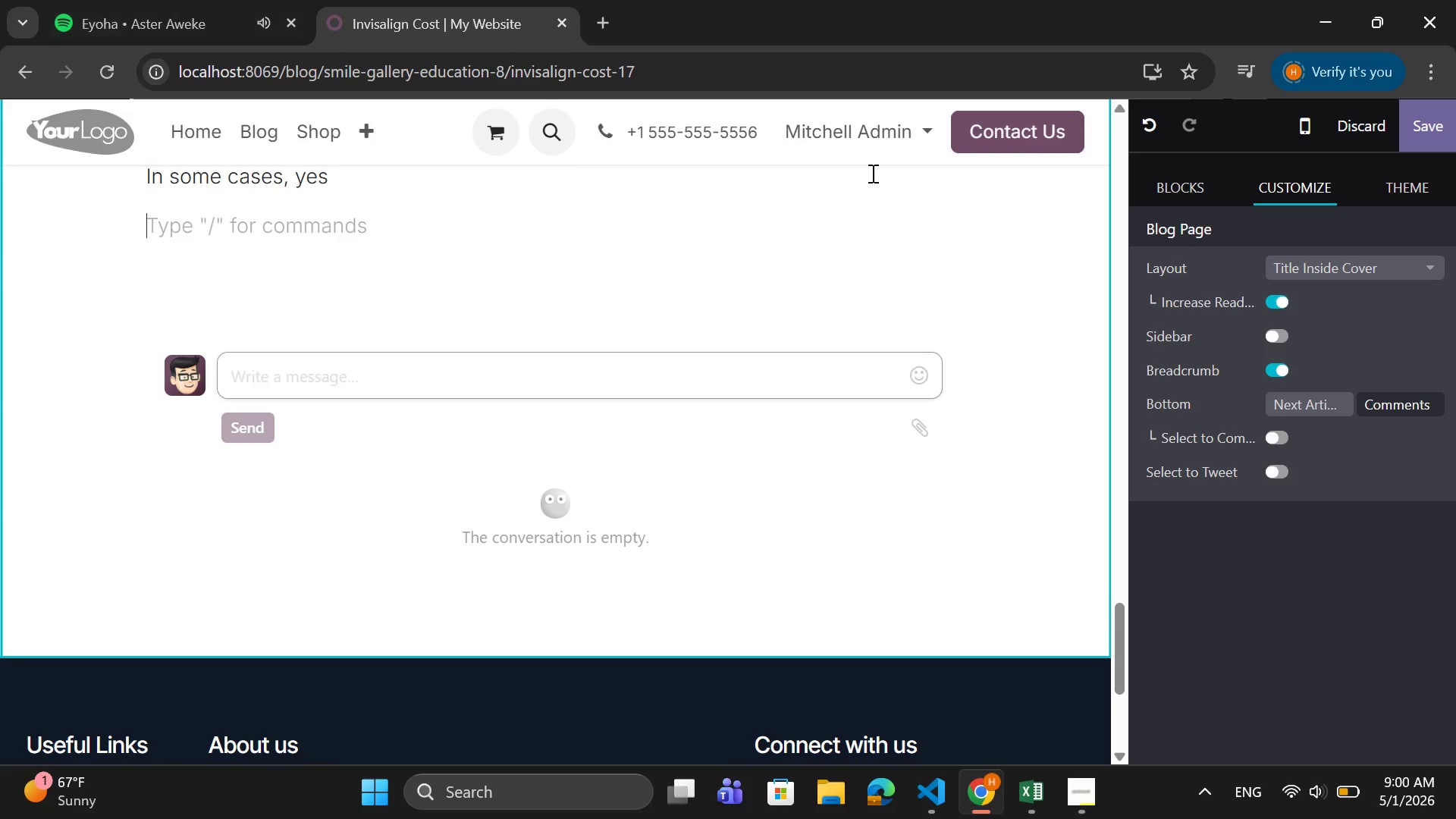 
scroll: coordinate [833, 245], scroll_direction: up, amount: 1.0
 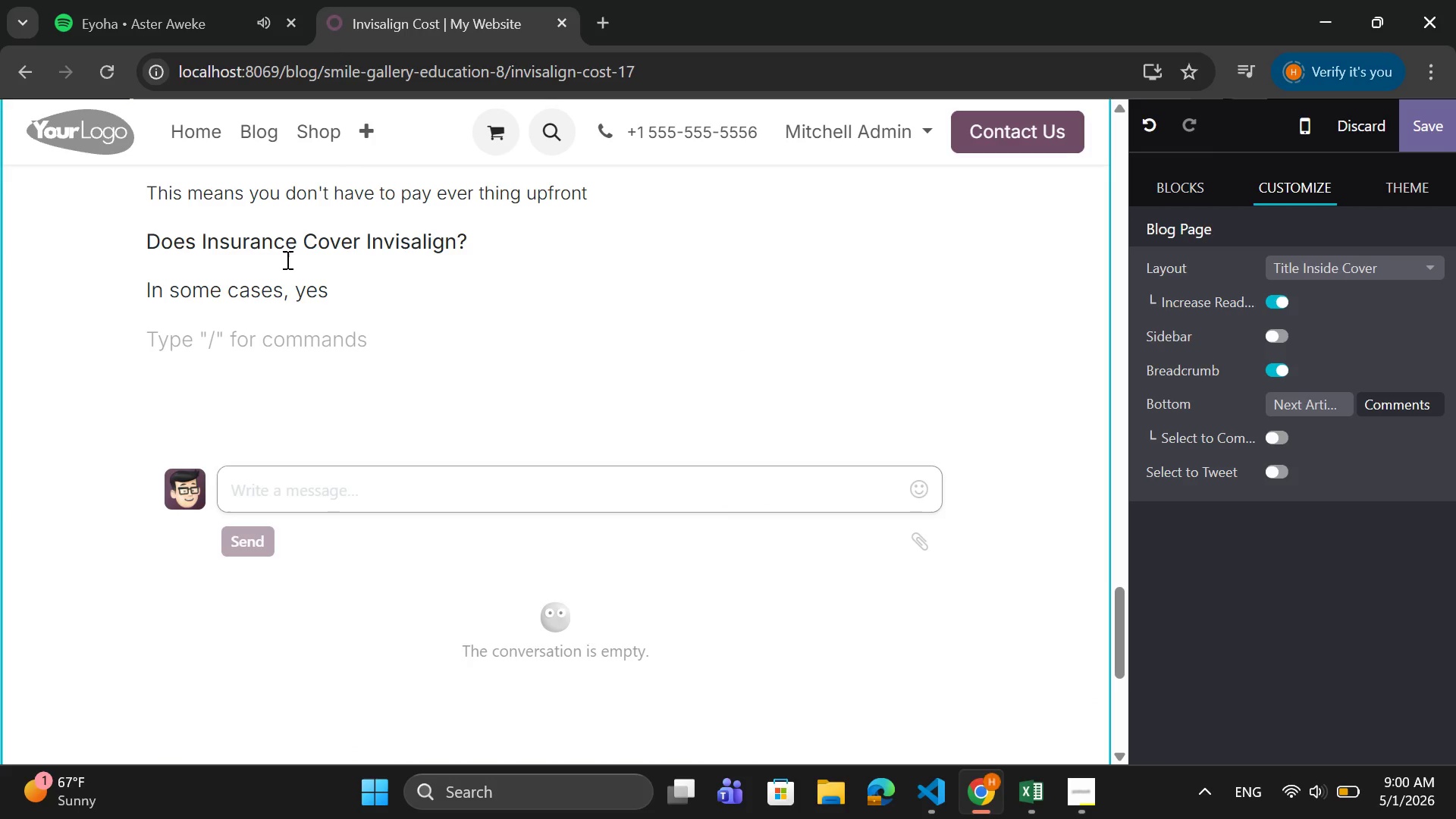 
left_click([370, 282])
 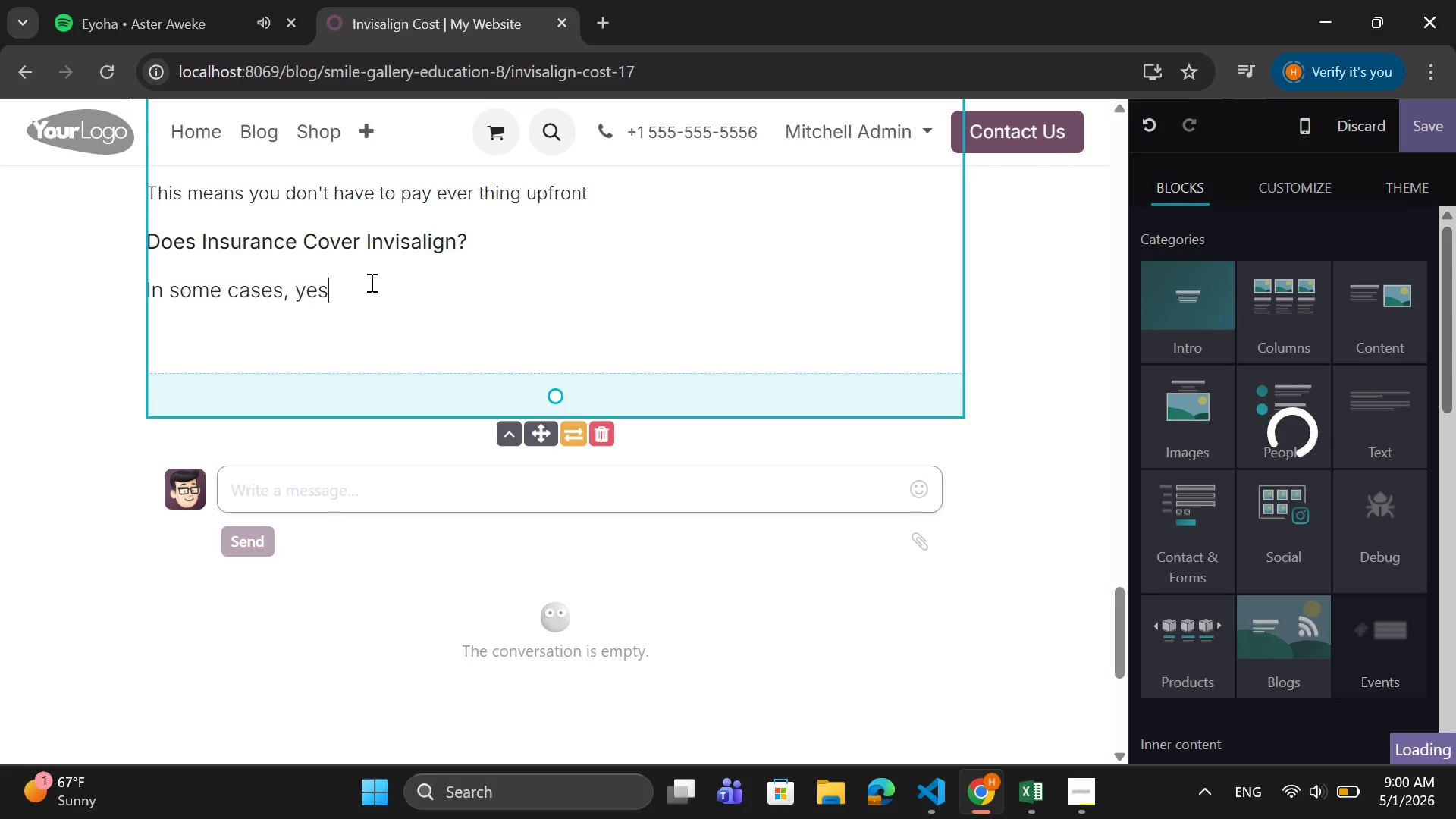 
key(Period)
 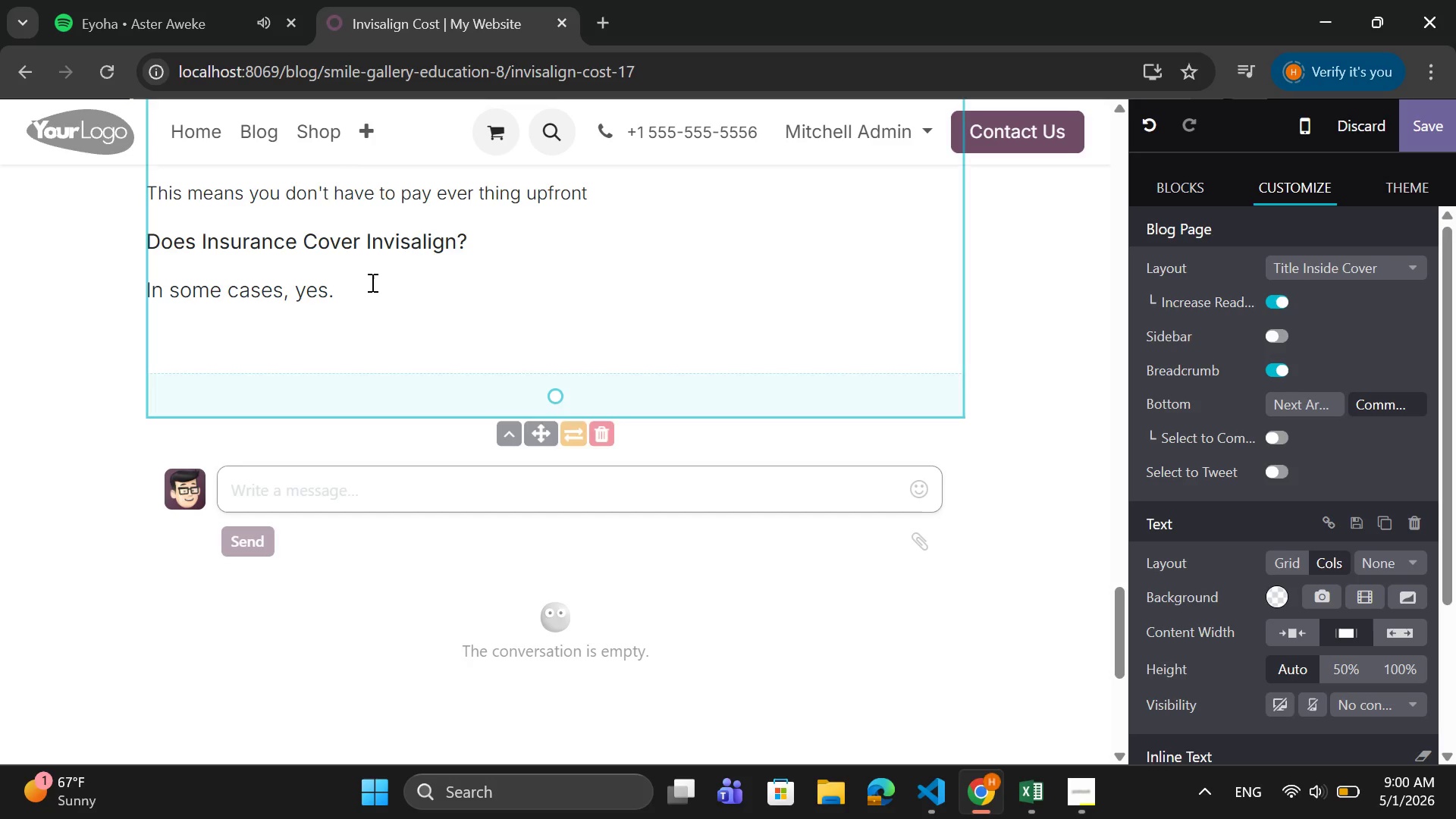 
key(Enter)
 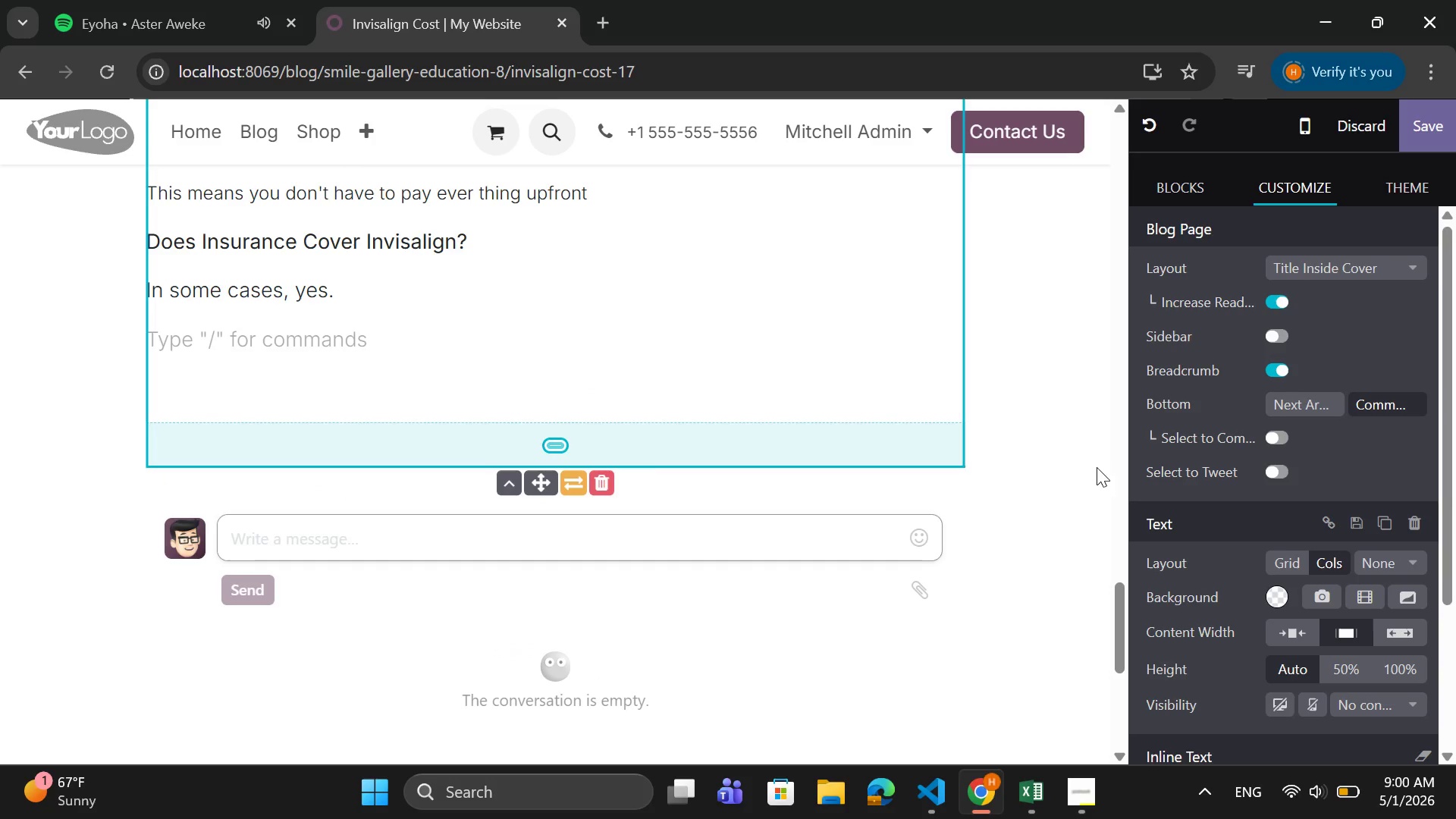 
scroll: coordinate [1455, 479], scroll_direction: down, amount: 5.0
 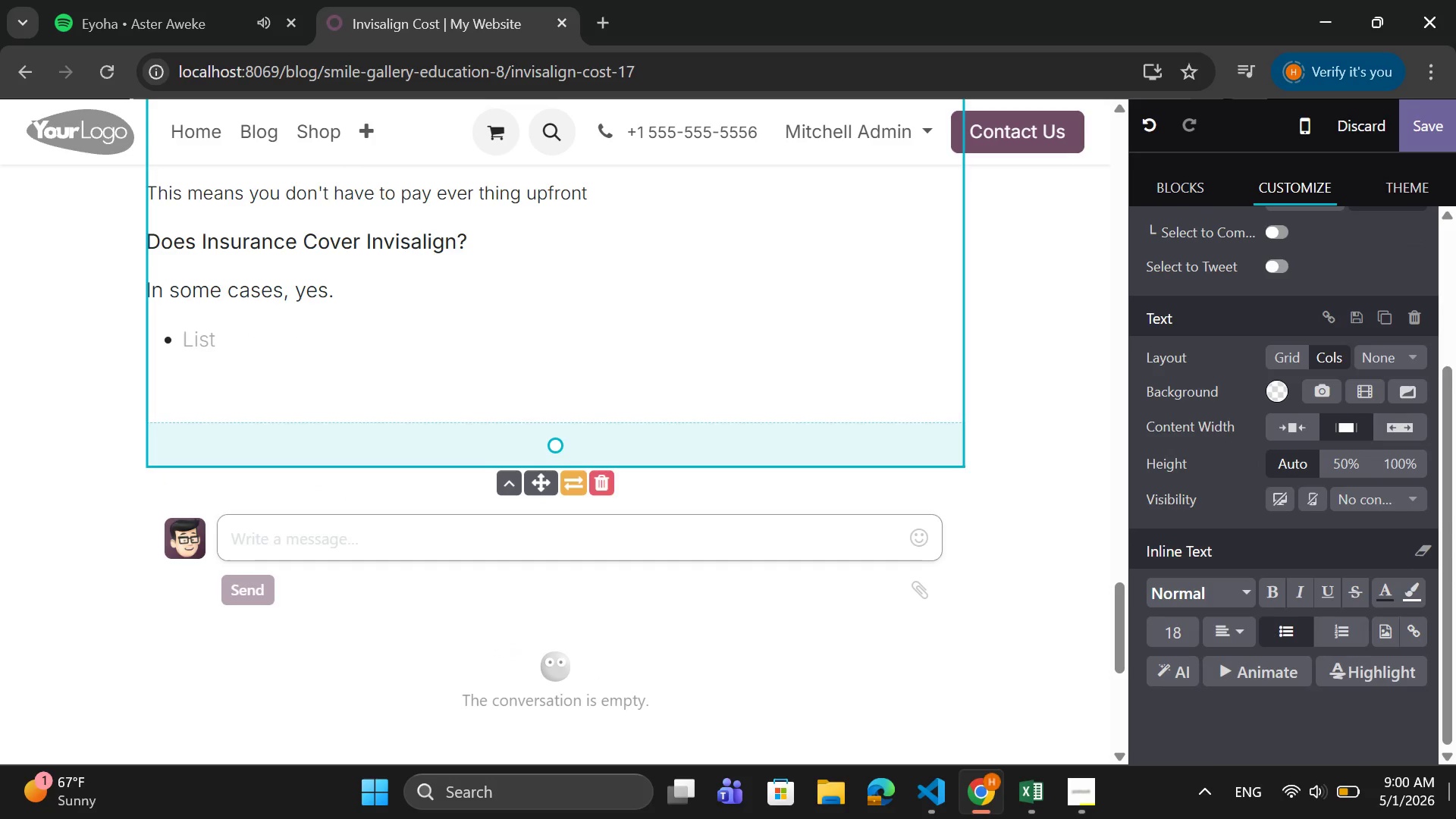 
type(Partial orthodontic coverage may apply)
 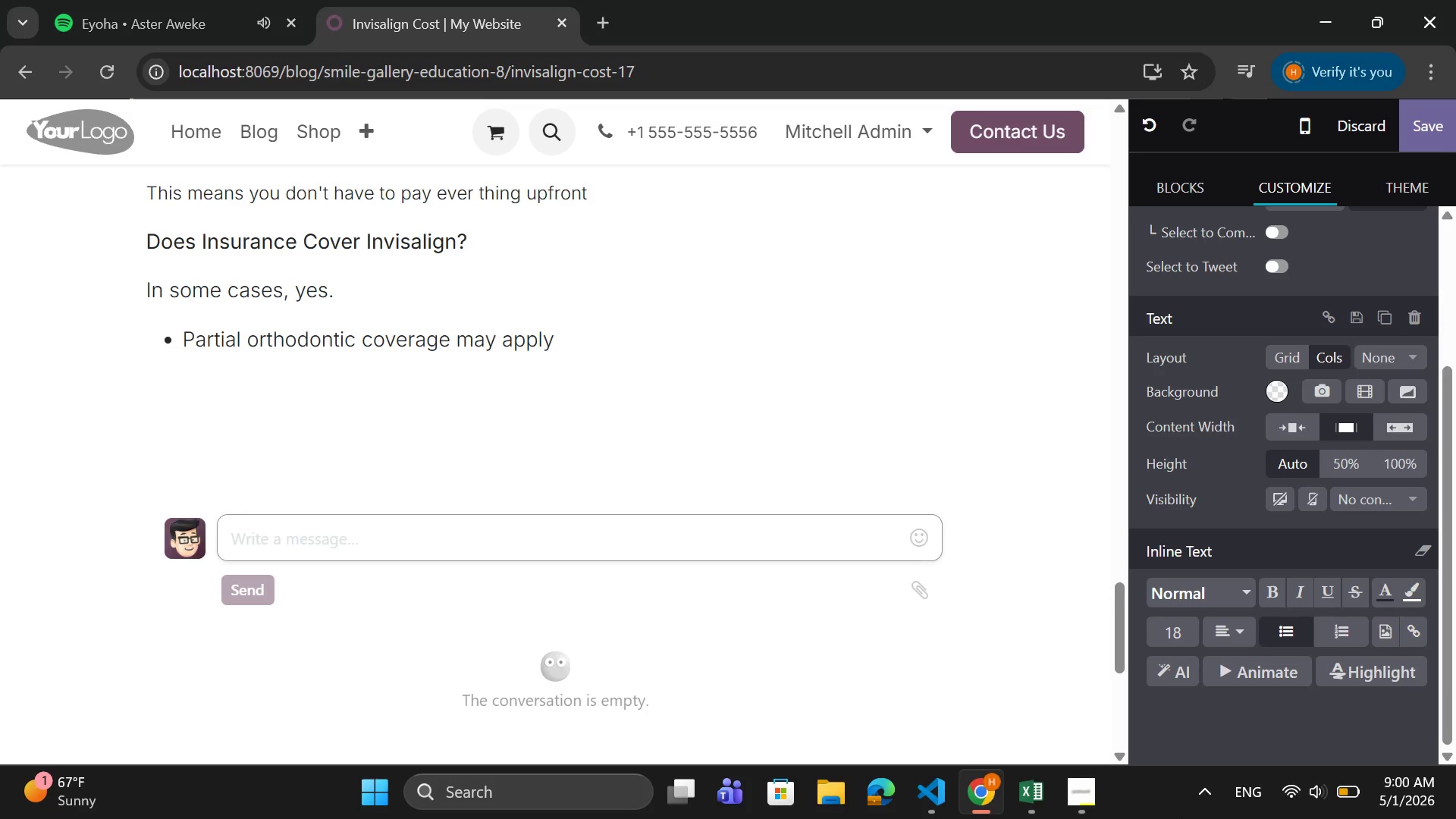 
key(Enter)
 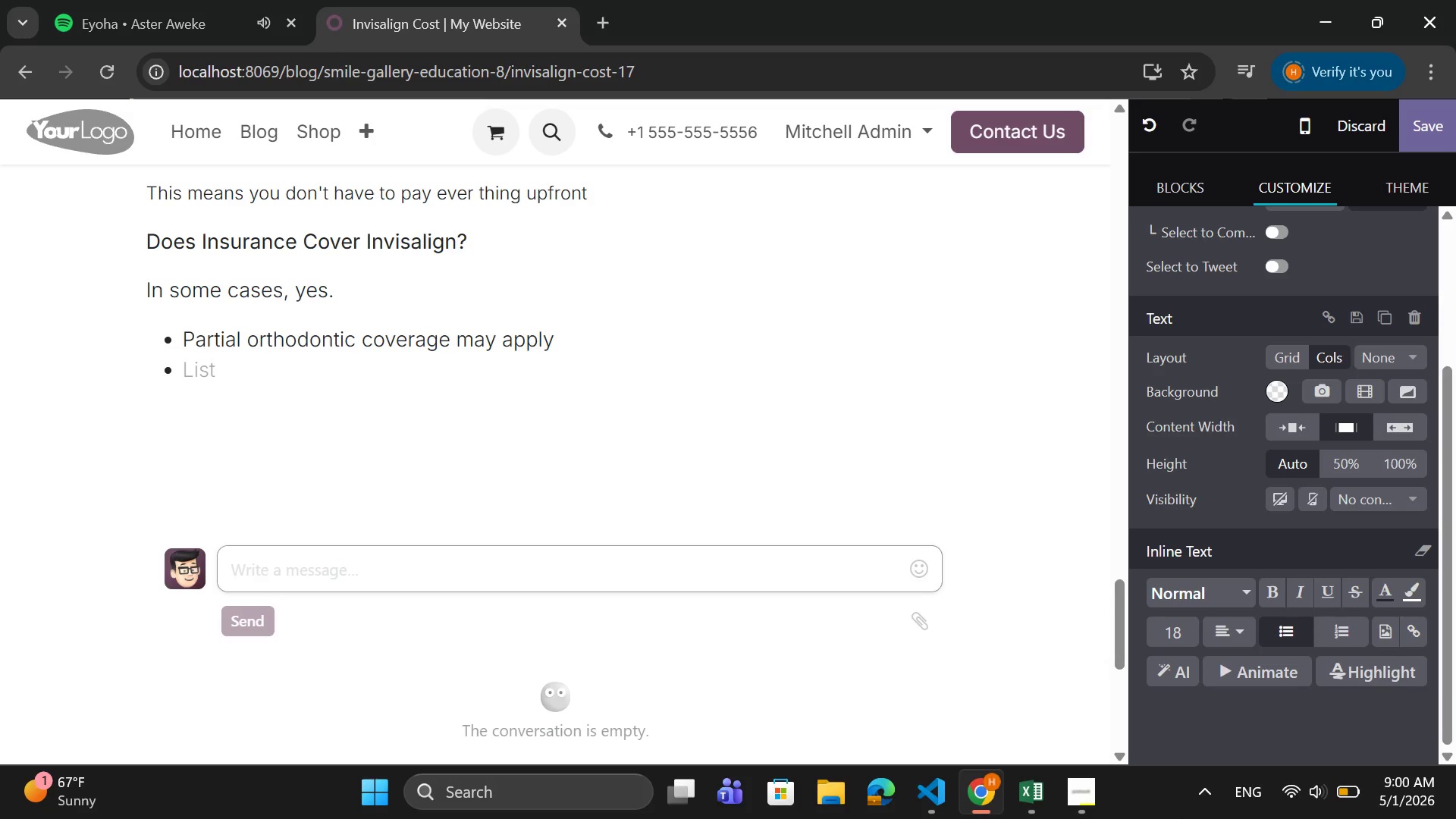 
type(Coverage depends on yout provider)
 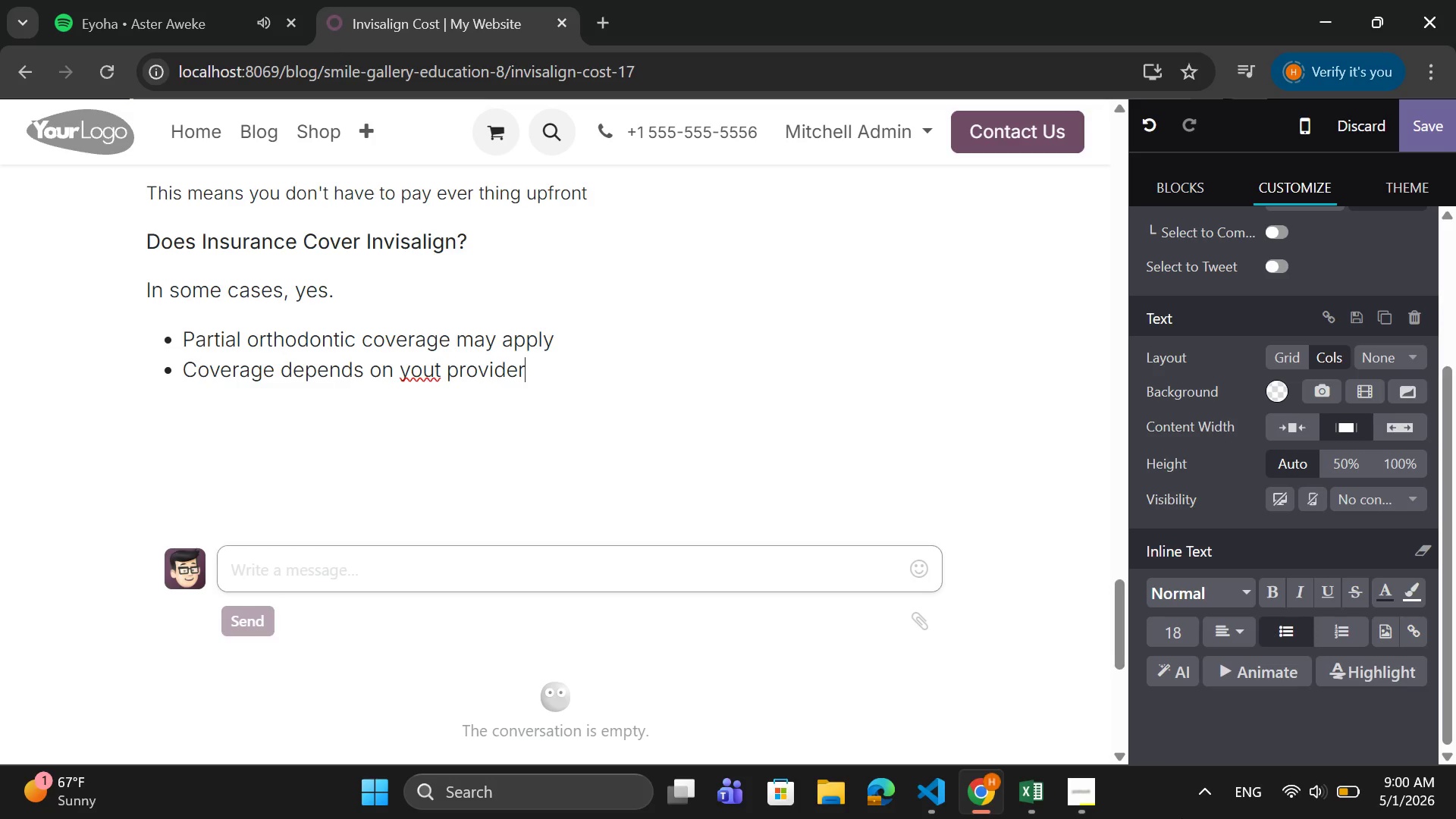 
key(ArrowLeft)
 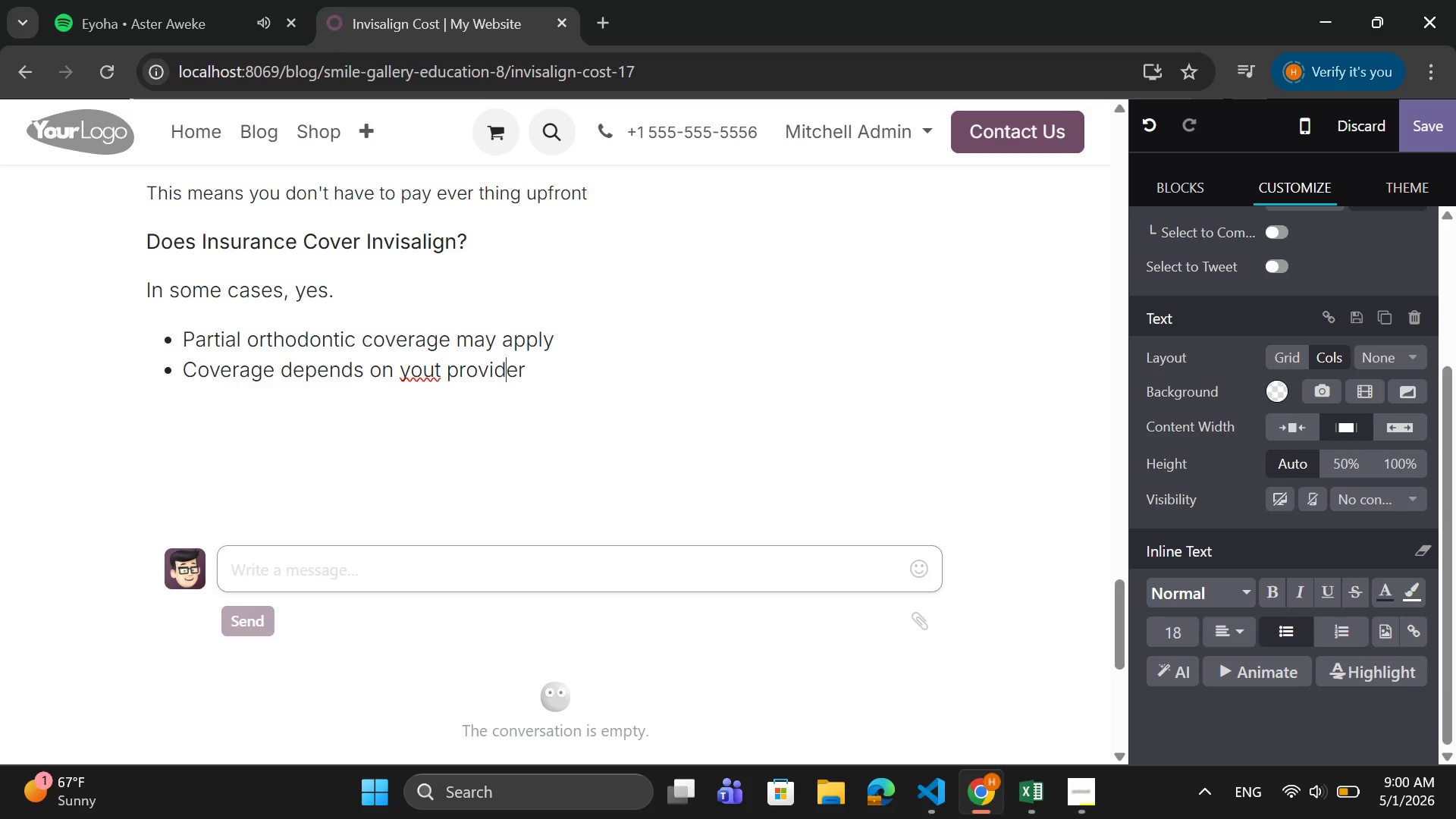 
key(ArrowLeft)
 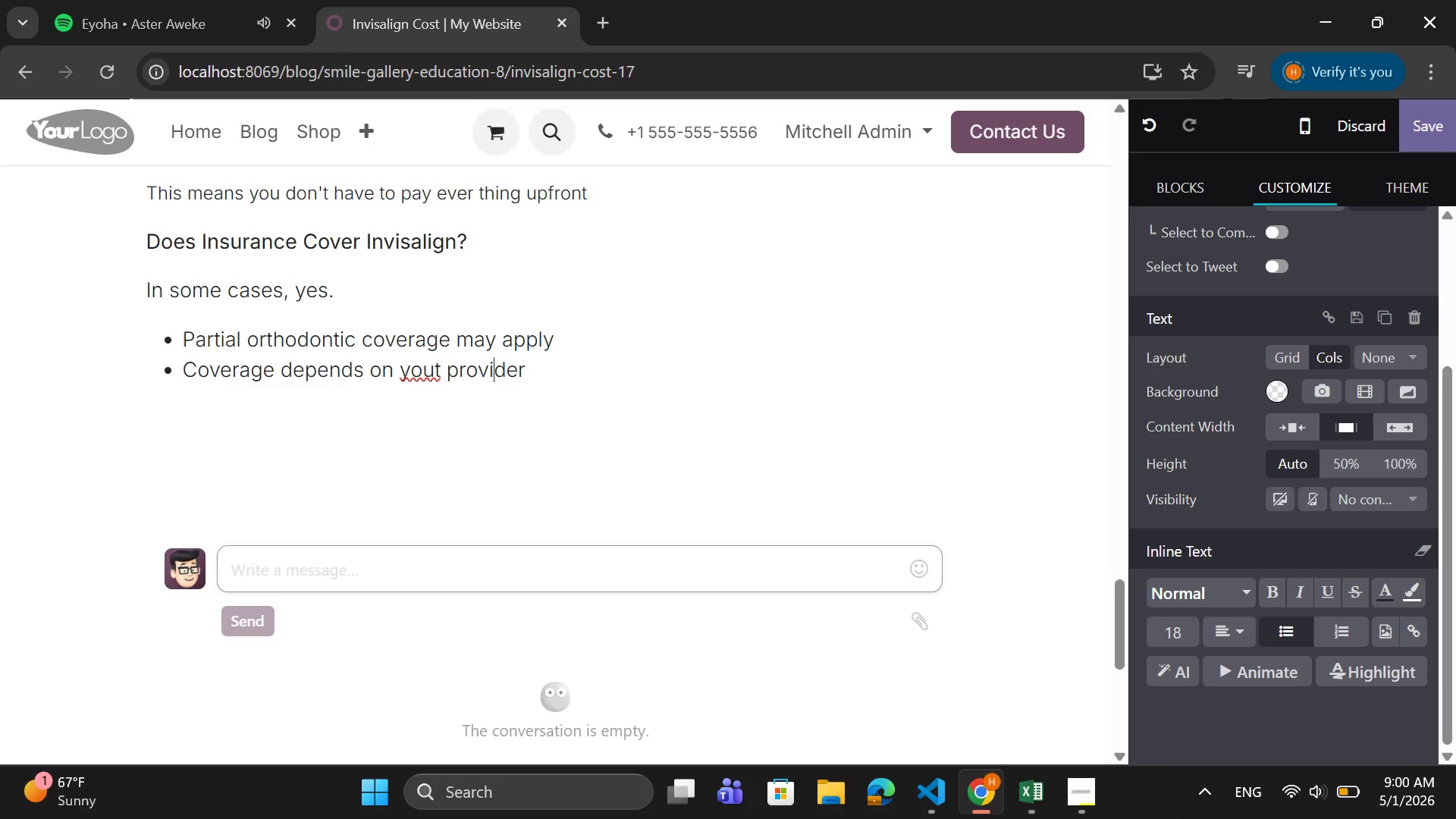 
key(ArrowLeft)
 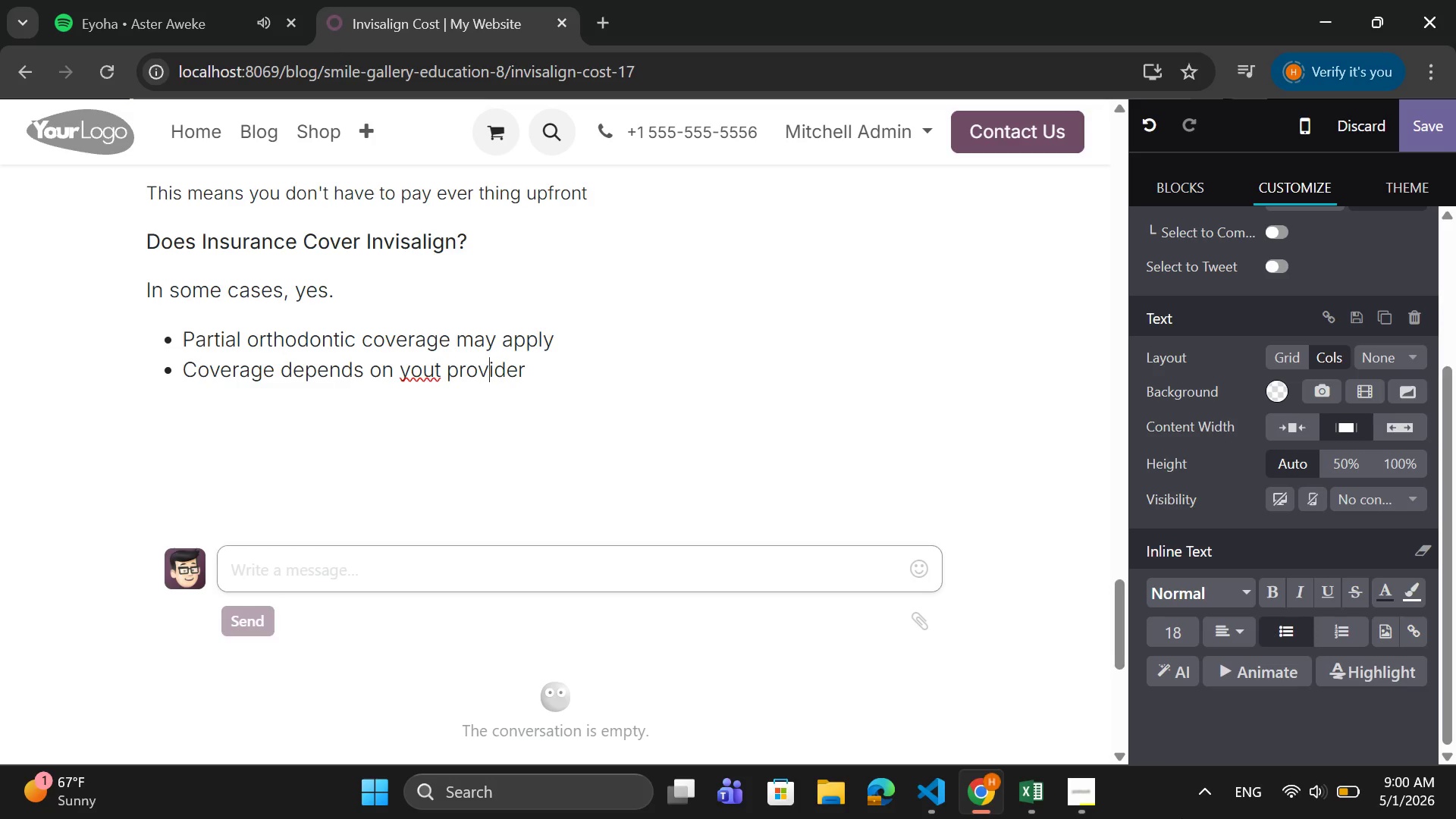 
key(ArrowLeft)
 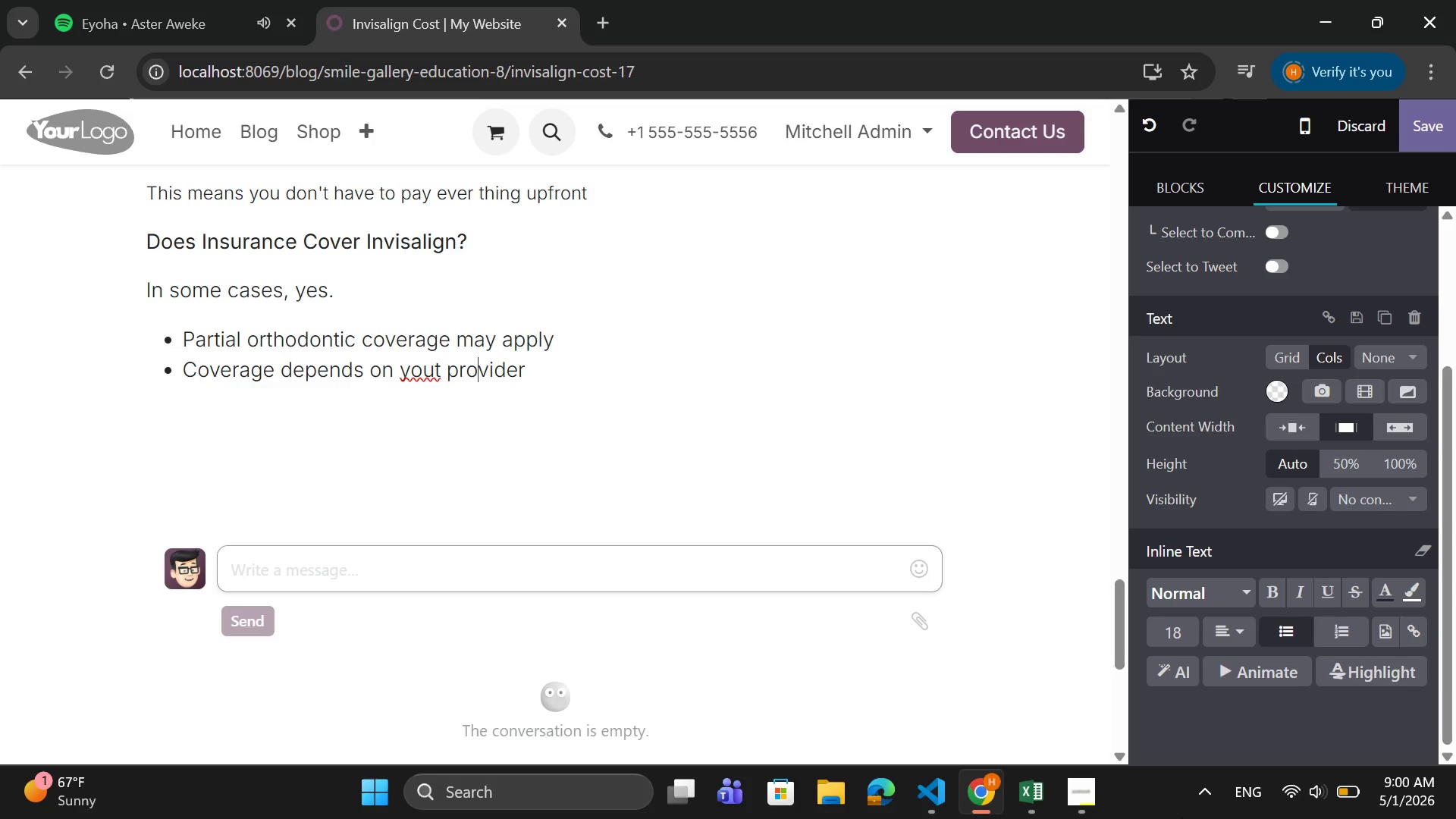 
key(ArrowLeft)
 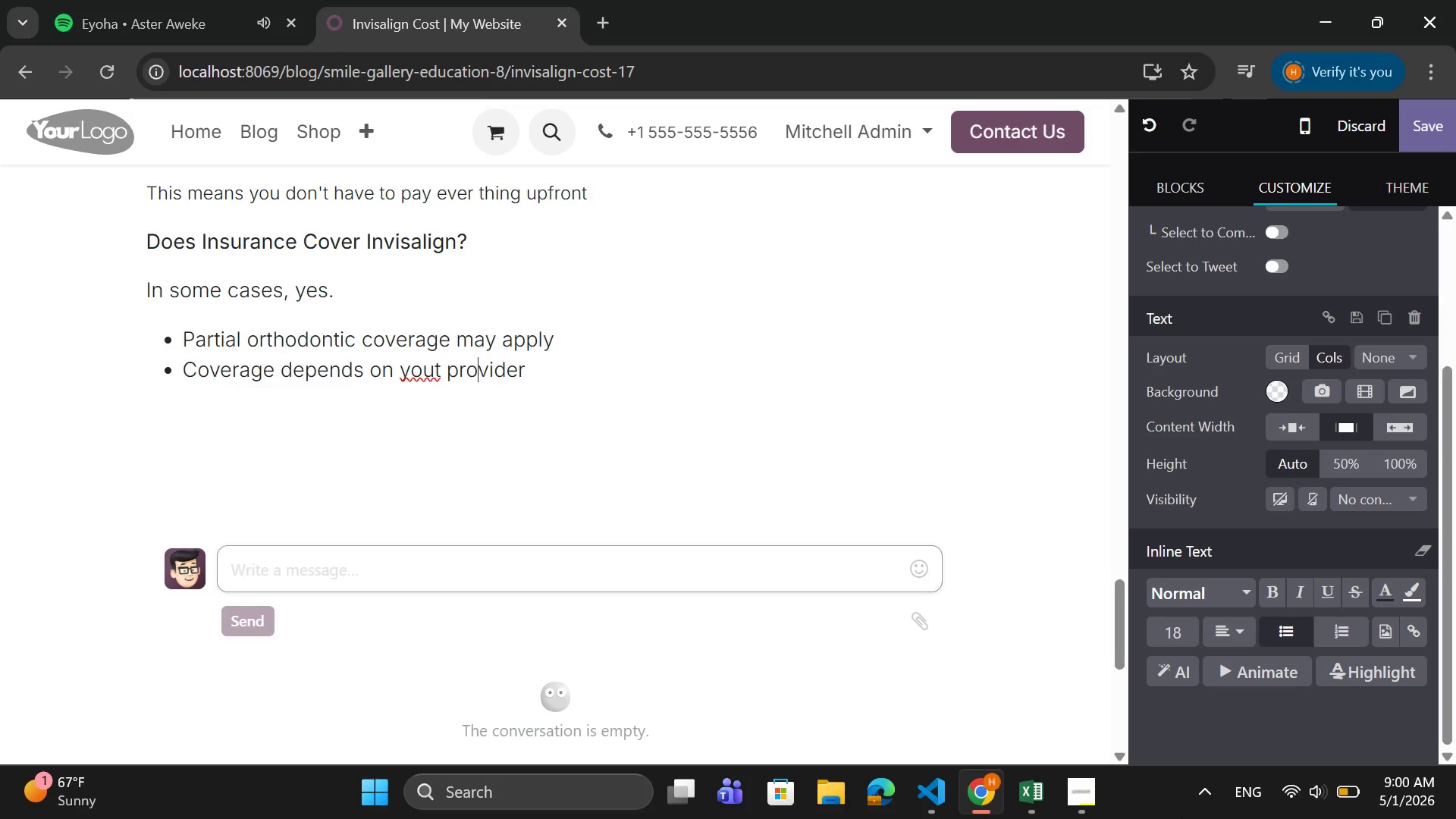 
key(ArrowLeft)
 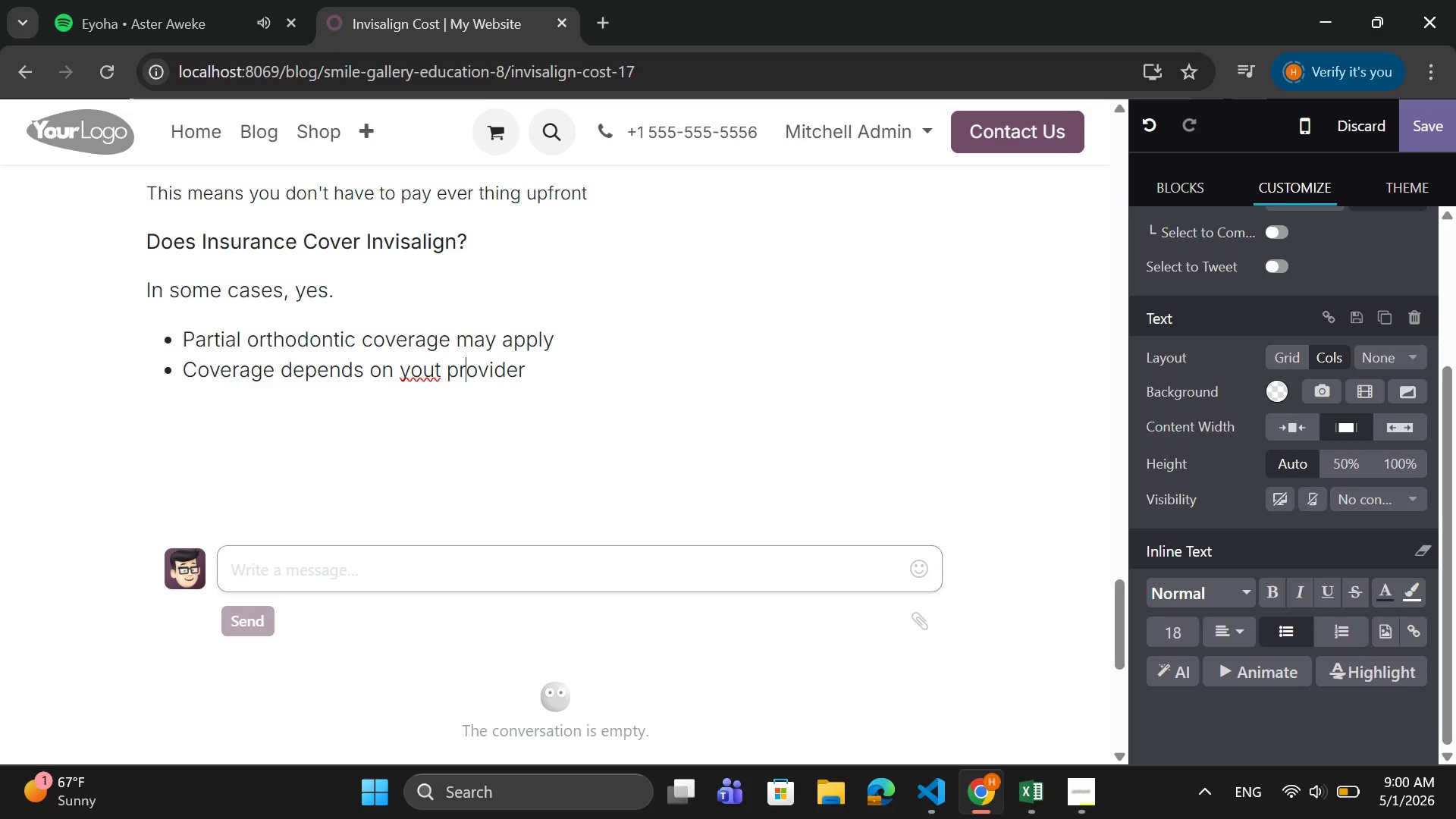 
key(ArrowLeft)
 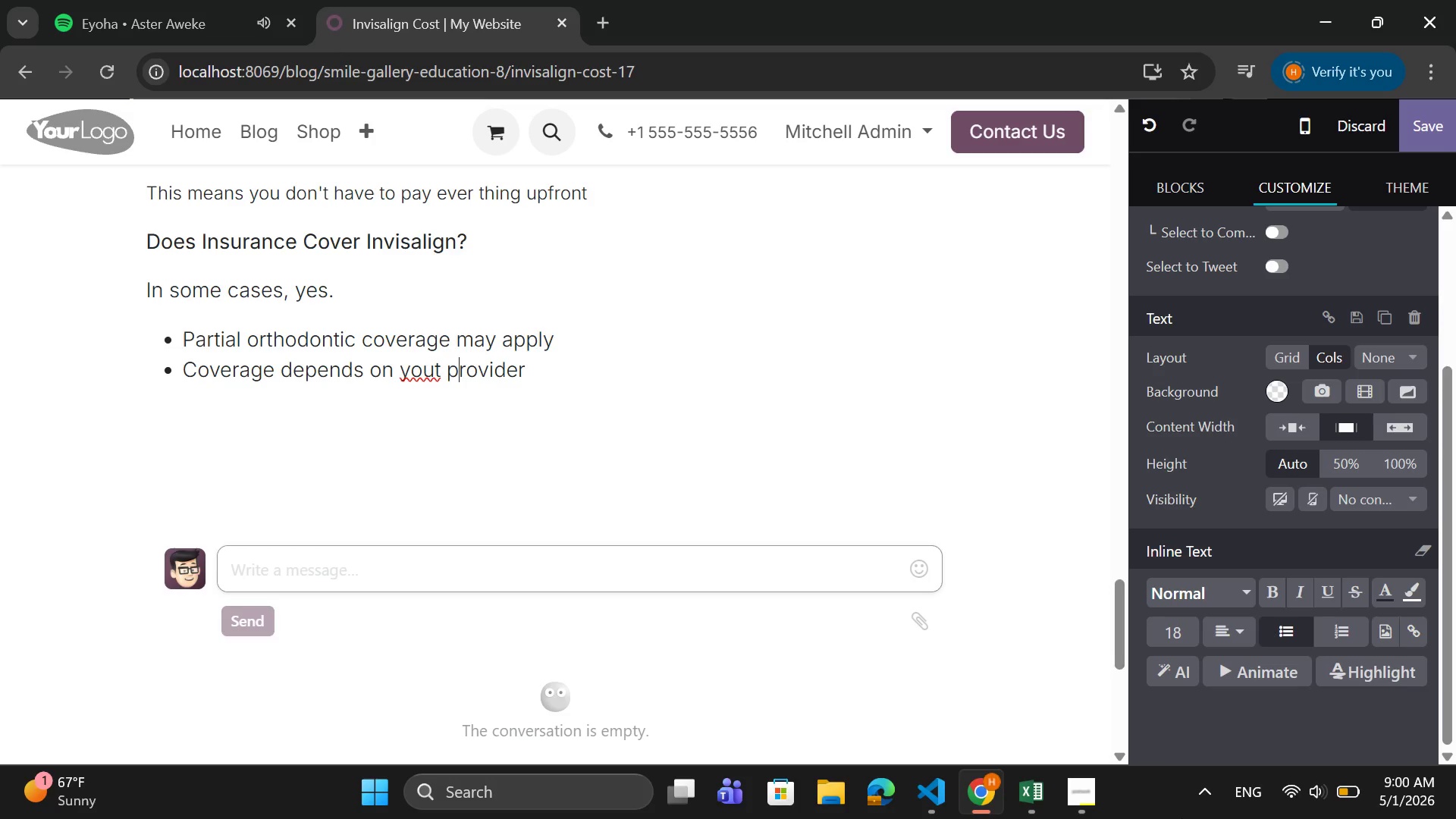 
key(ArrowLeft)
 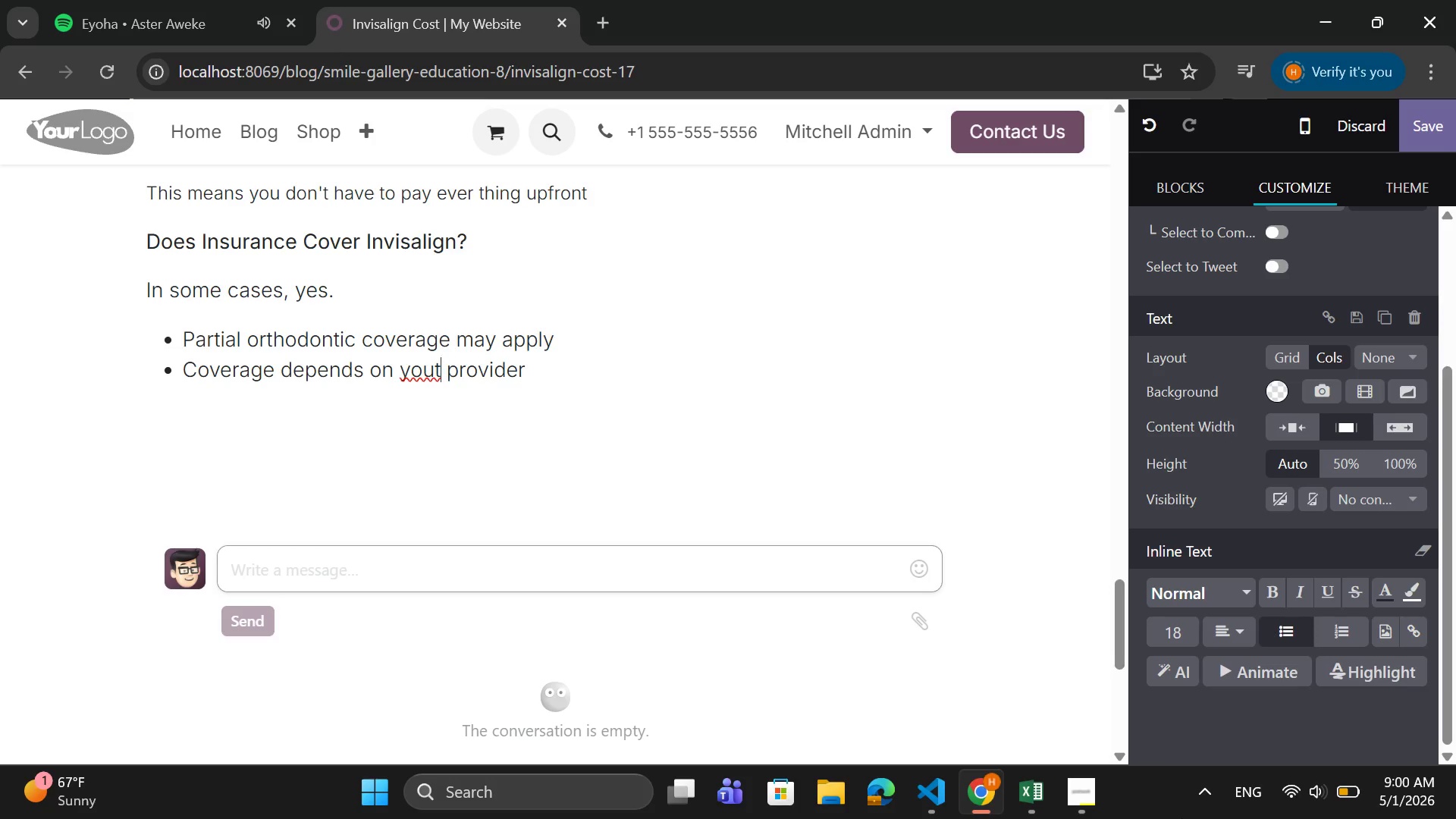 
key(ArrowLeft)
 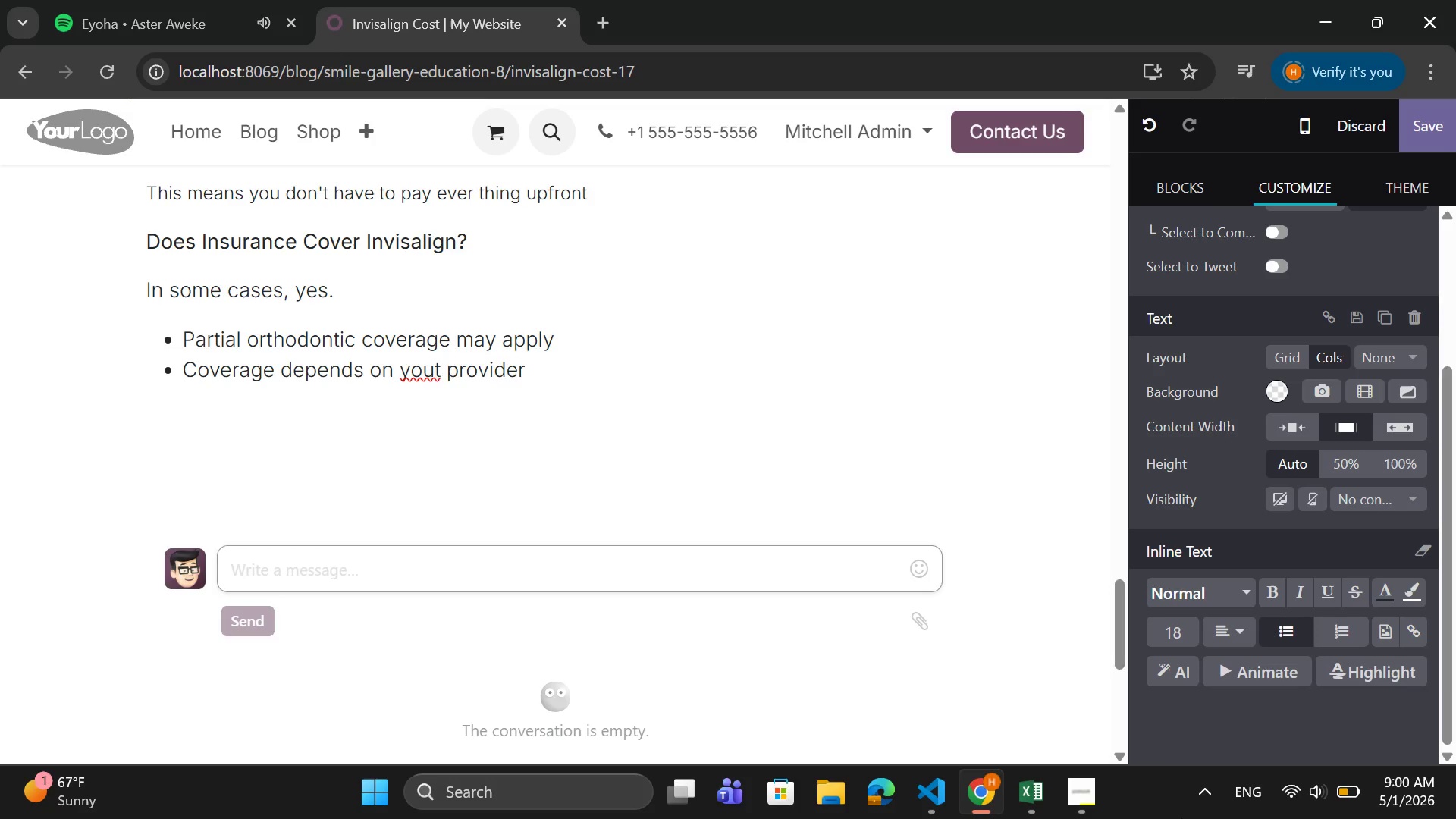 
key(Backspace)
 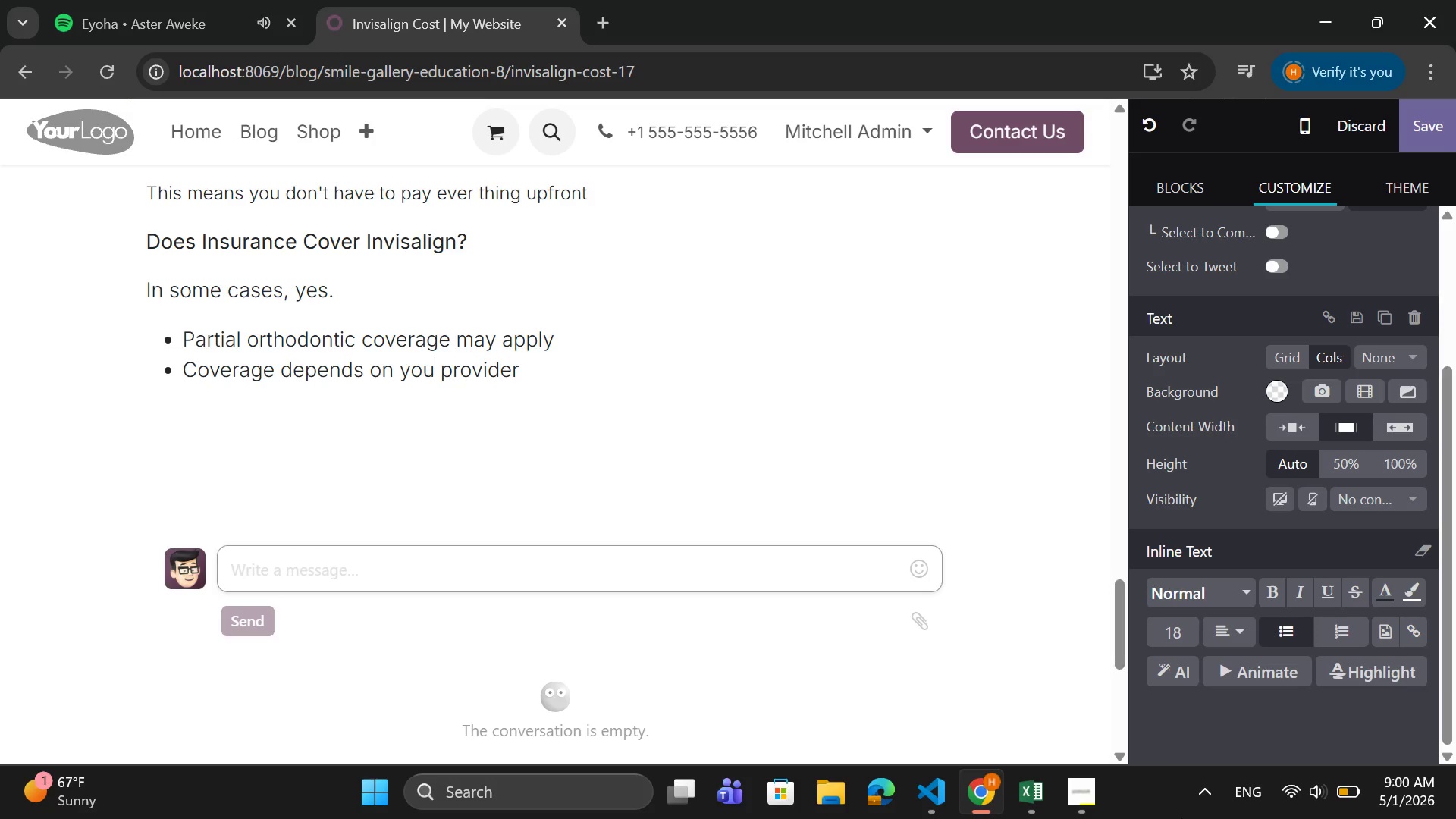 
key(R)
 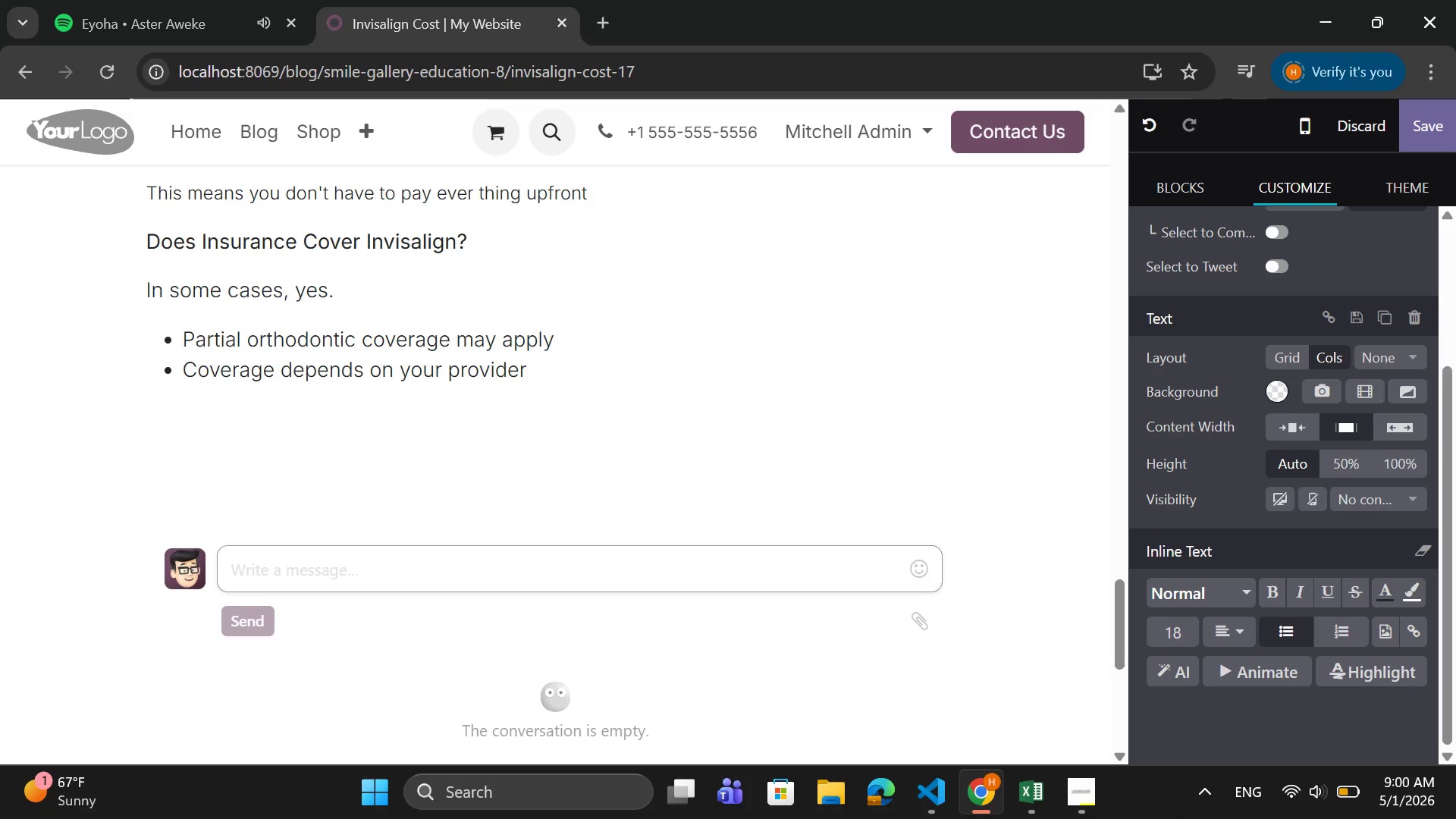 
key(ArrowRight)
 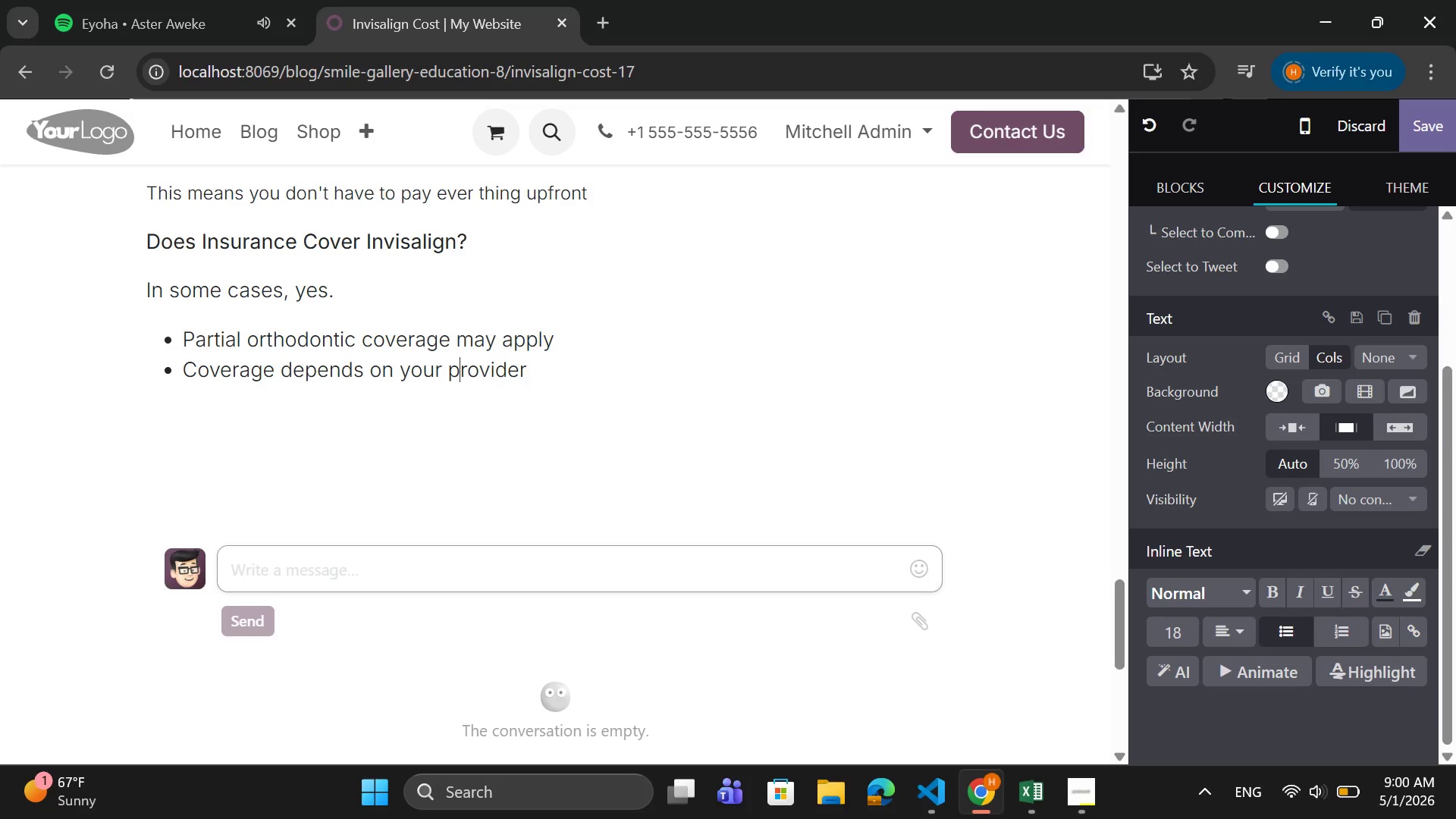 
key(ArrowRight)
 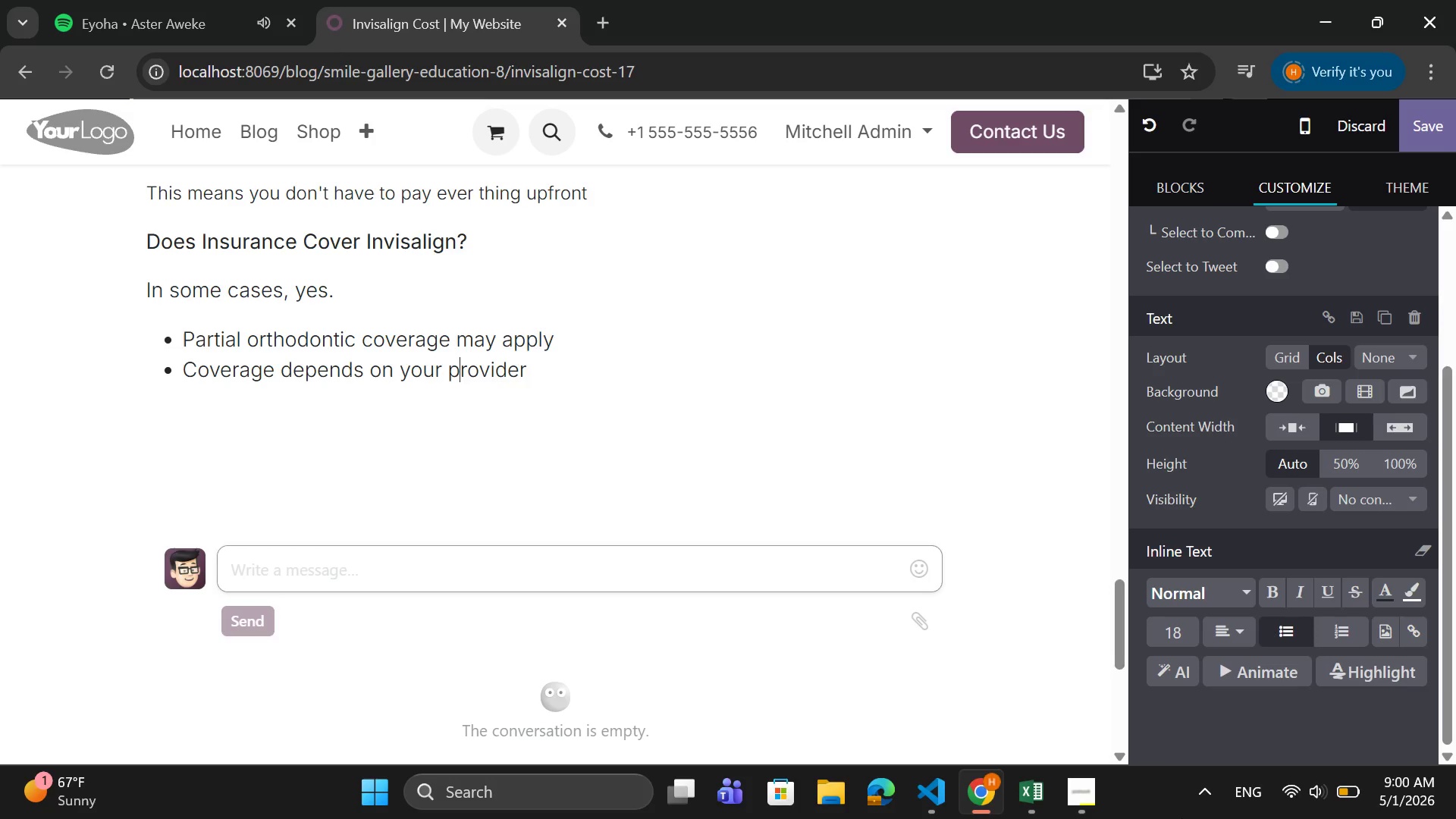 
key(ArrowRight)
 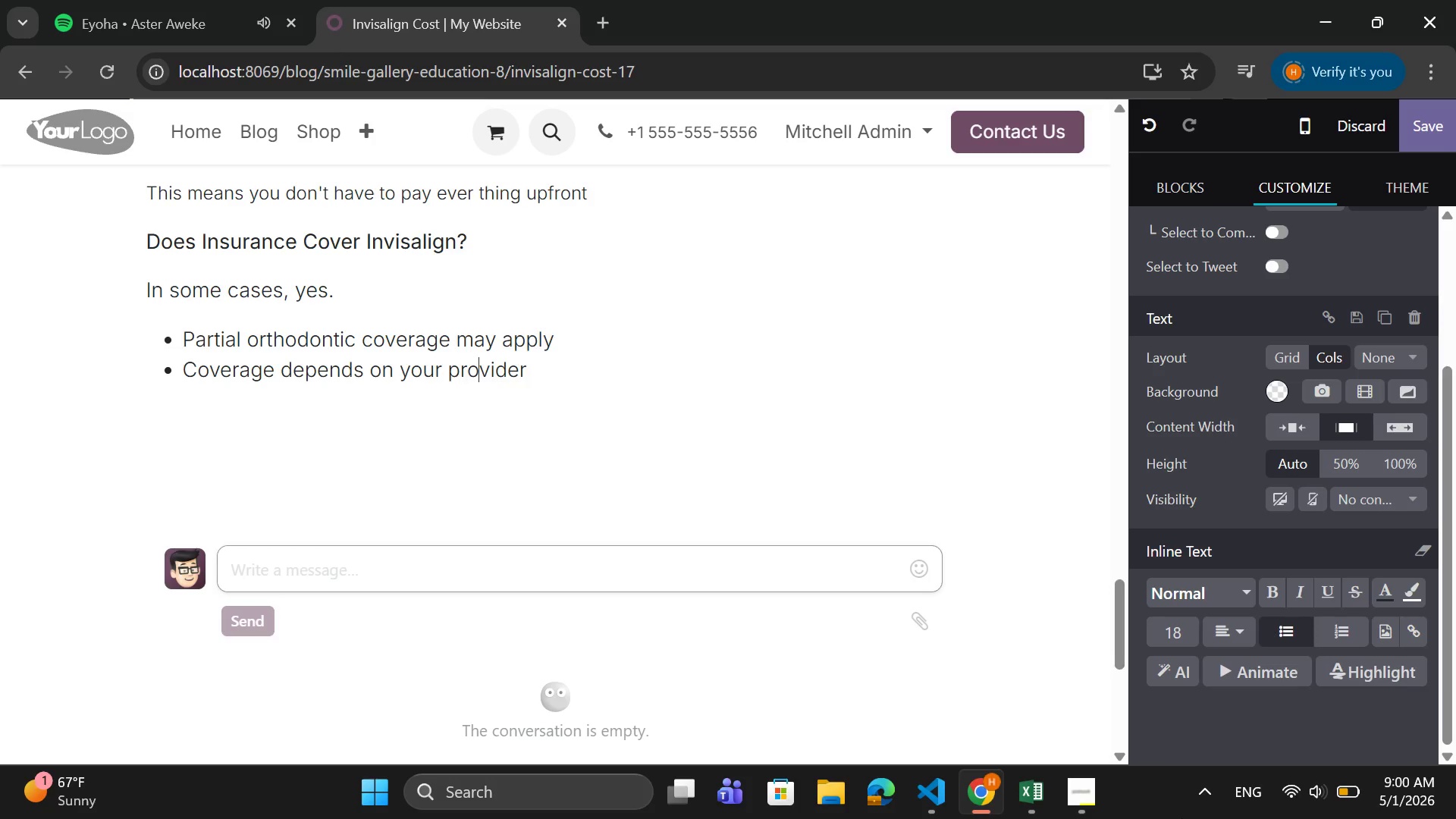 
key(ArrowRight)
 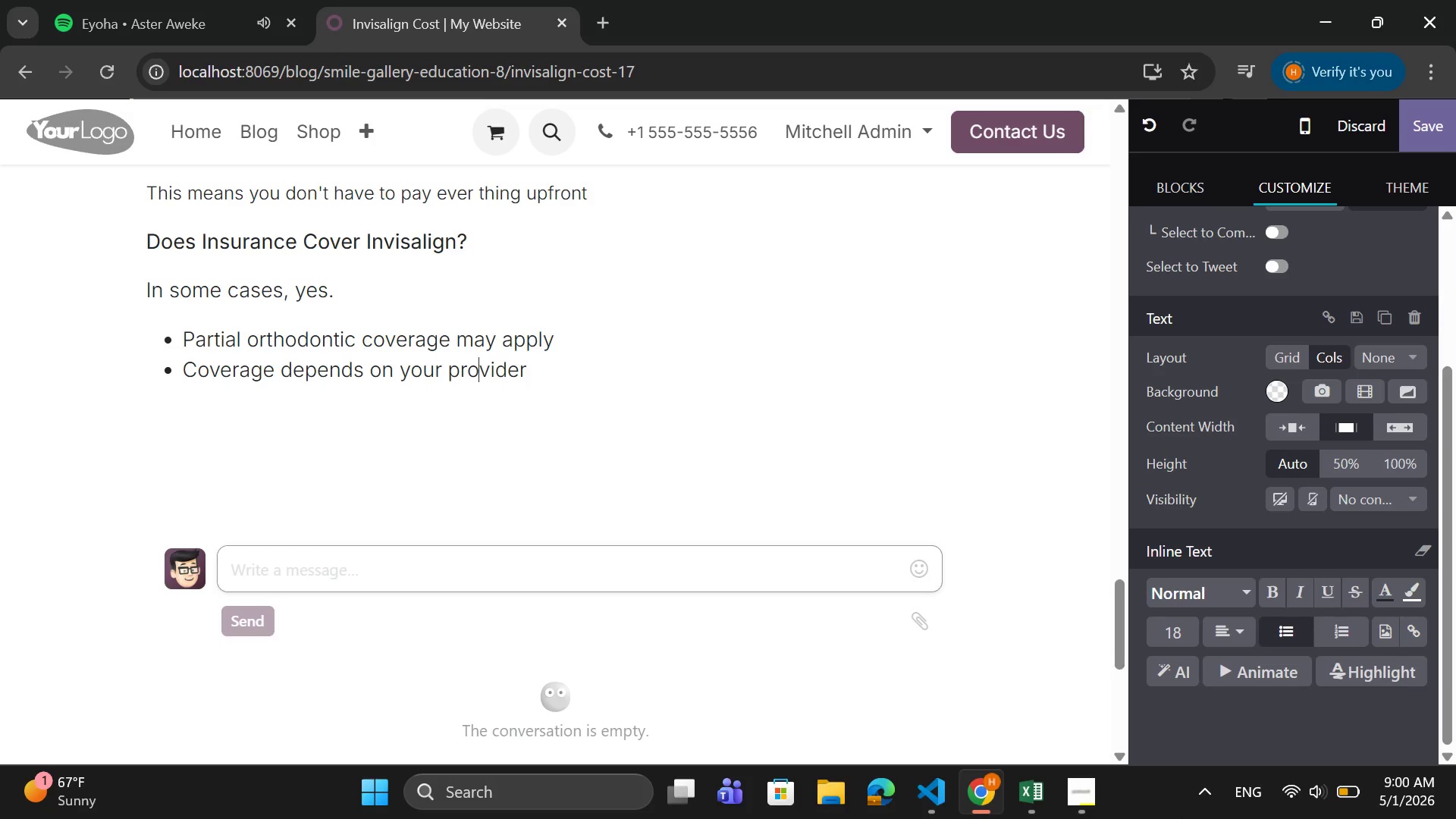 
key(ArrowRight)
 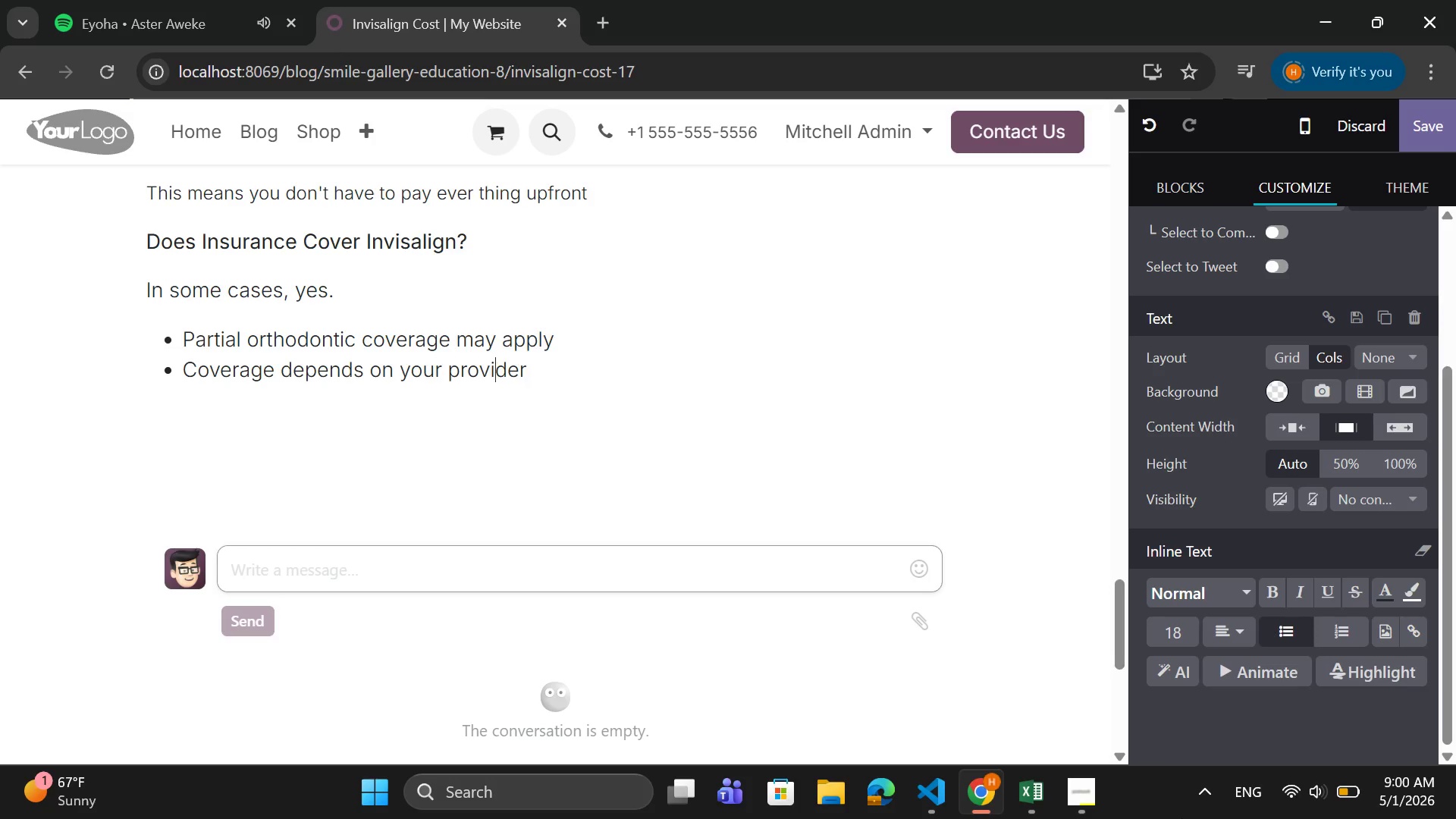 
key(ArrowRight)
 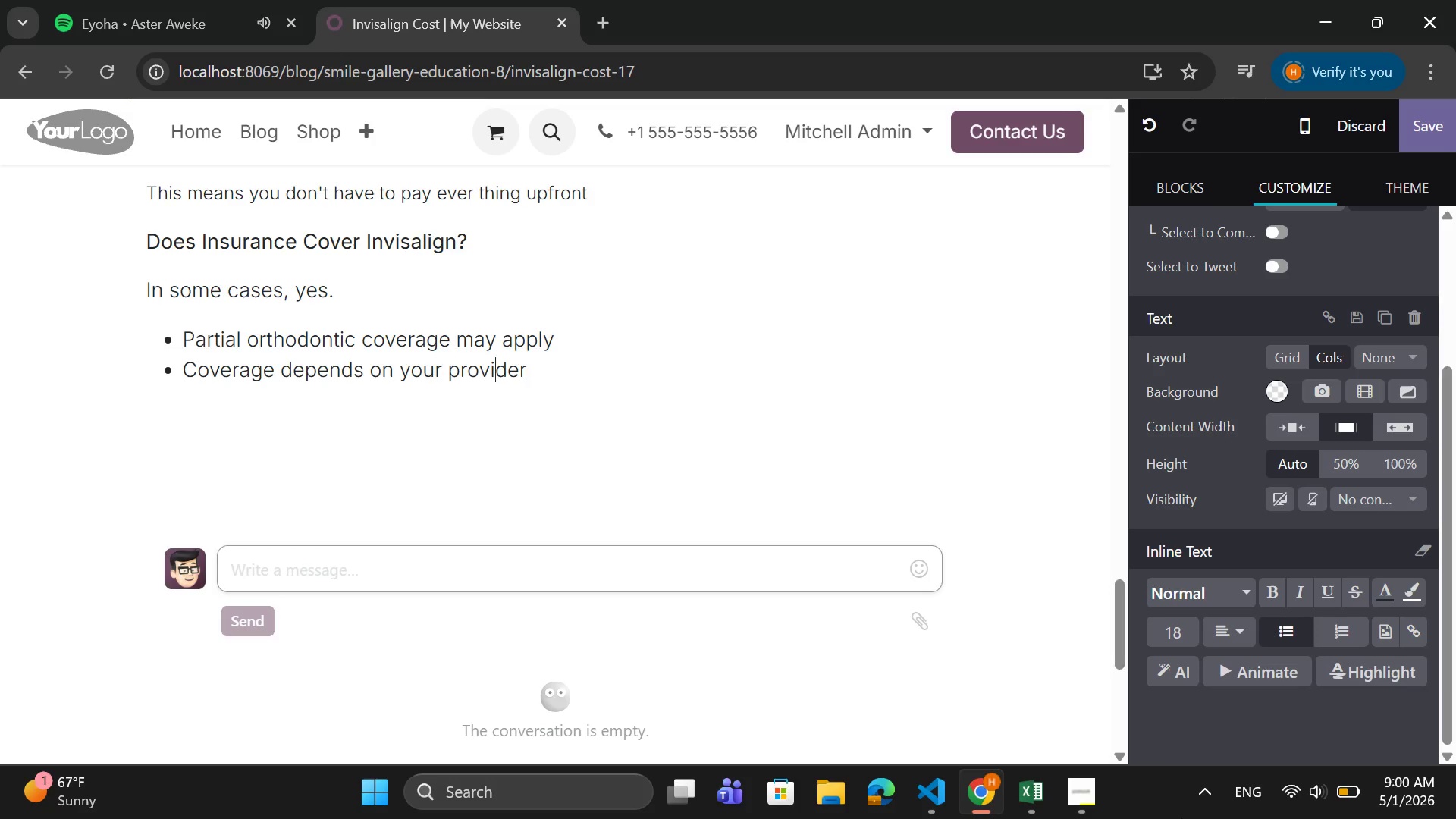 
key(ArrowRight)
 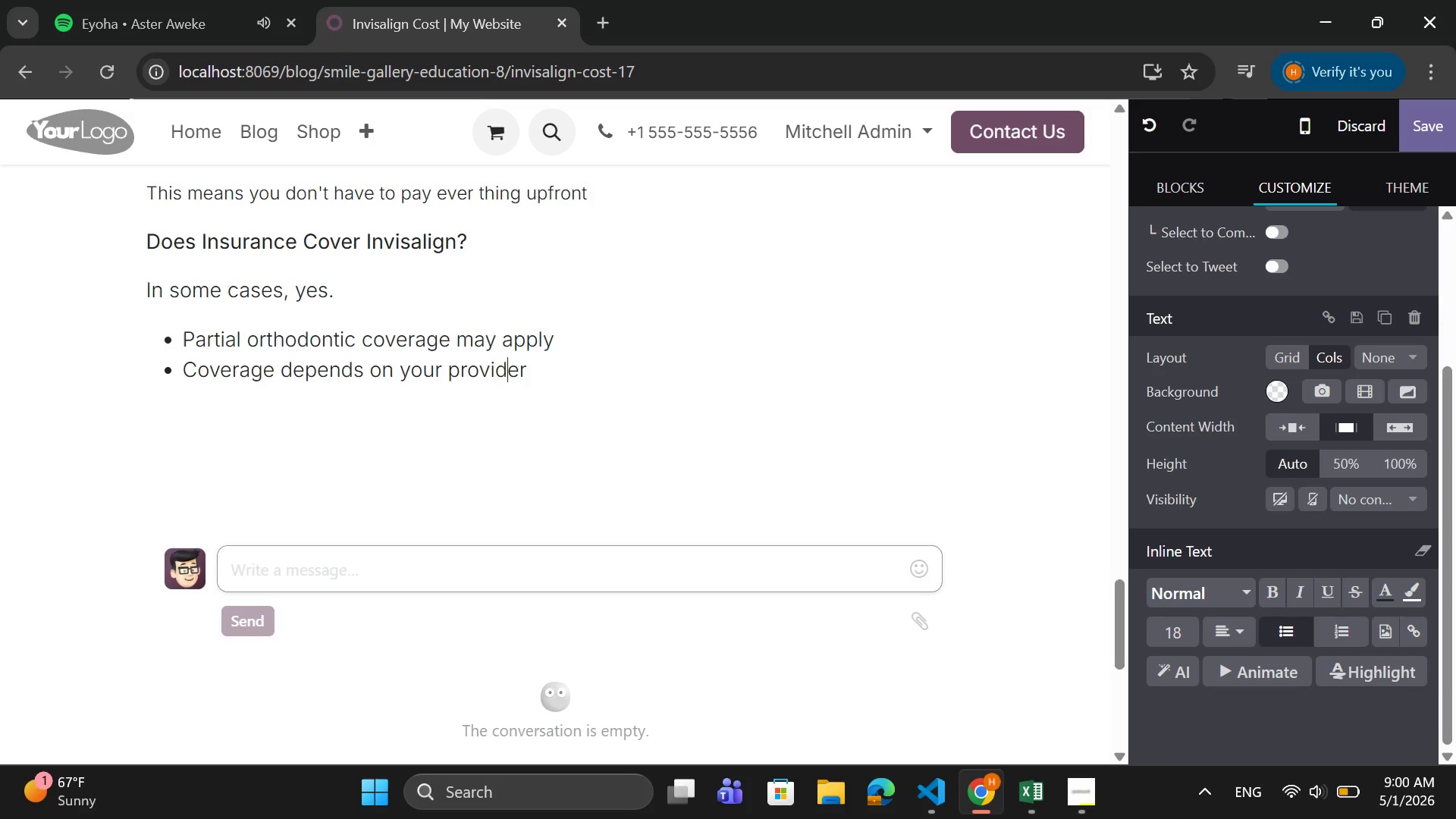 
key(ArrowRight)
 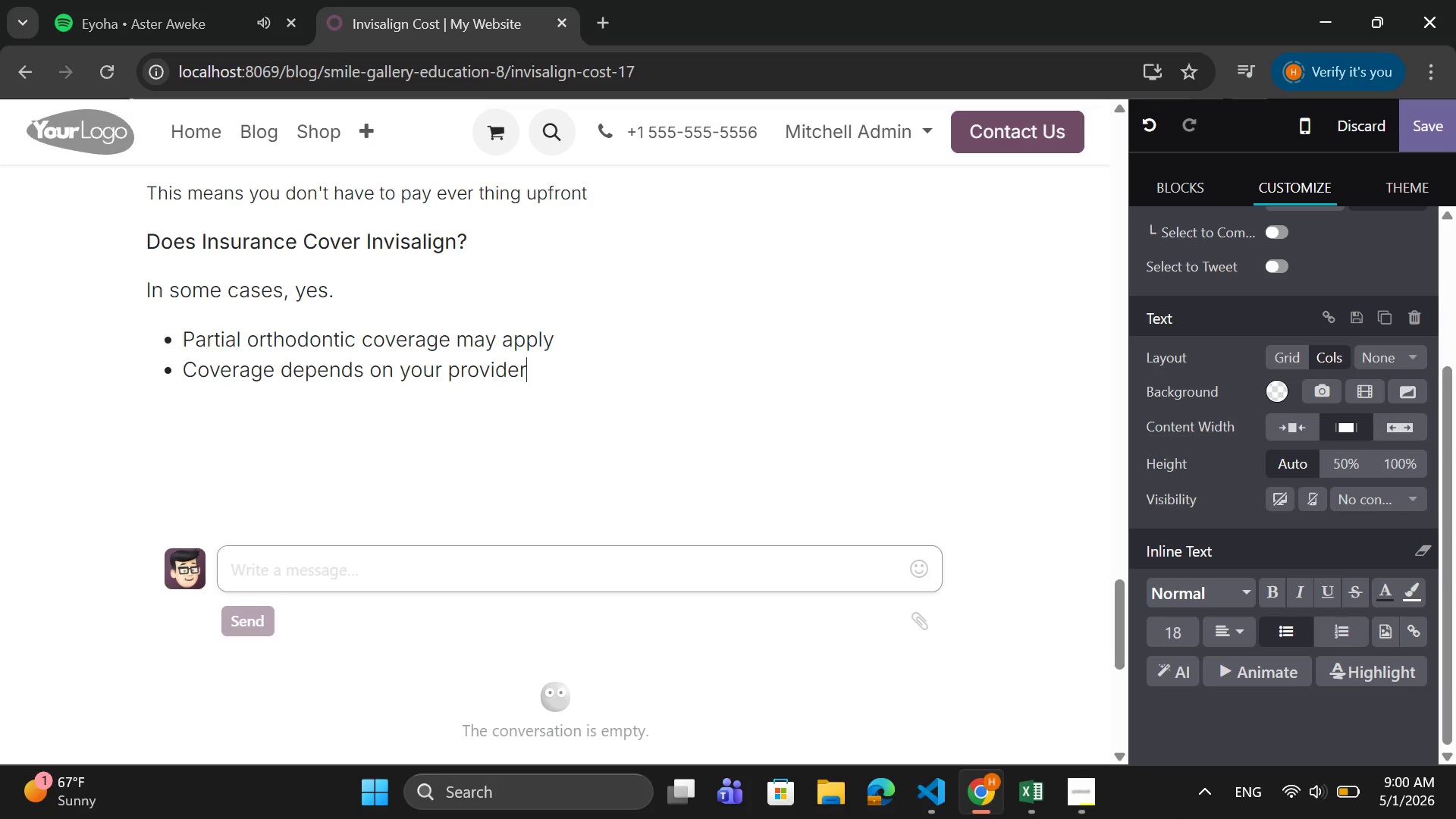 
key(ArrowRight)
 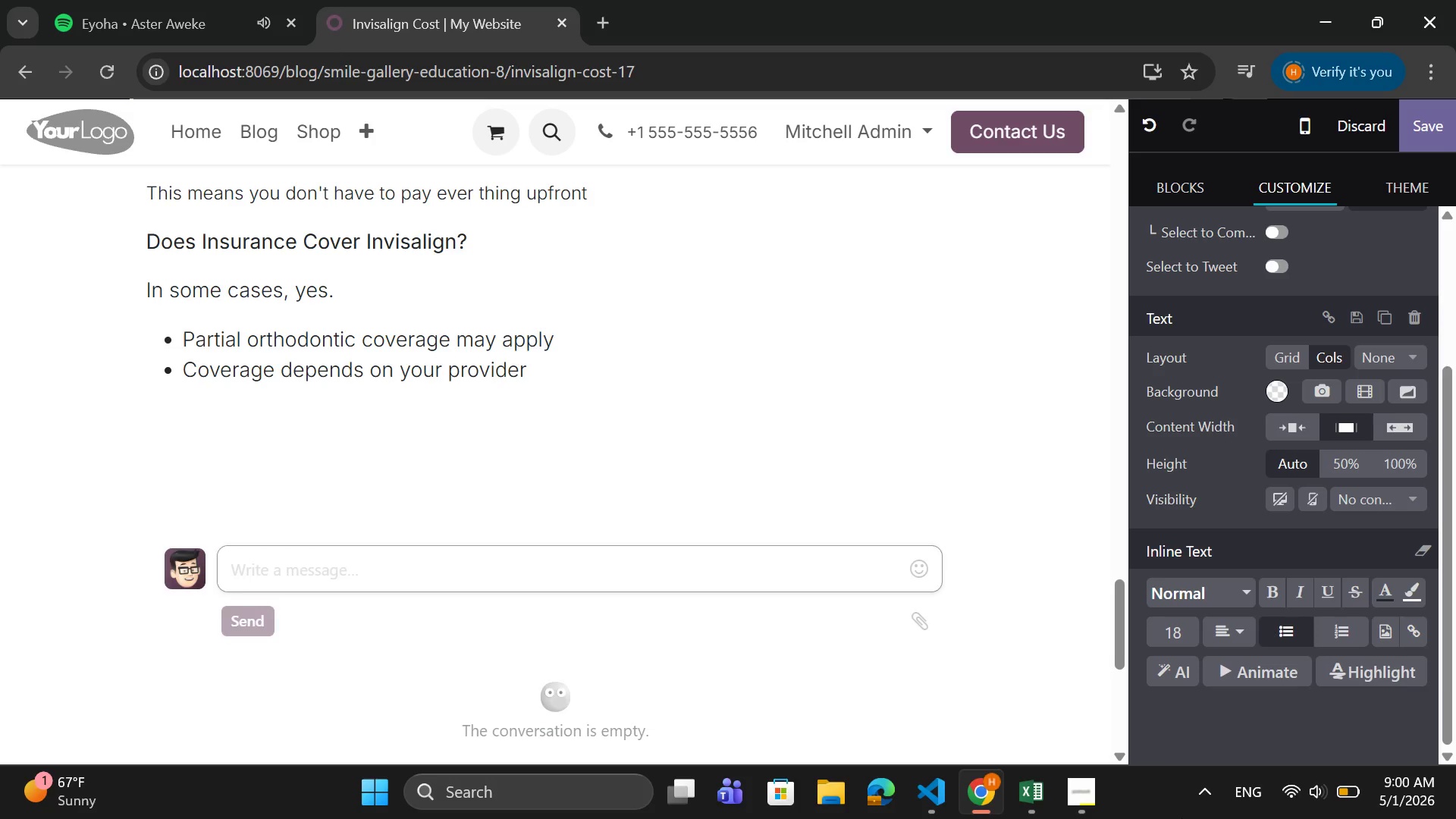 
key(Enter)
 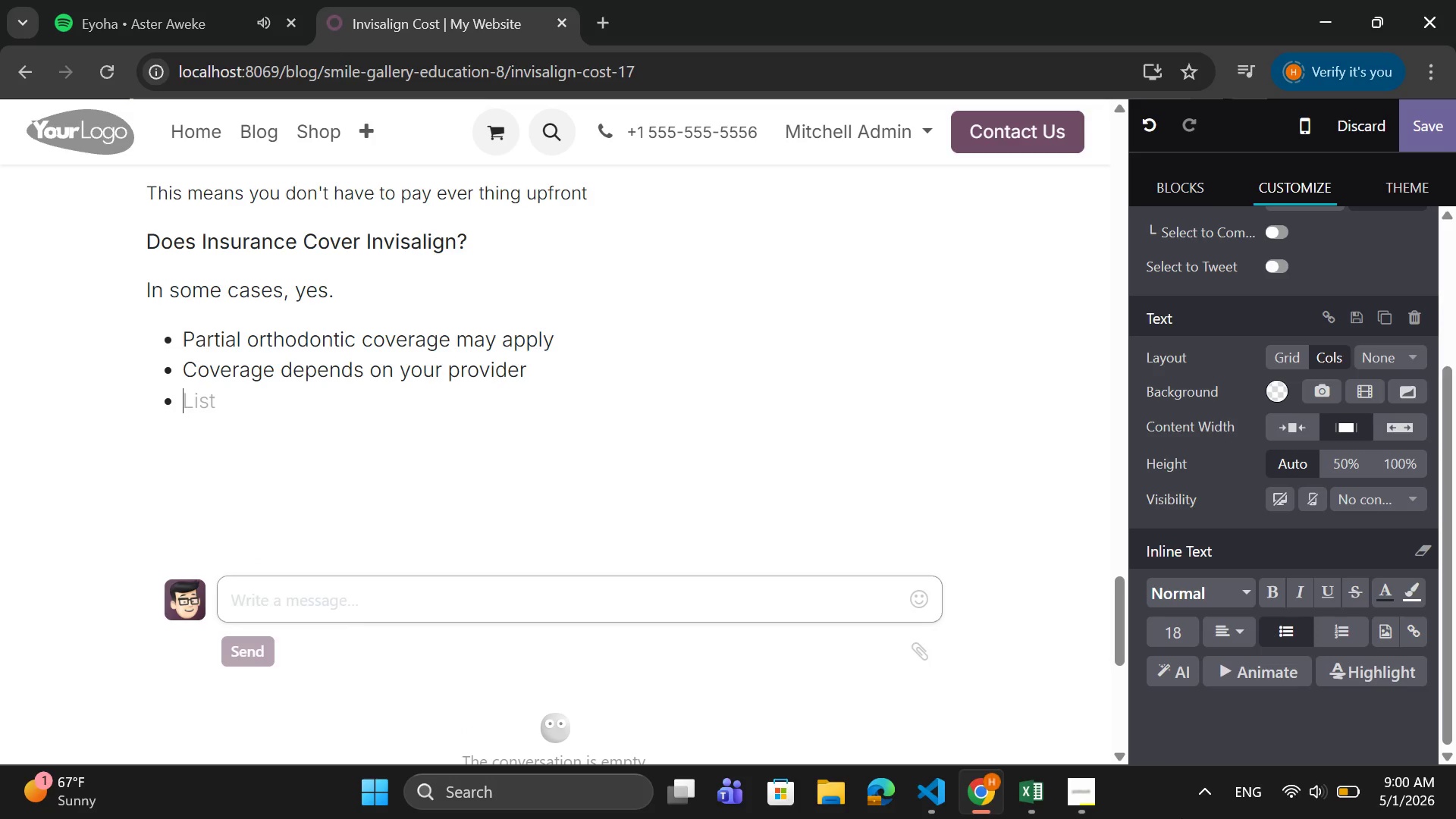 
type(Adults may have limited benefits)
 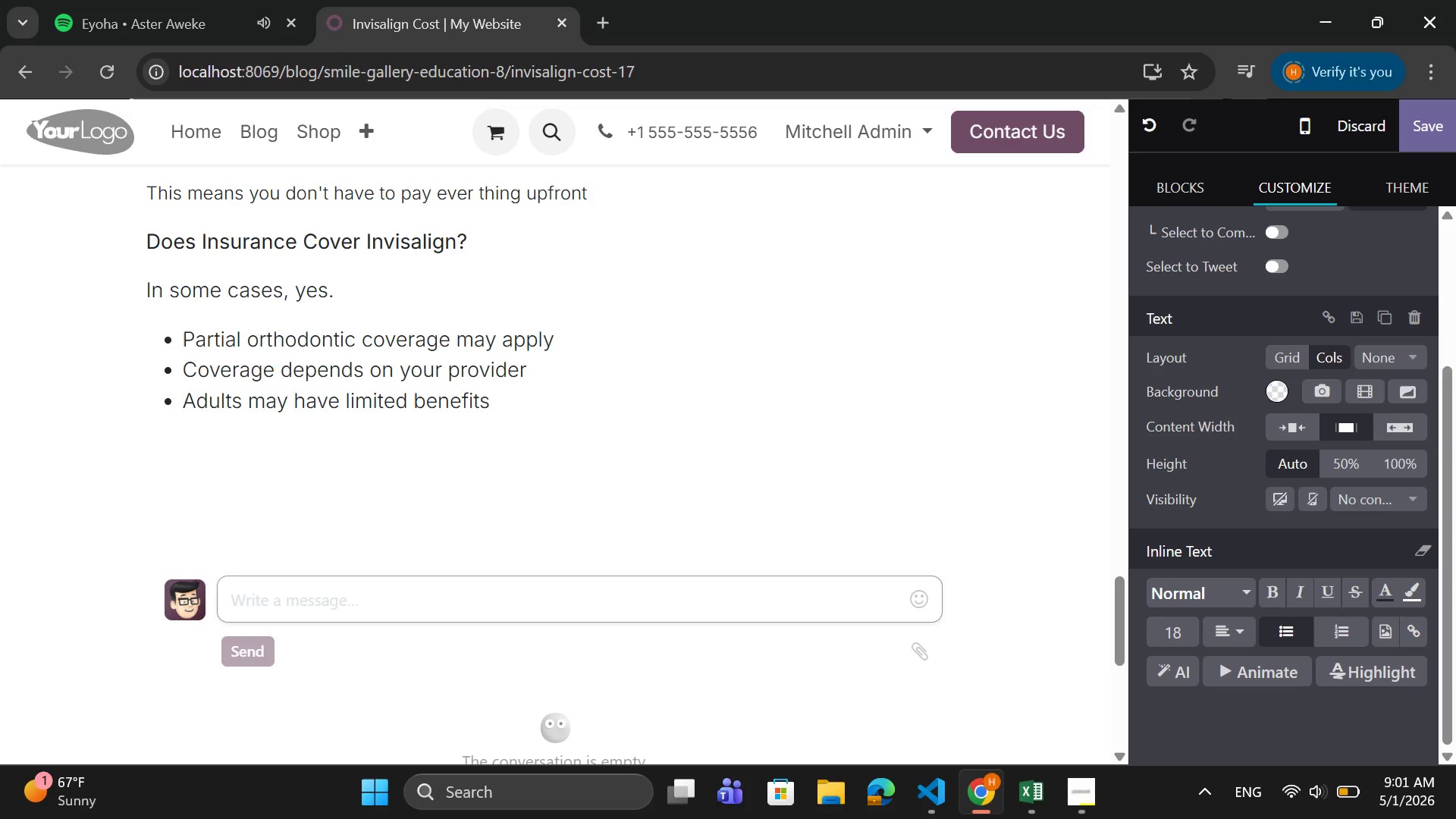 
key(Enter)
 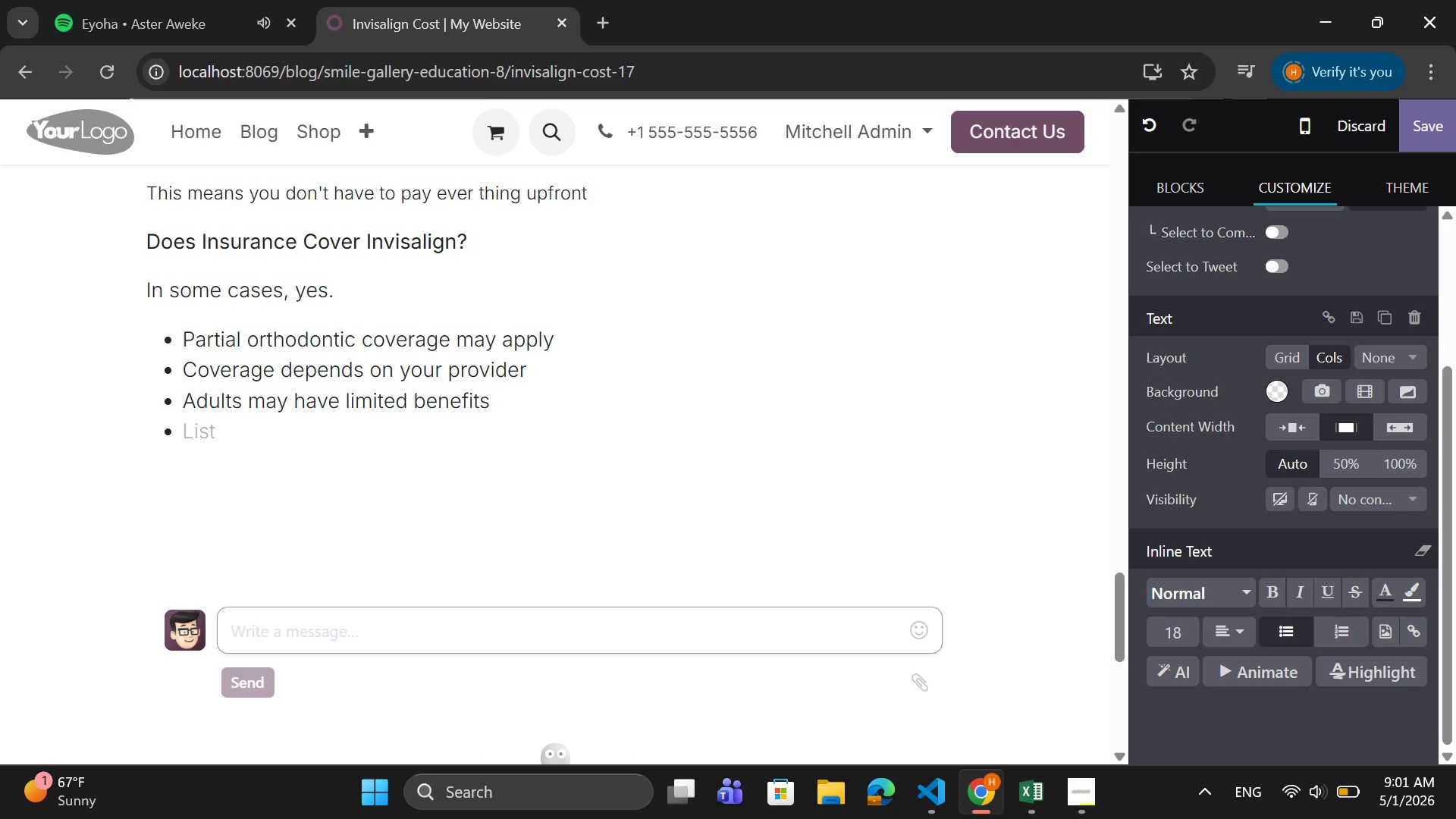 
key(Backspace)
type(Always check with your insurance provider befor s)
key(Backspace)
key(Backspace)
type(e starting treatmet)
key(Backspace)
type(nt.)
 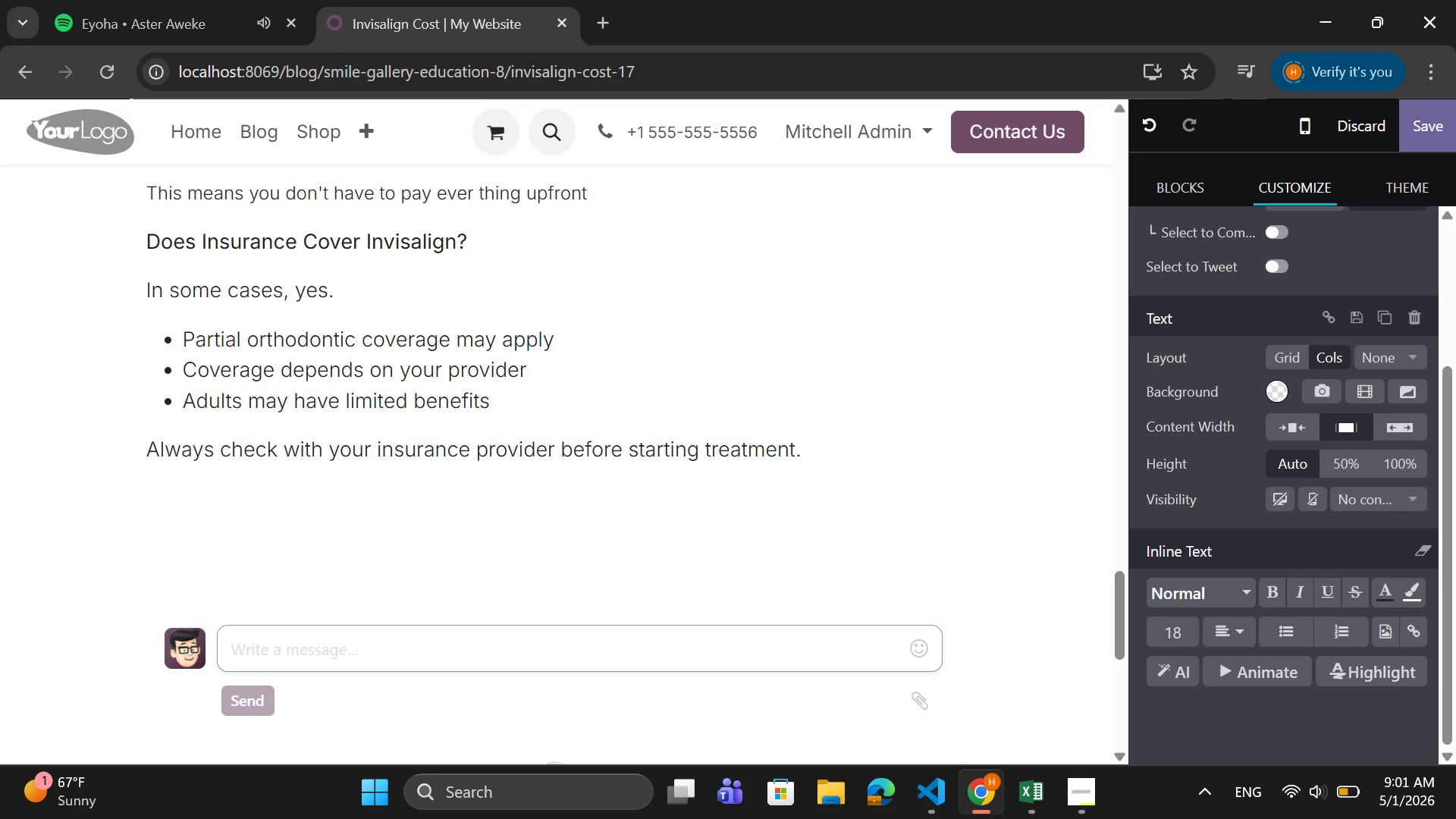 
key(Enter)
 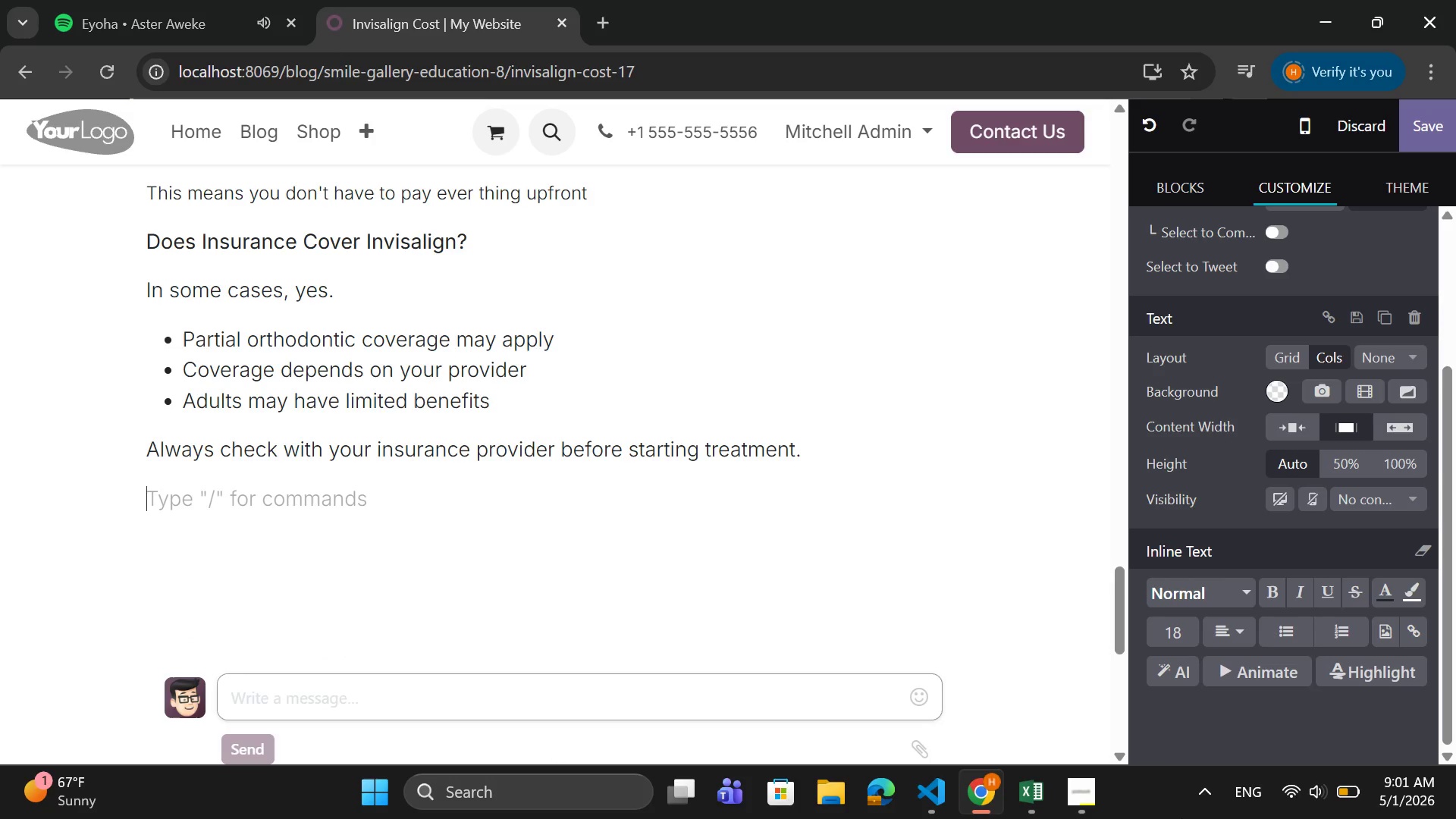 
type(Is Inisalign W)
key(Backspace)
key(Backspace)
key(Backspace)
key(Backspace)
key(Backspace)
key(Backspace)
key(Backspace)
key(Backspace)
key(Backspace)
type(VISALIGN)
key(Backspace)
key(Backspace)
key(Backspace)
key(Backspace)
key(Backspace)
key(Backspace)
key(Backspace)
key(Backspace)
type(visalign Woth)
key(Backspace)
key(Backspace)
type(rth the Cost?)
 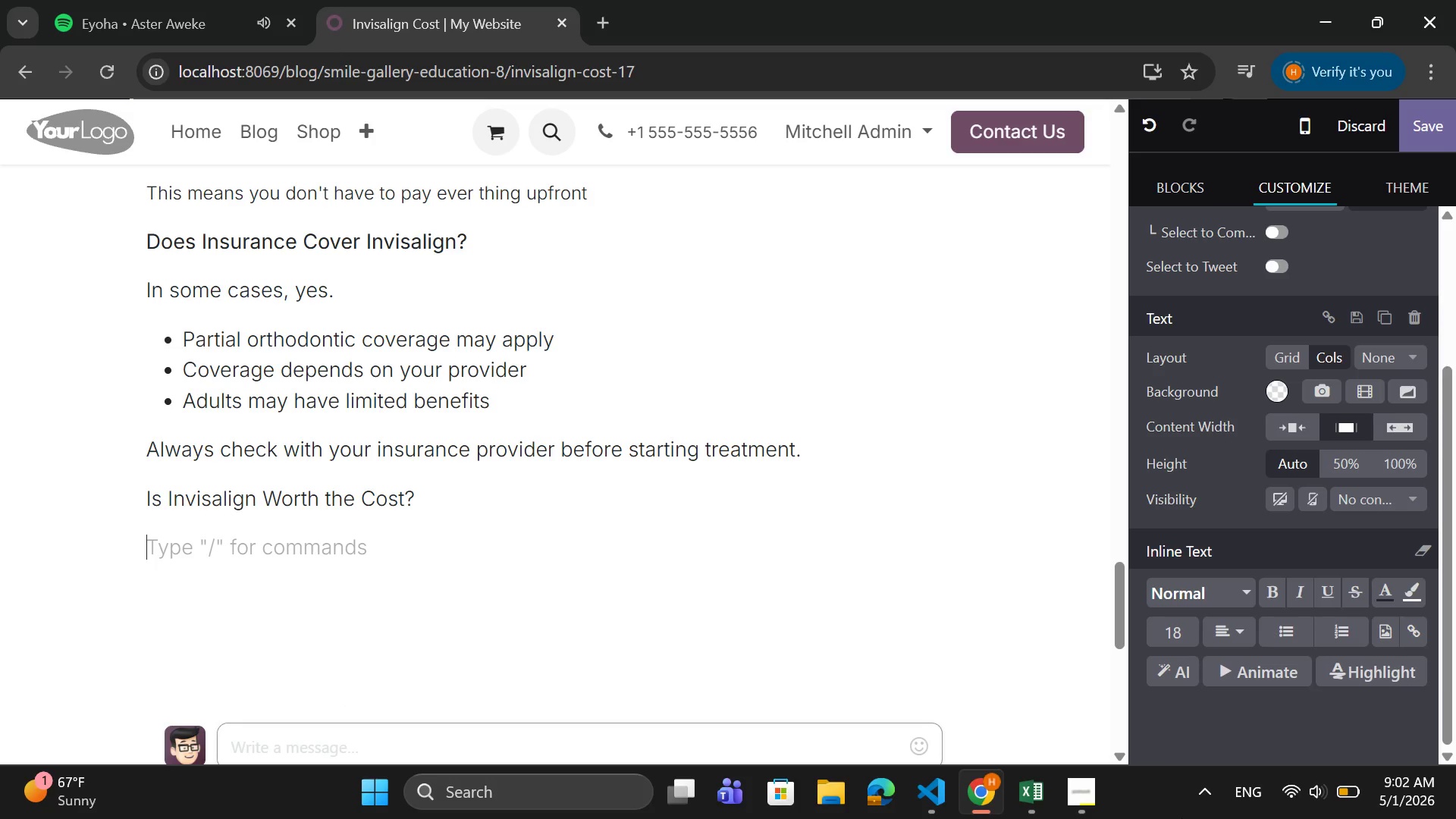 
 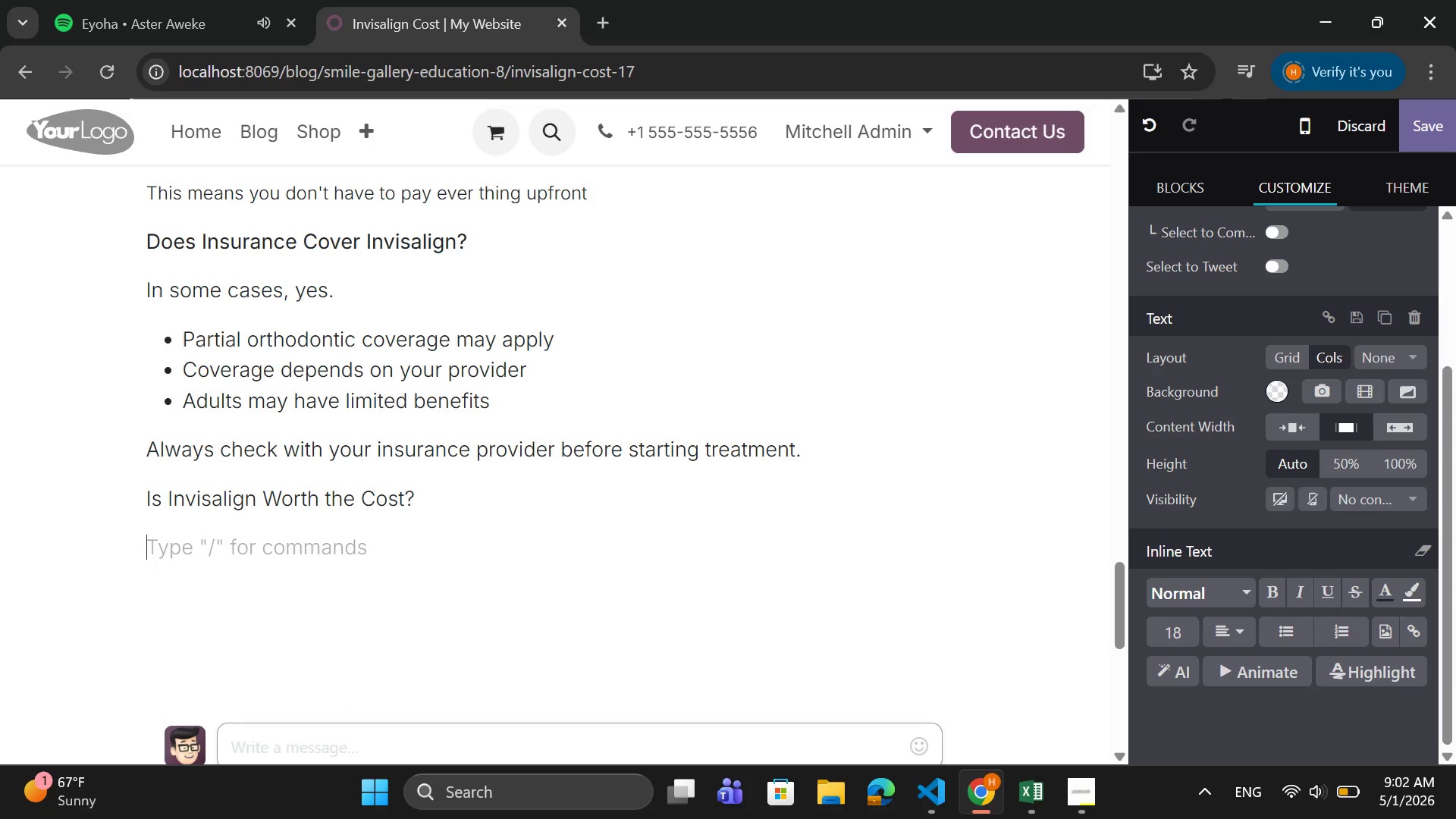 
key(Enter)
 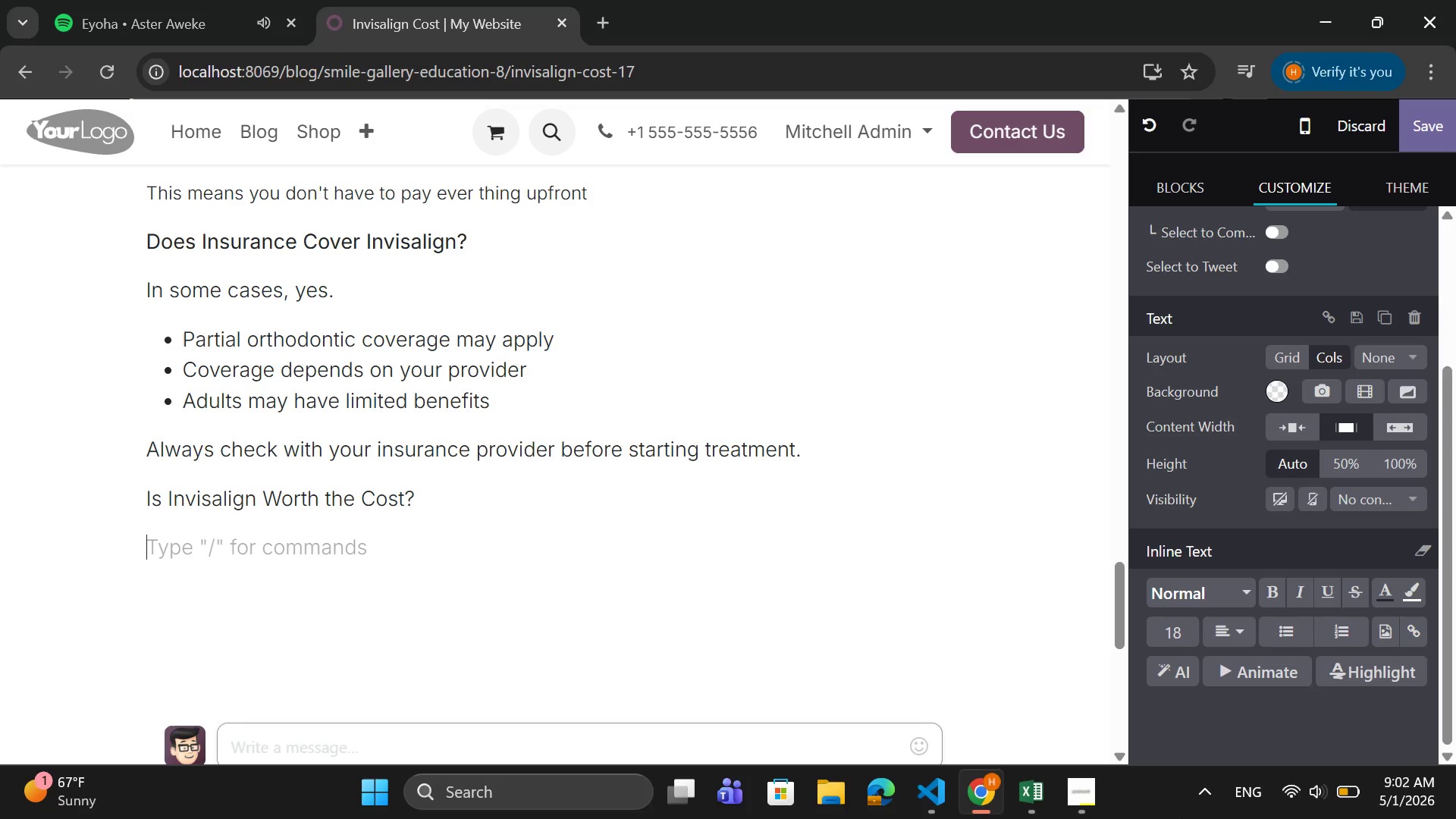 
type(Compae)
key(Backspace)
type(red to traditional braces, Invisalign offers:)
 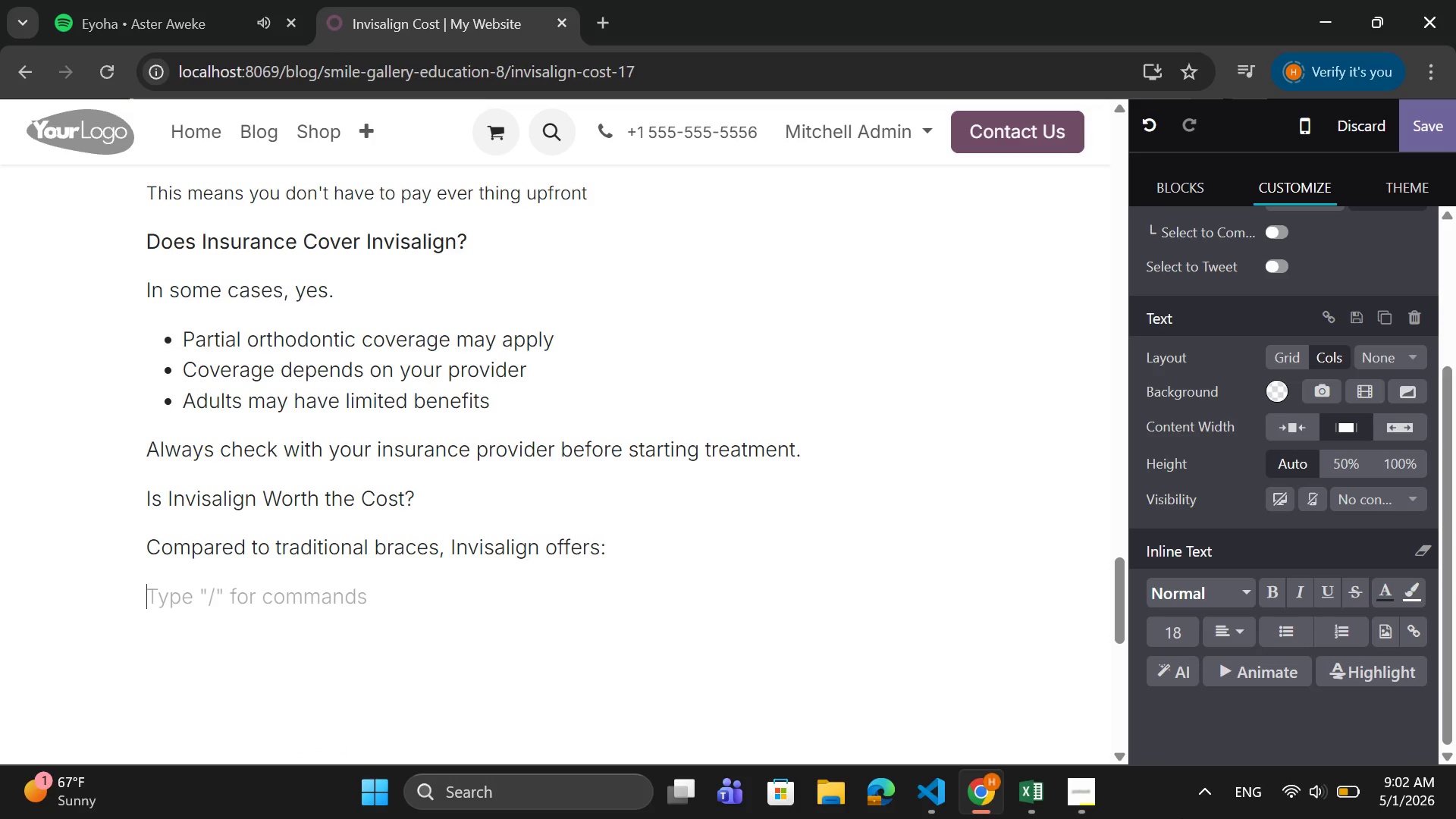 
 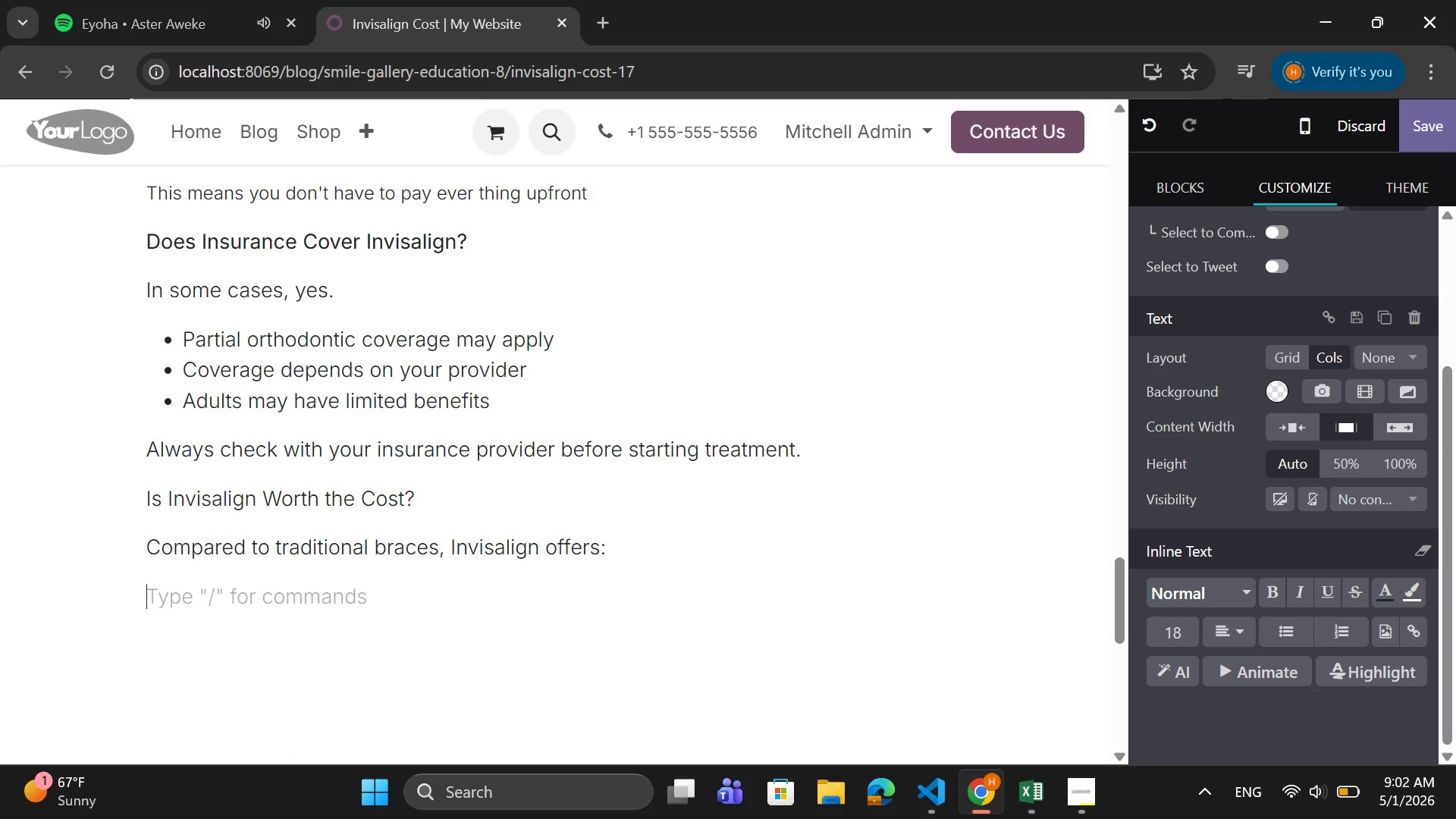 
key(Enter)
 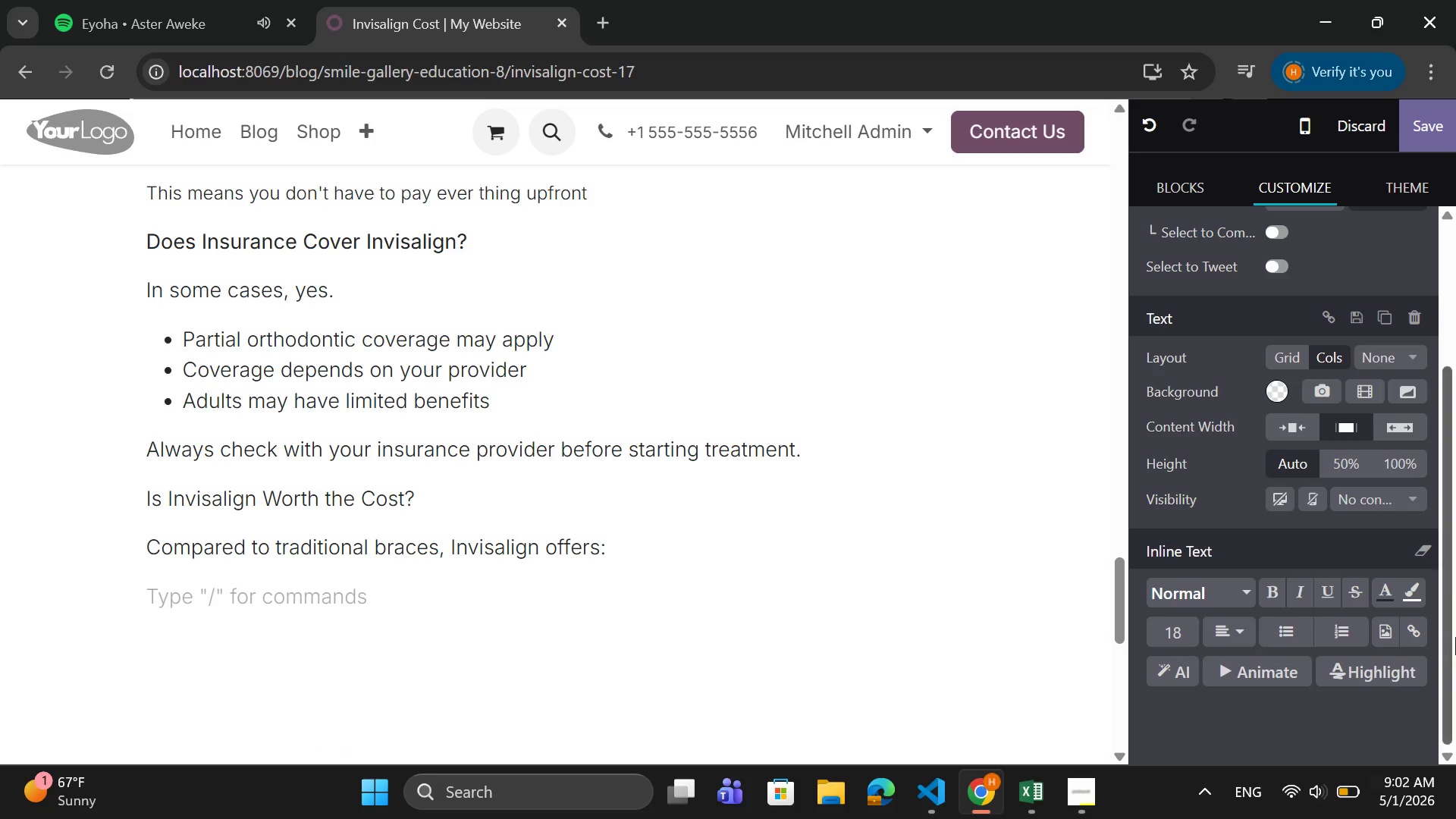 
scroll: coordinate [886, 568], scroll_direction: down, amount: 3.0
 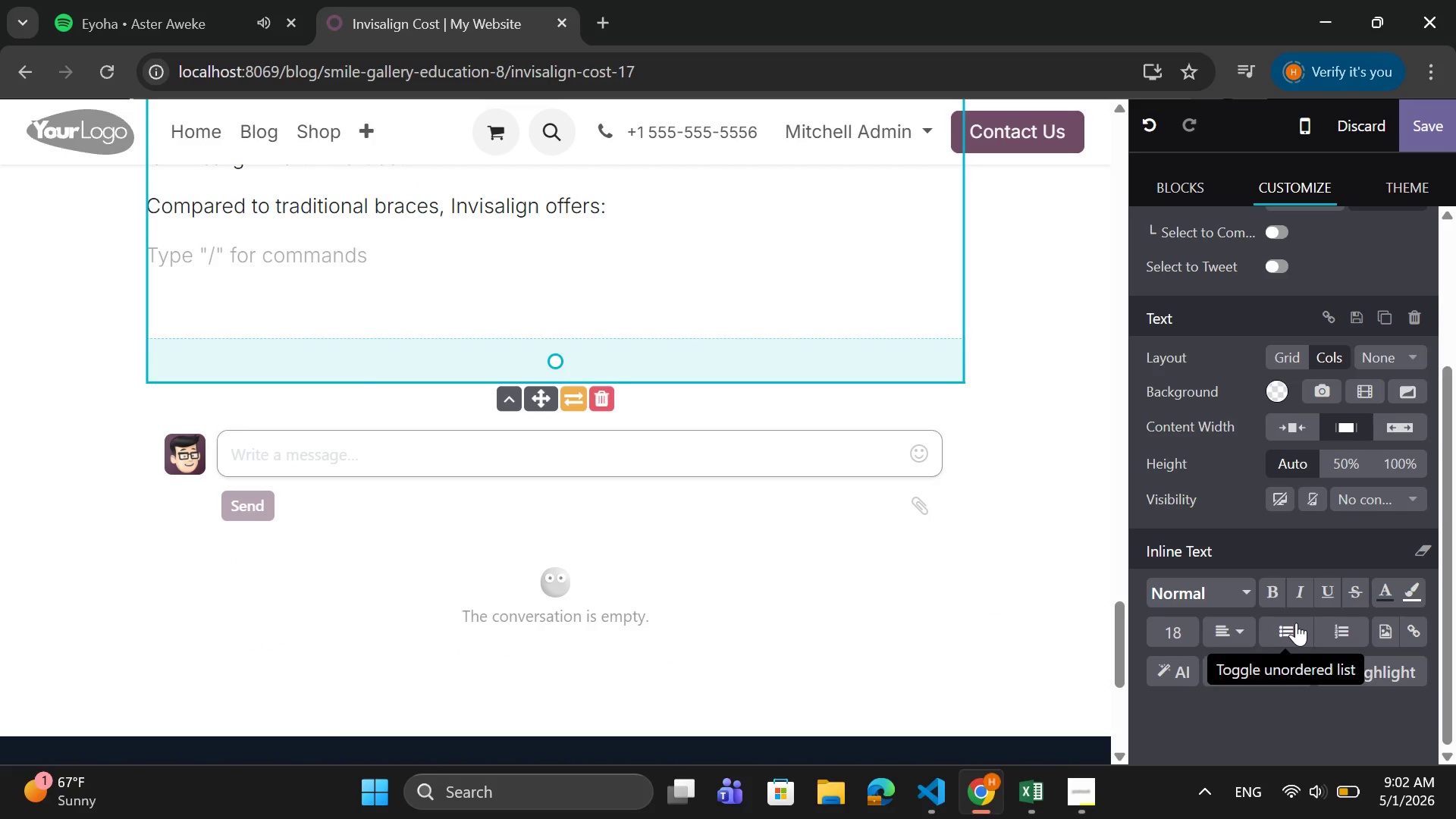 
left_click([1296, 623])
 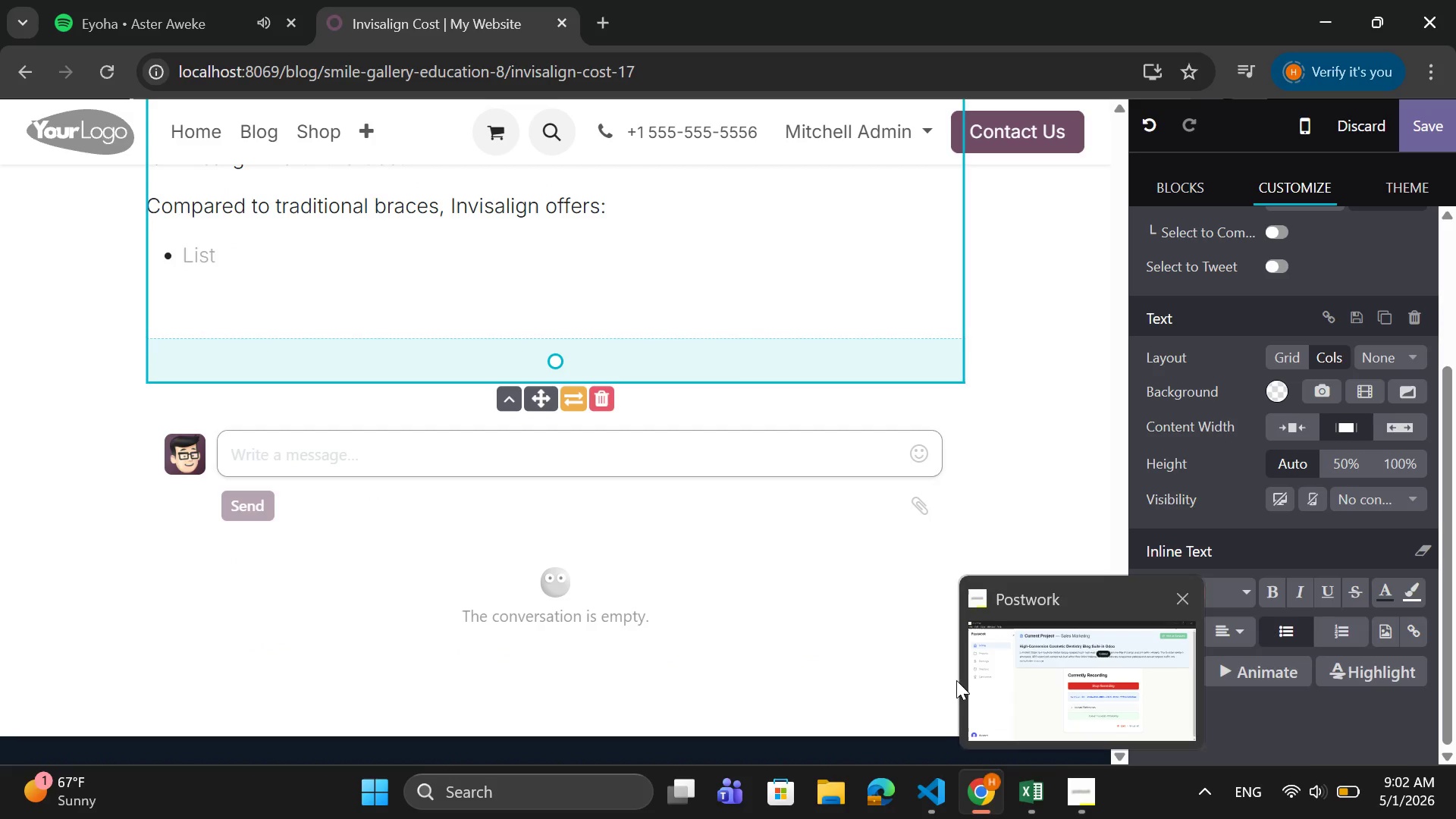 
type(Nearly invisible appearance)
 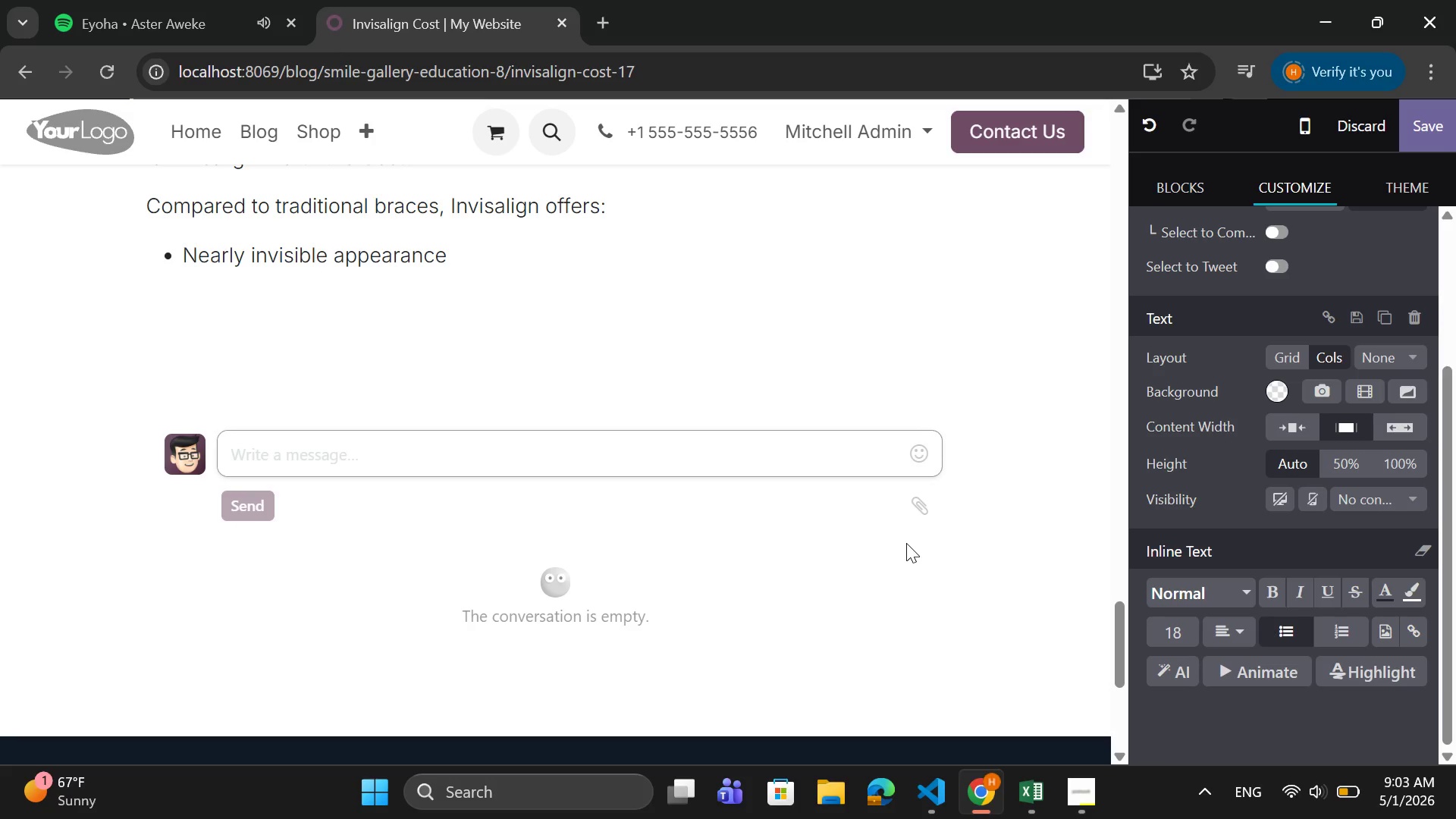 
key(Enter)
 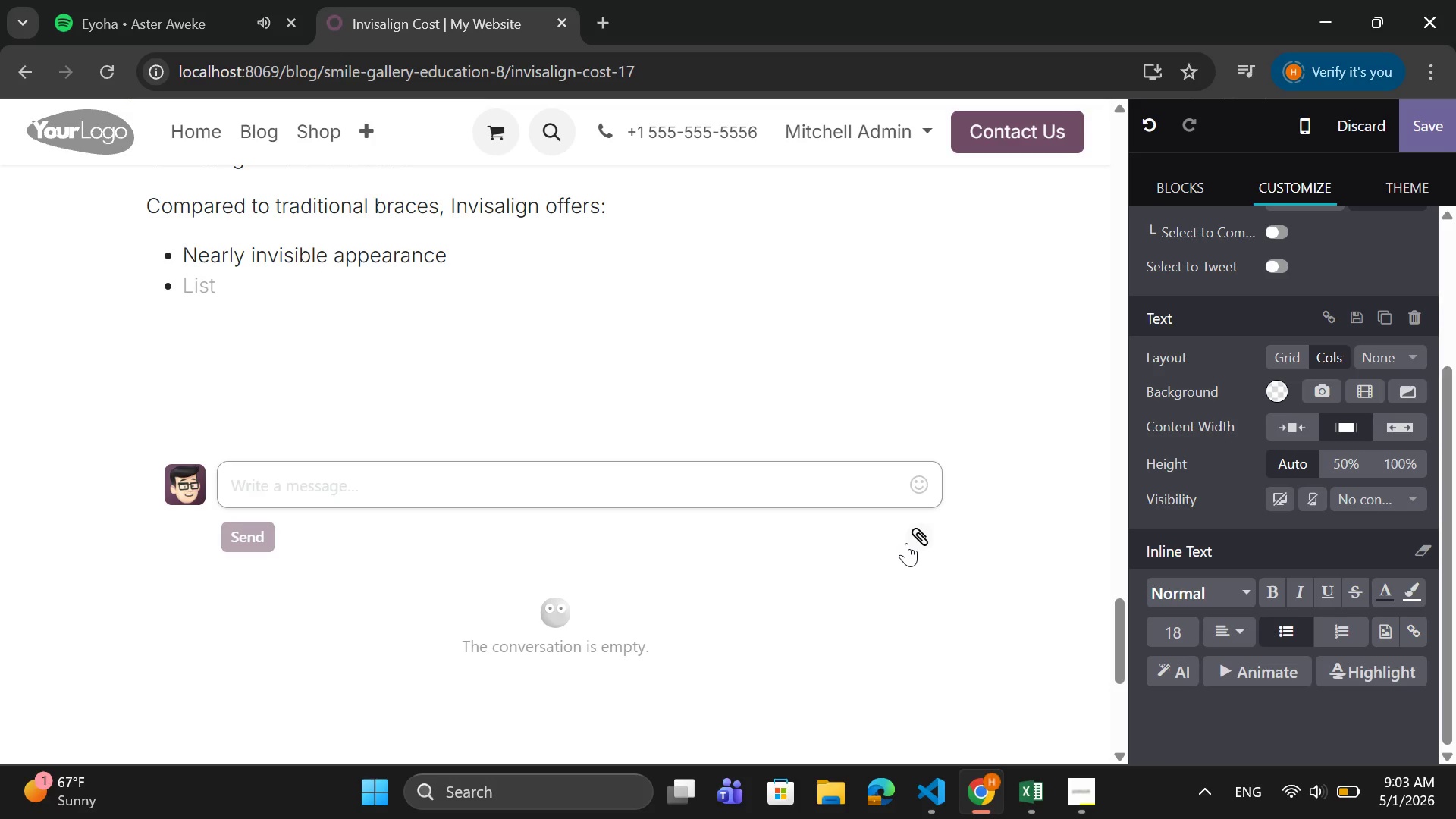 
type(More comfort)
 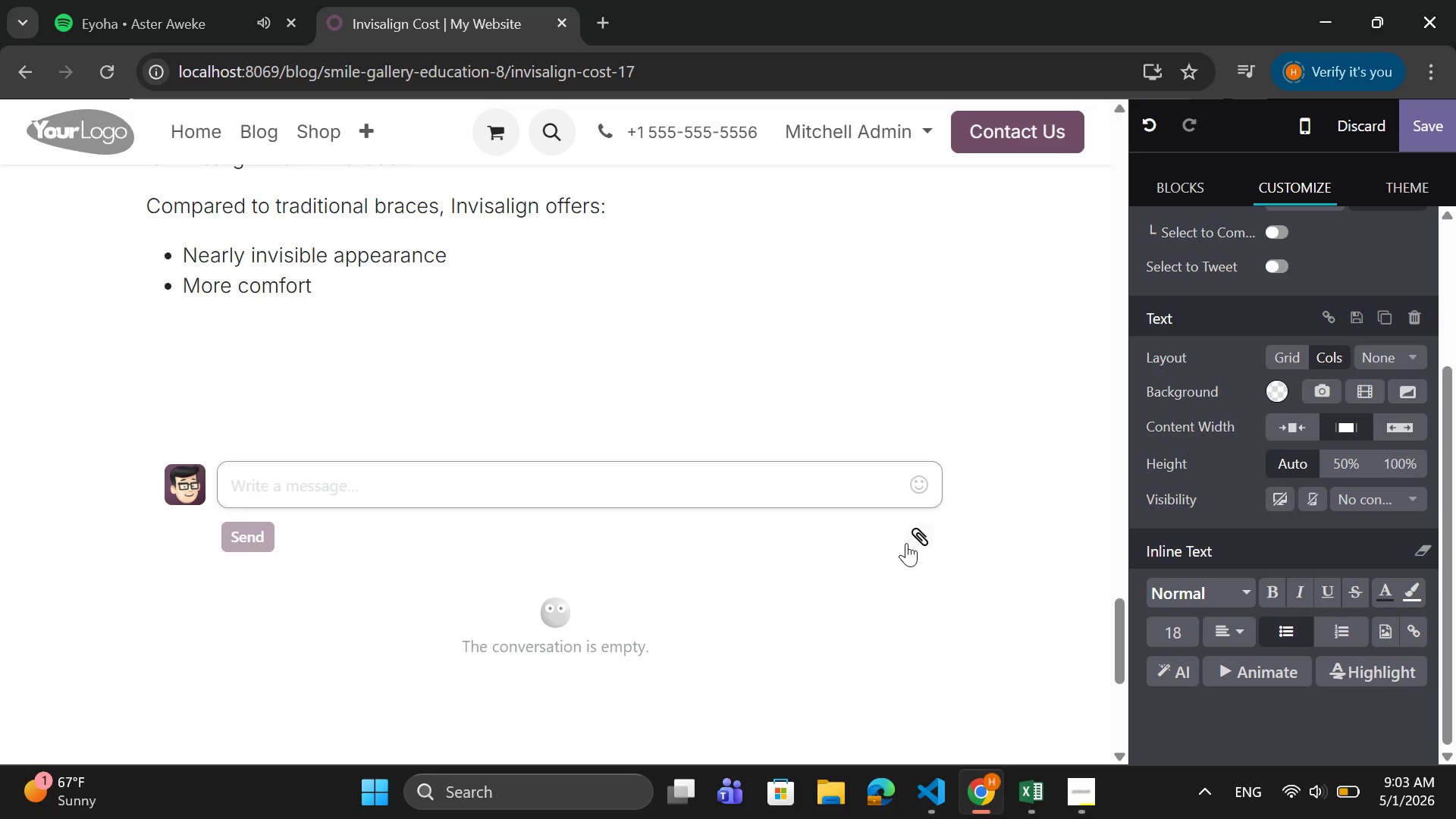 
key(Enter)
 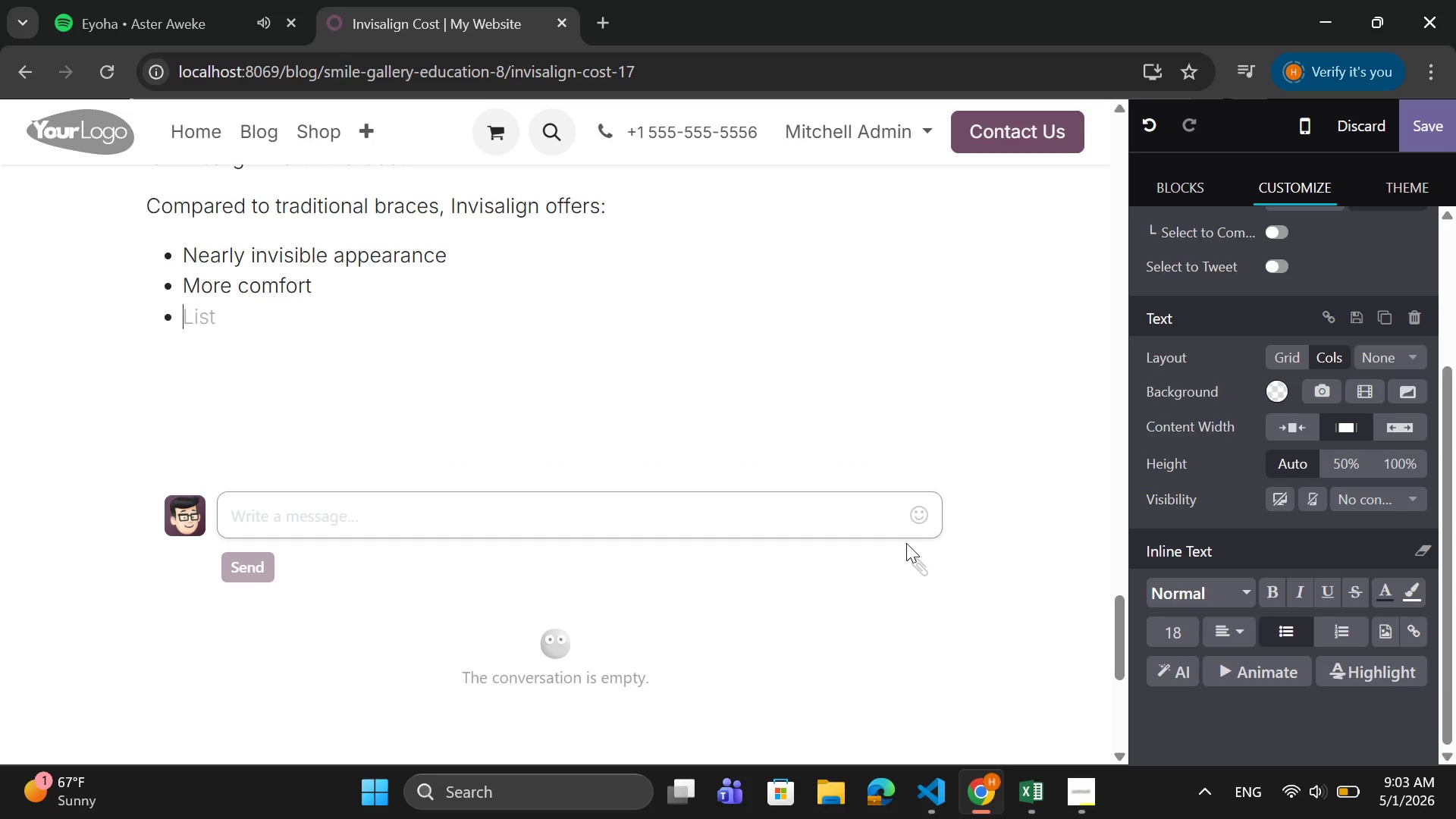 
type(Removable trays)
 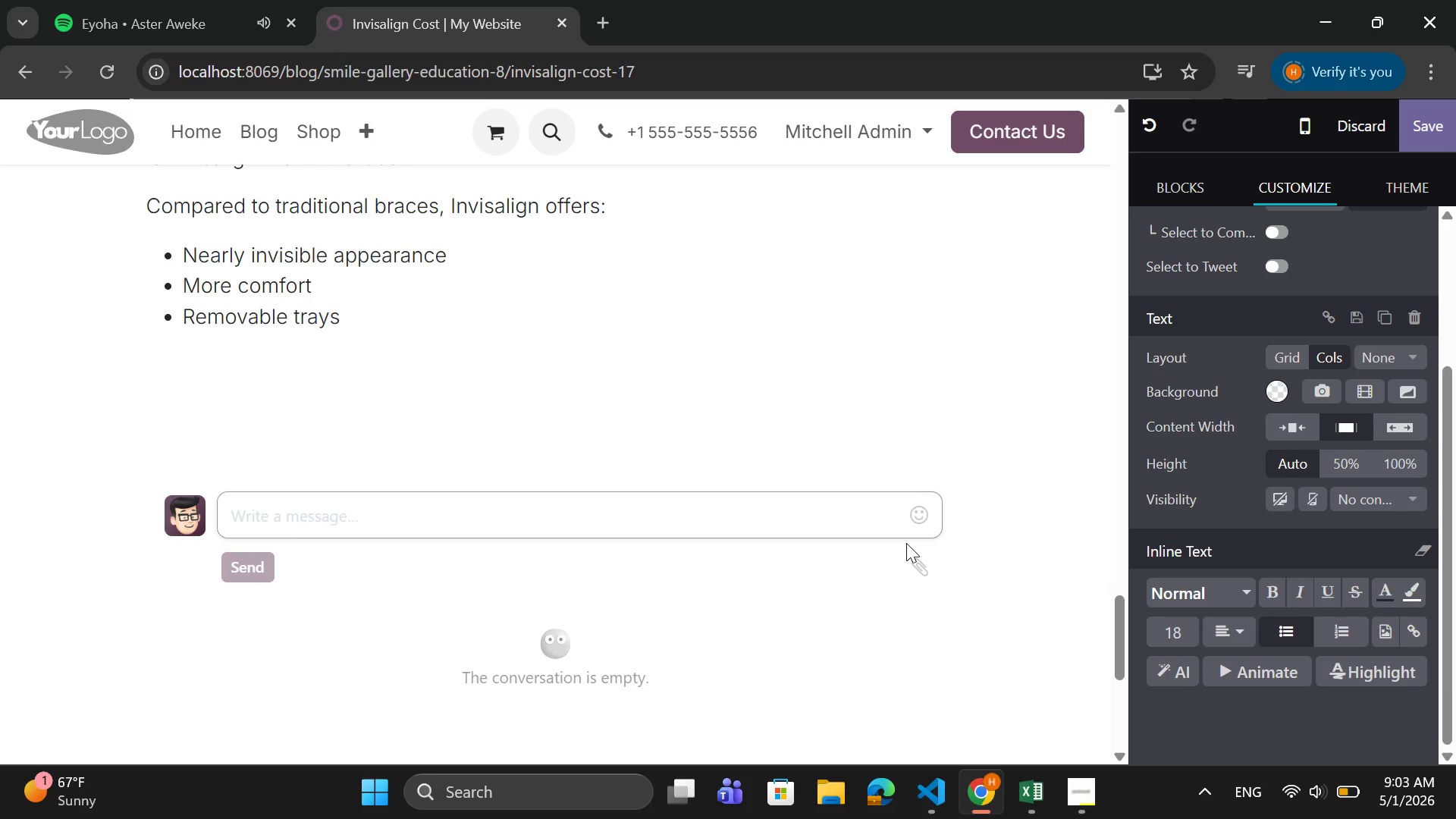 
key(Enter)
 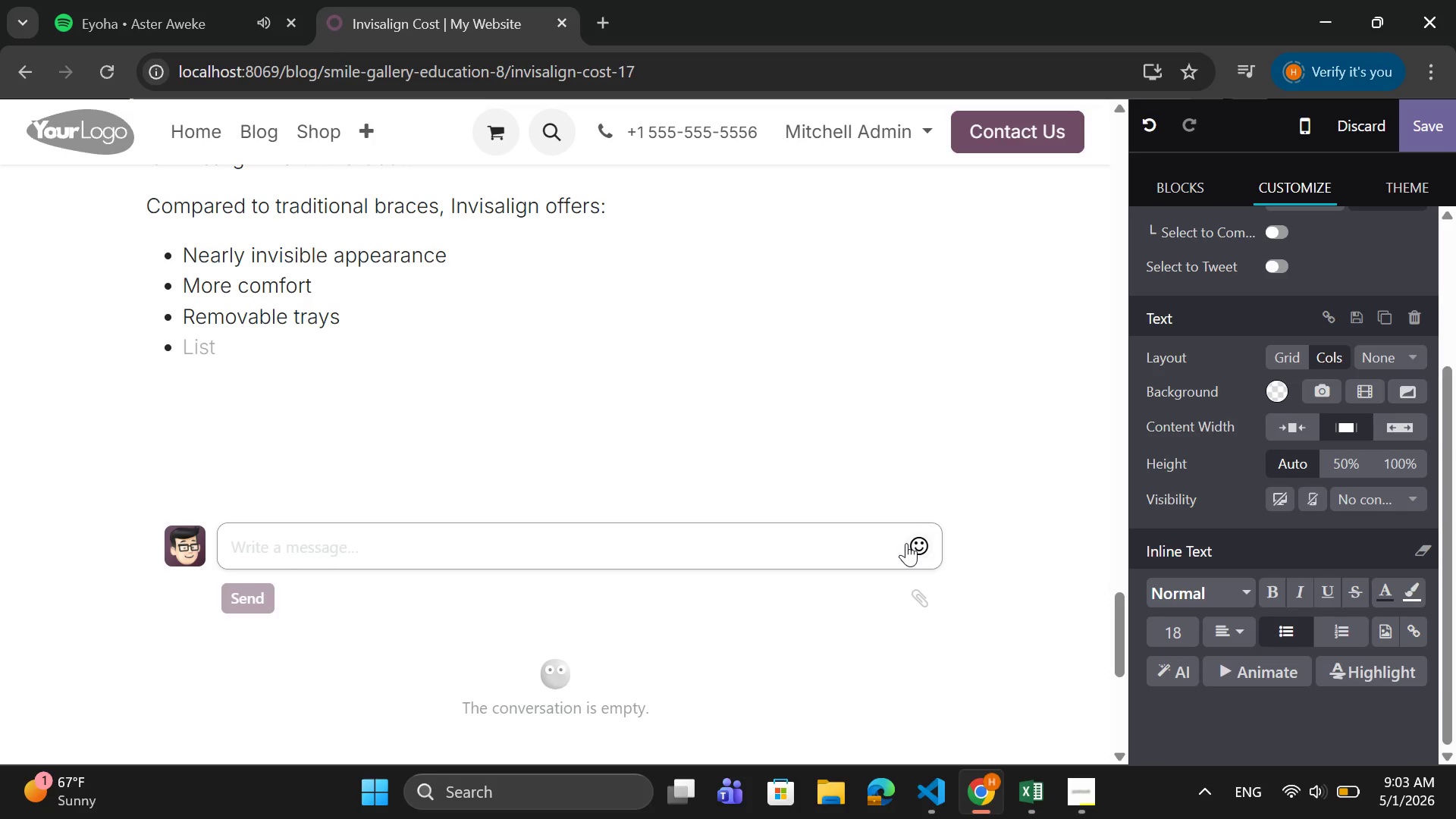 
type(Easier hygiene)
 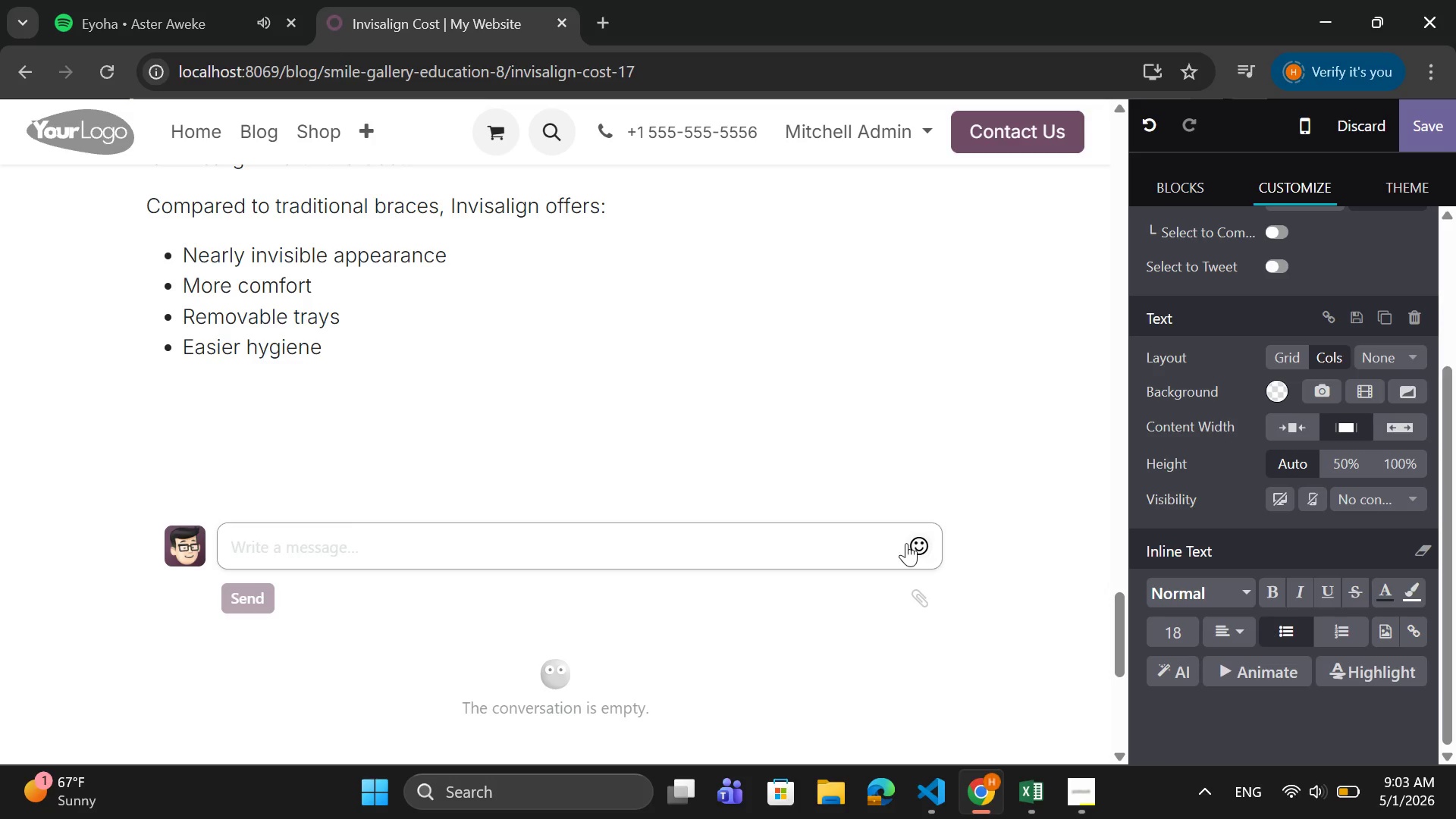 
key(Enter)
 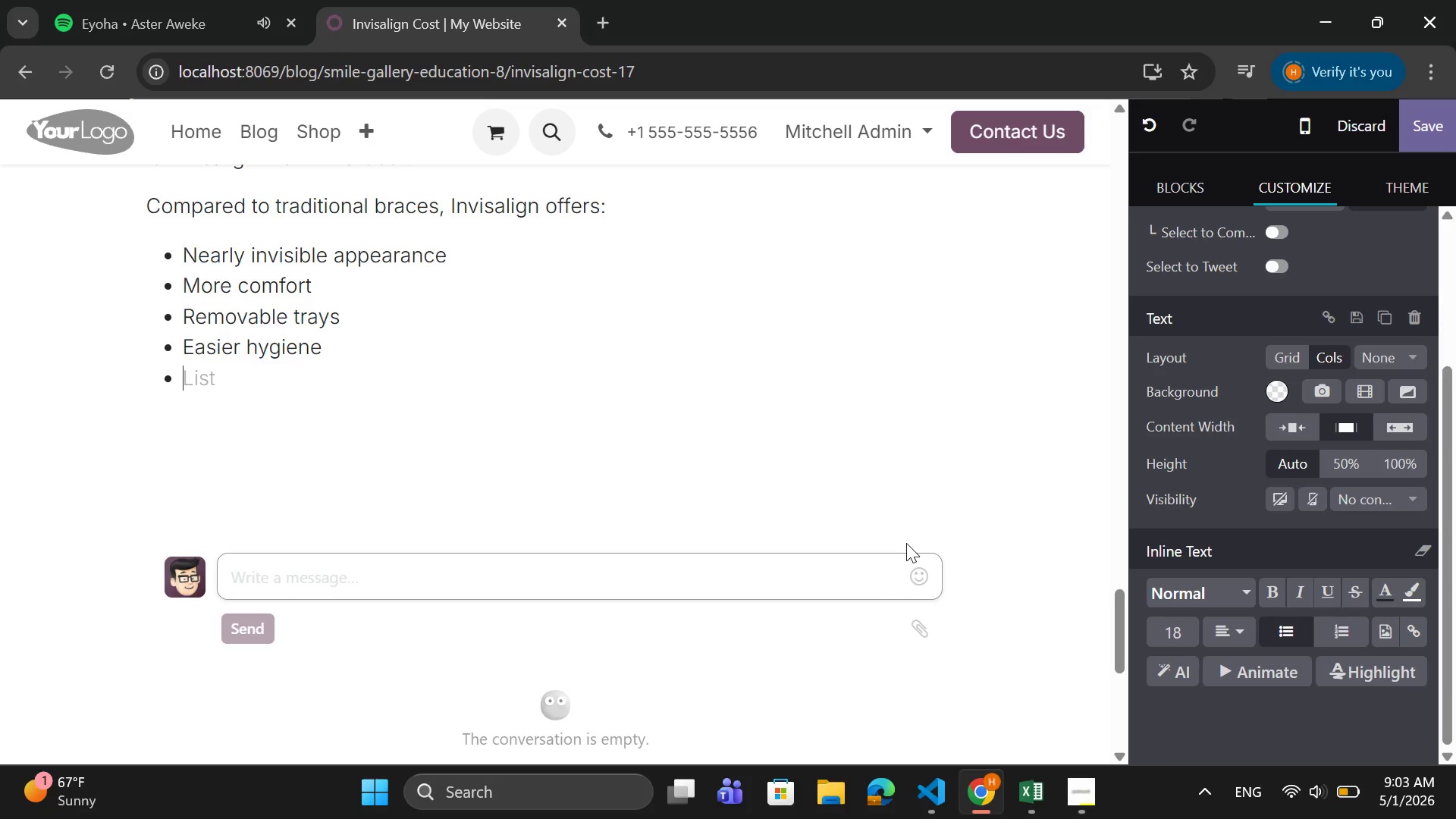 
key(Backspace)
type(For many patients, the convenince and)
 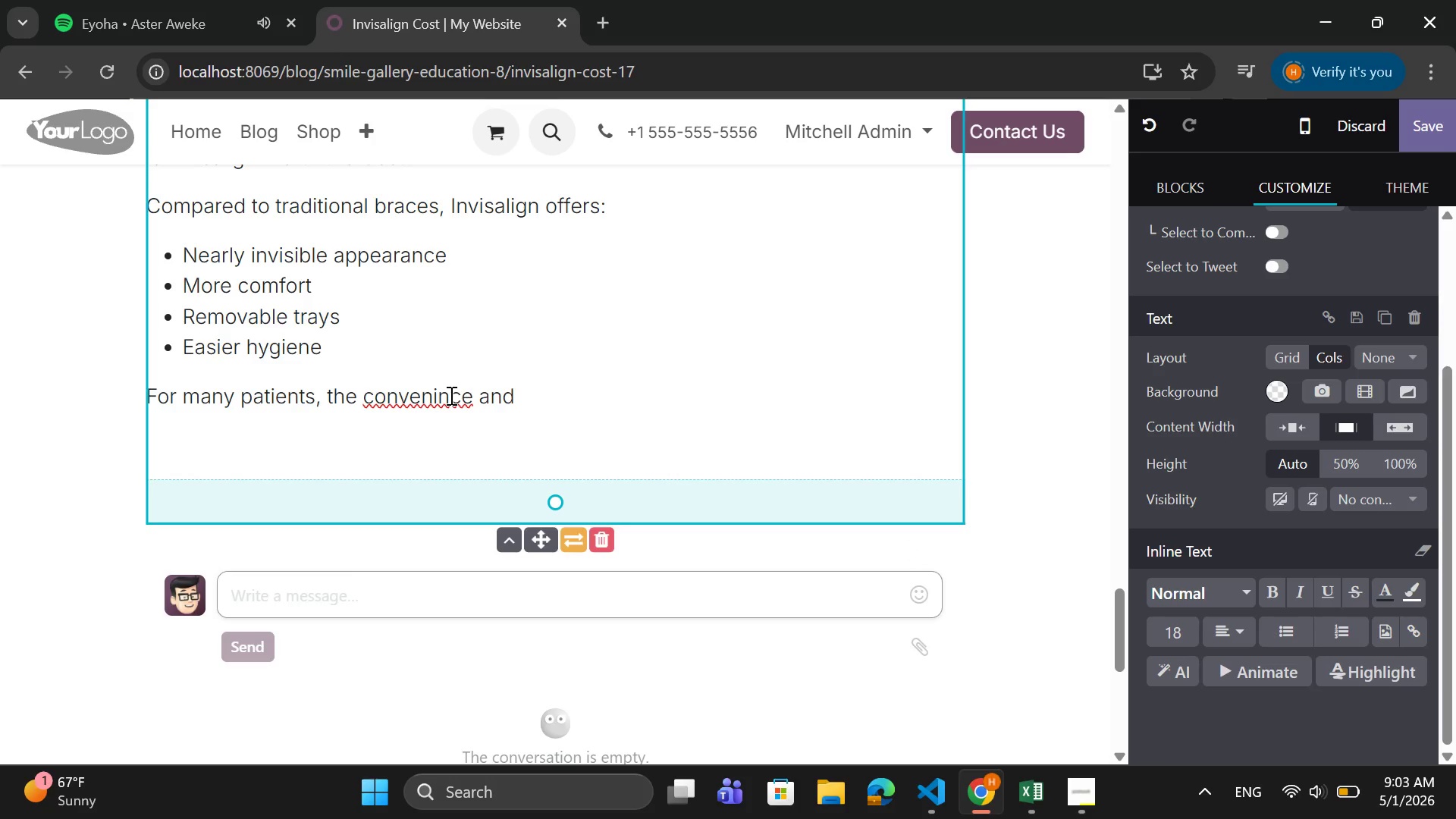 
right_click([450, 395])
 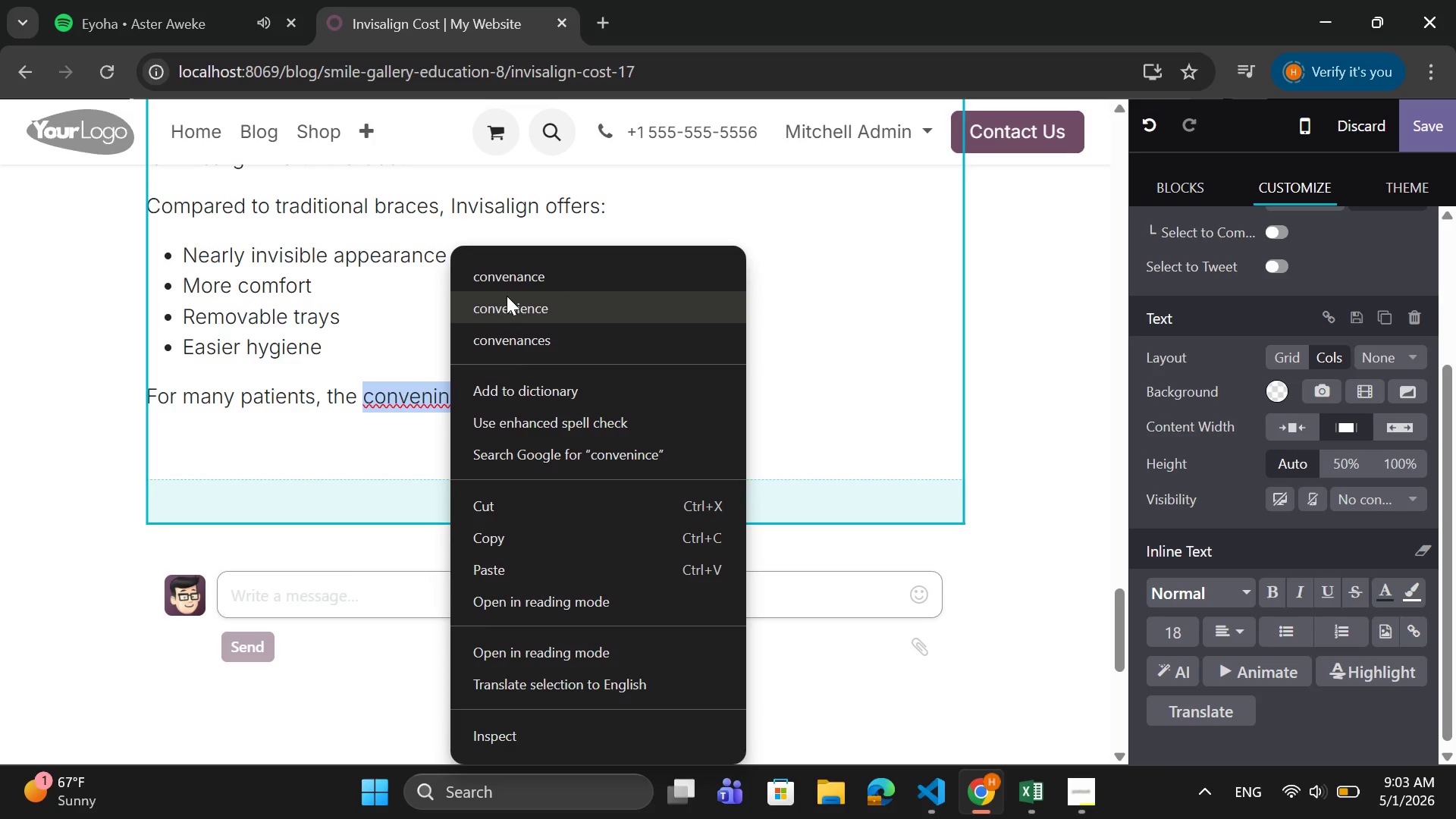 
left_click([507, 296])
 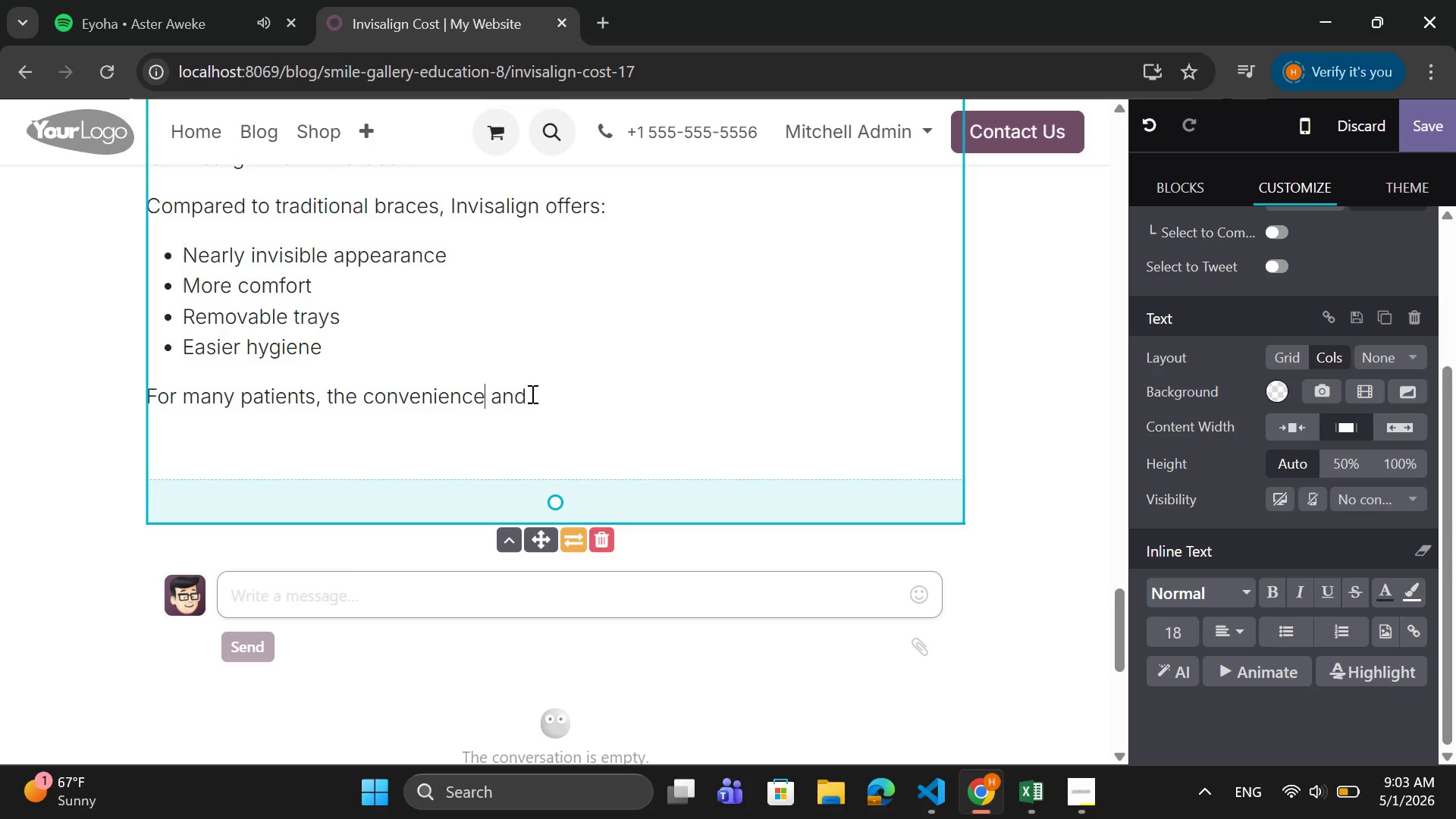 
left_click([535, 394])
 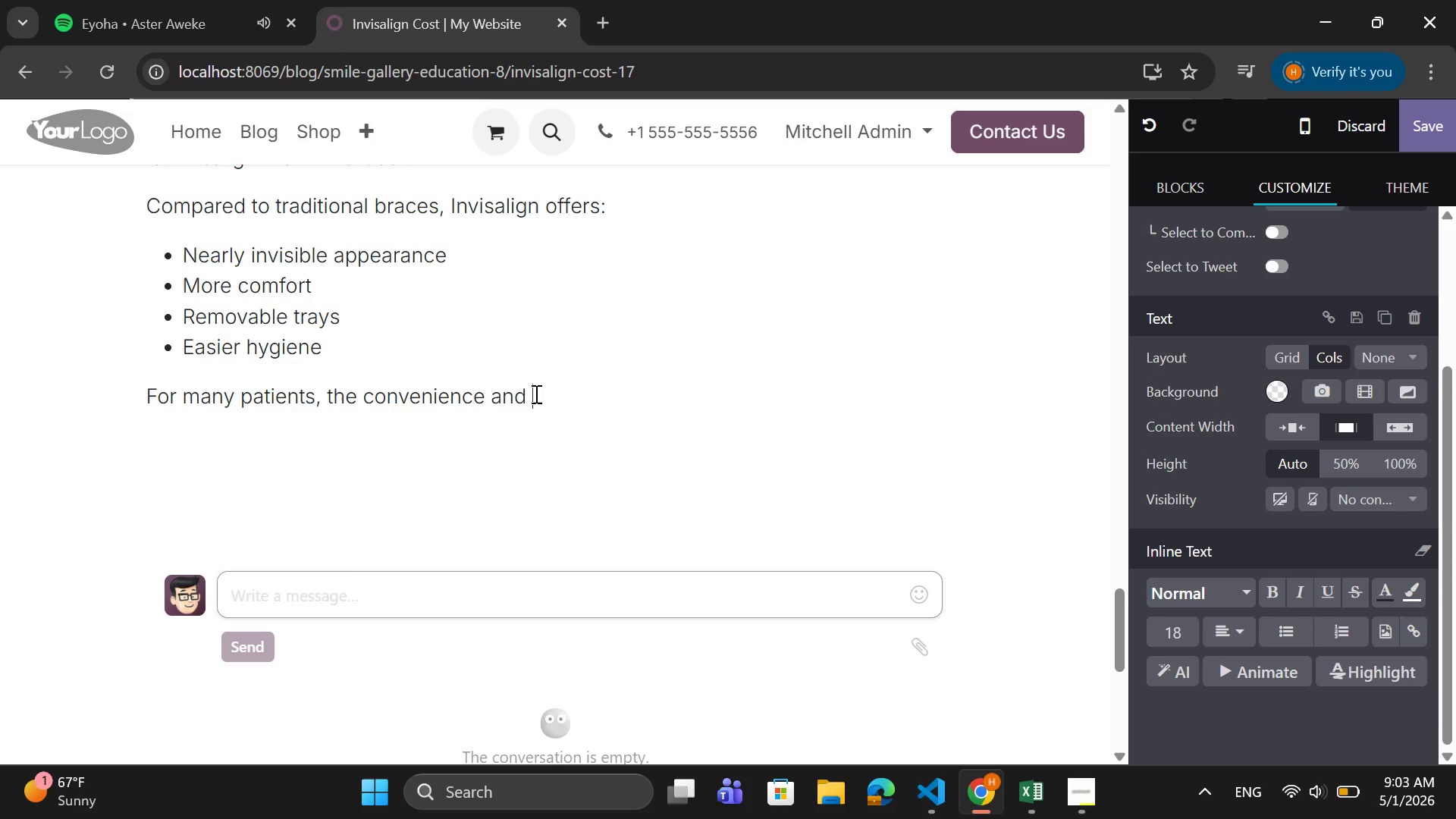 
type( confidence boost make it worthh e)
key(Backspace)
key(Backspace)
key(Backspace)
type( everry)
key(Backspace)
key(Backspace)
type(y dollar.)
 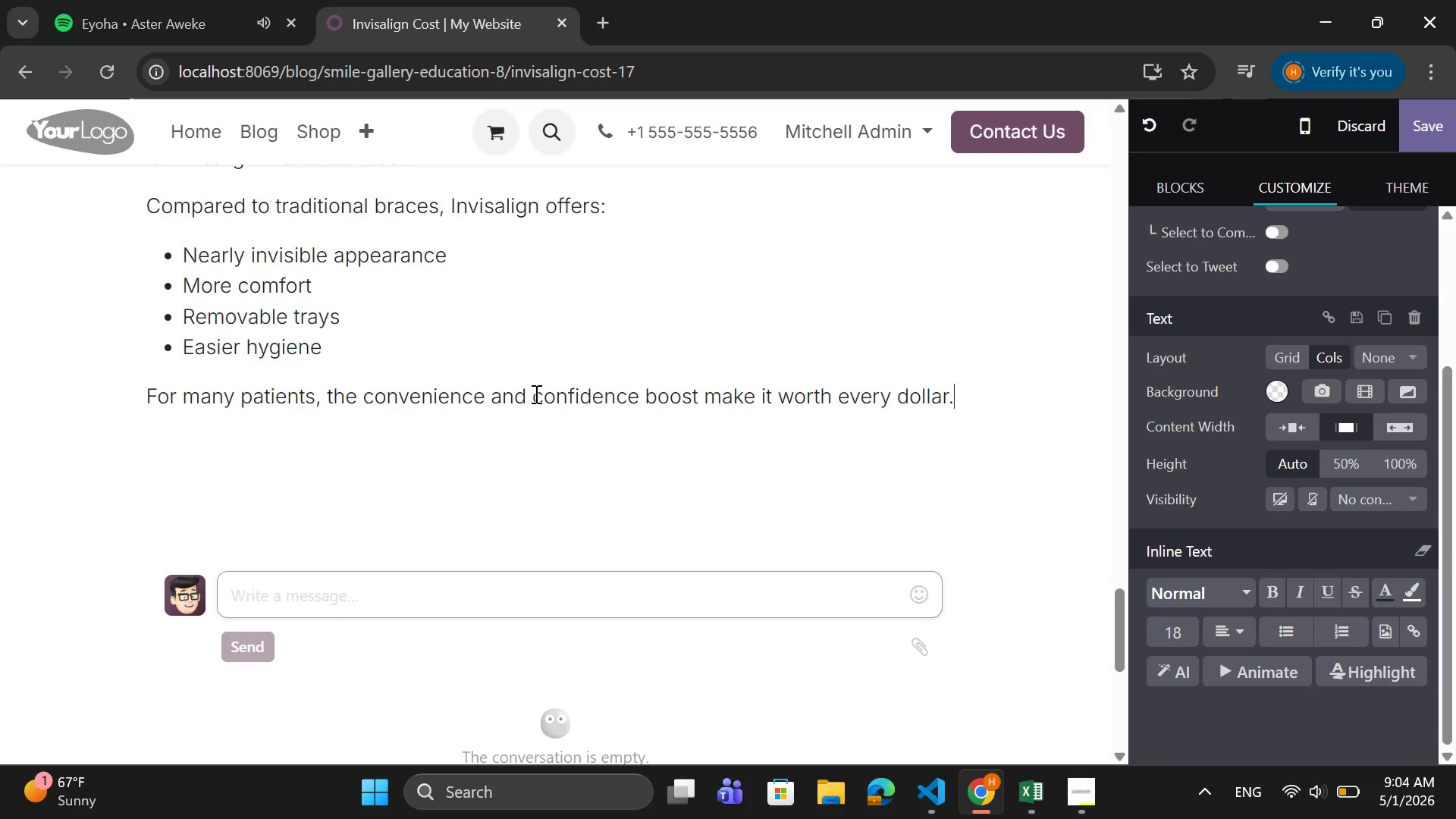 
key(Enter)
 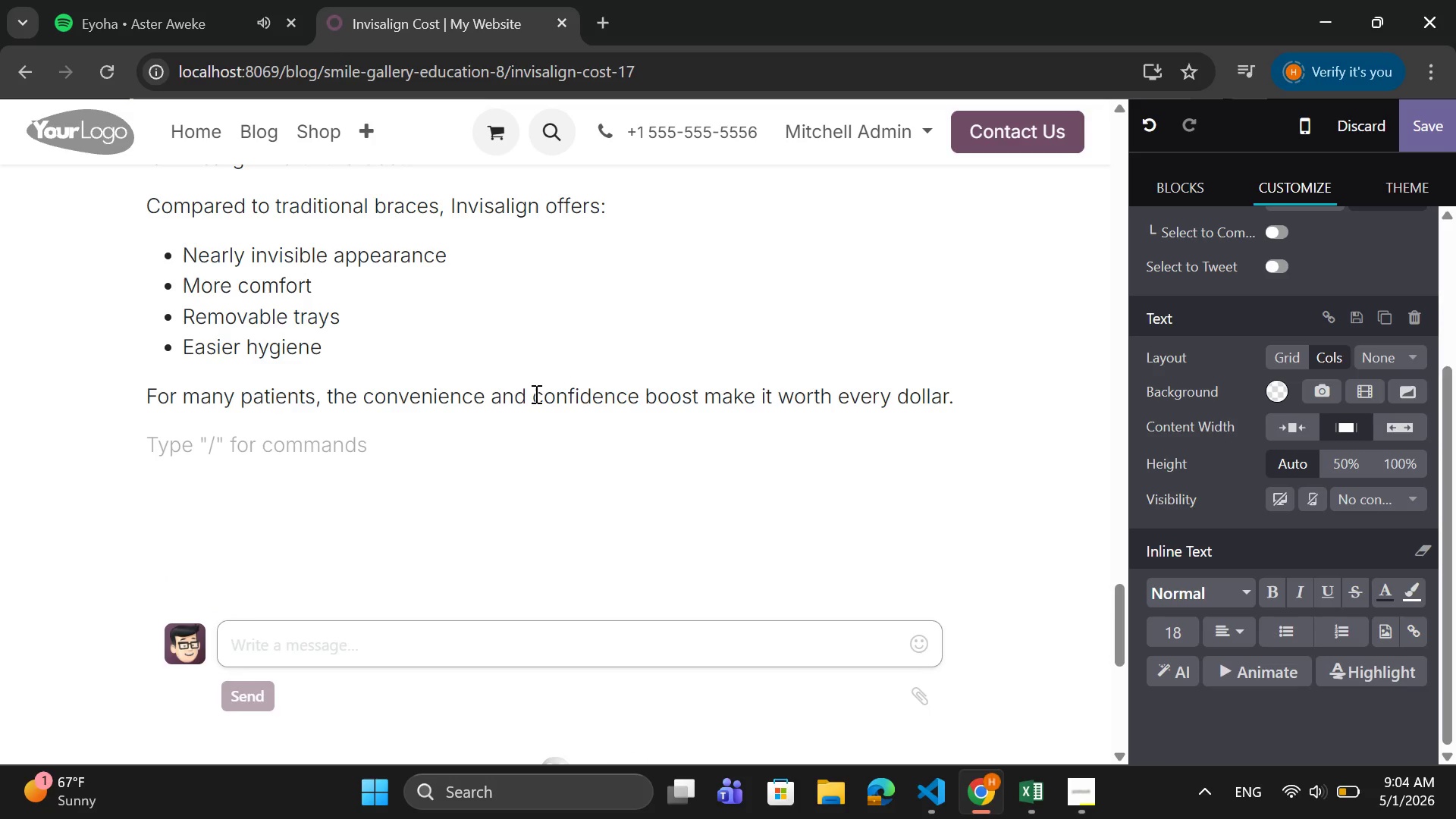 
type(Iv)
key(Backspace)
type(nvisialign R)
 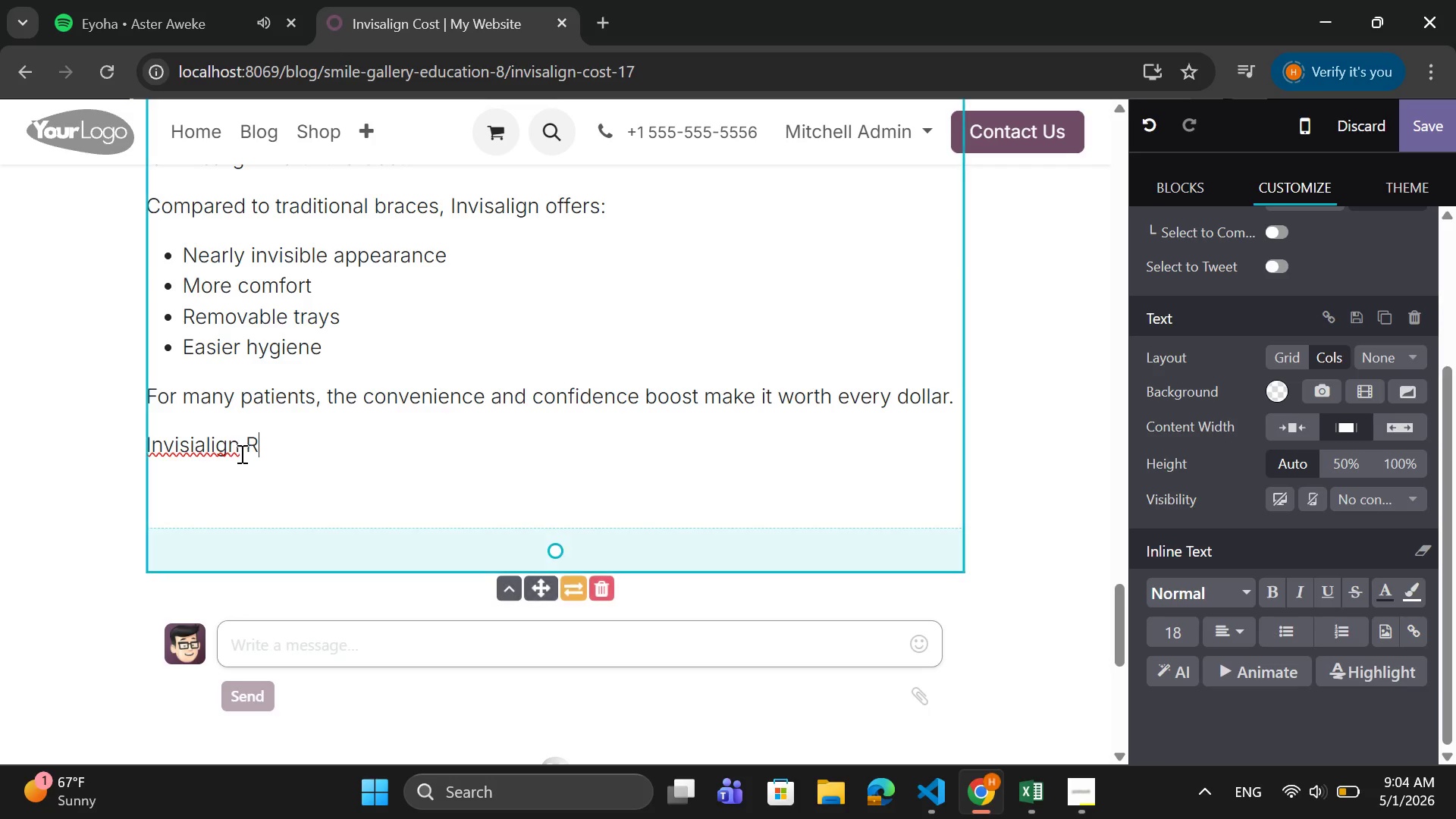 
right_click([202, 450])
 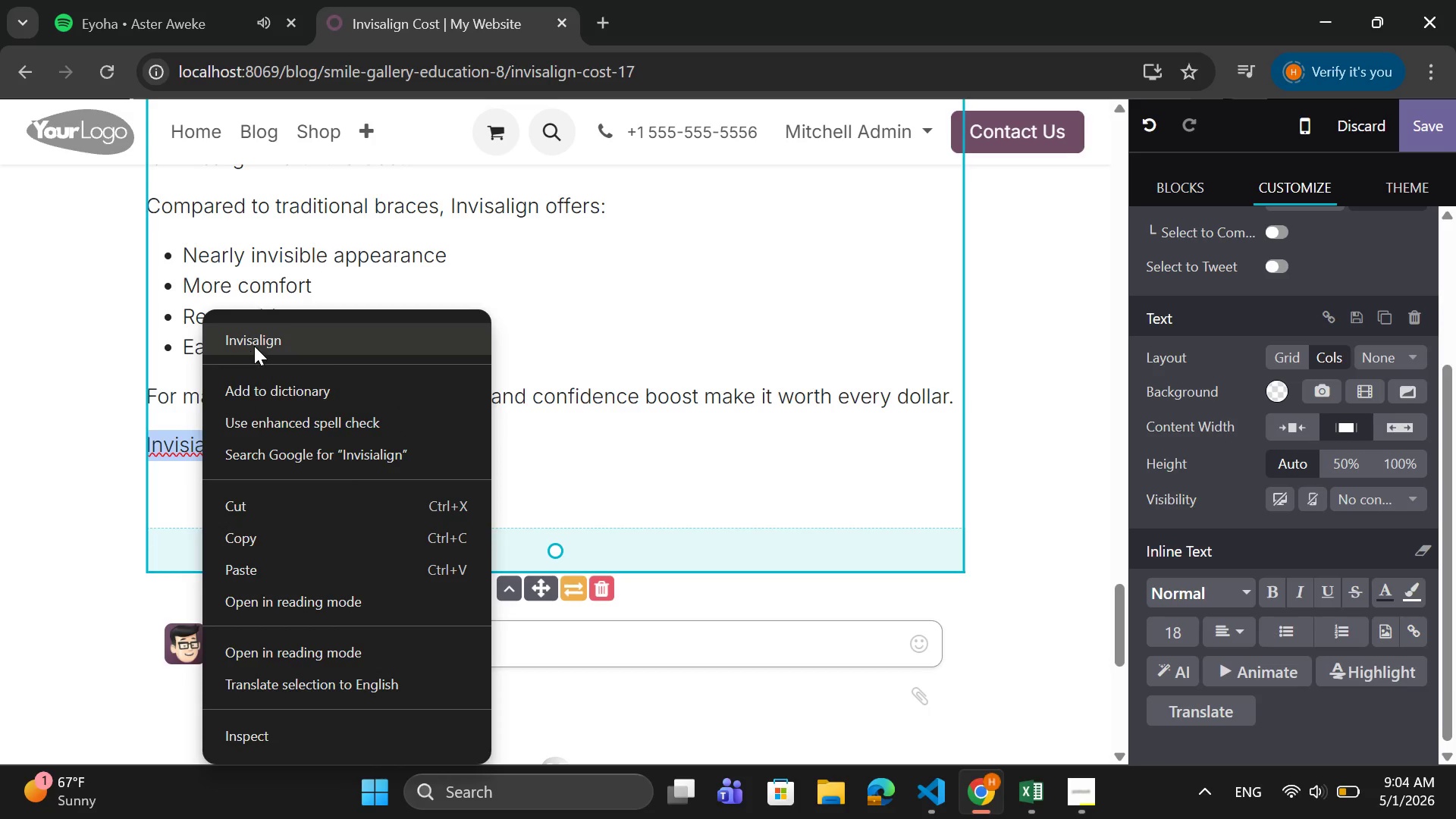 
left_click([258, 340])
 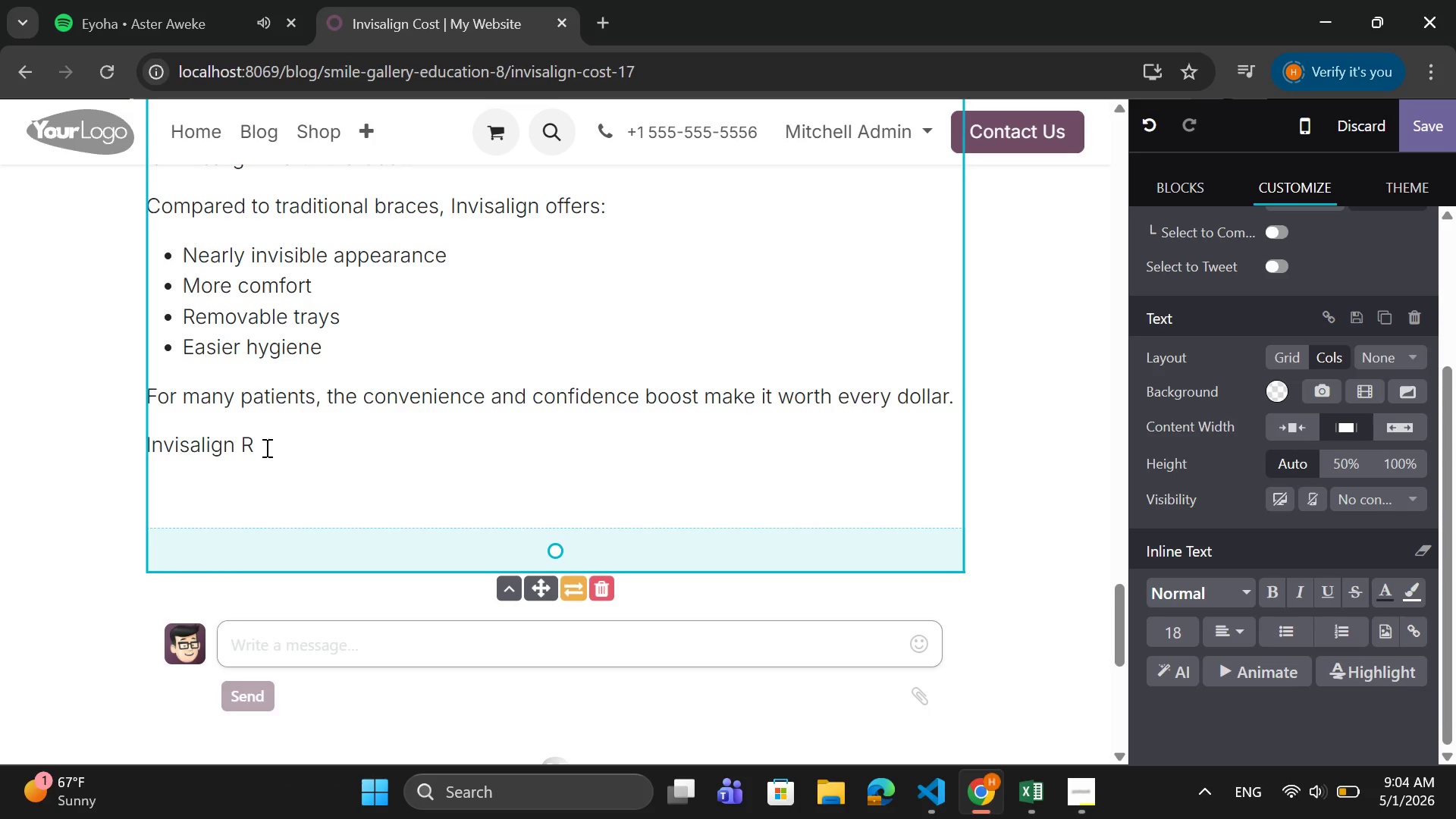 
left_click([265, 447])
 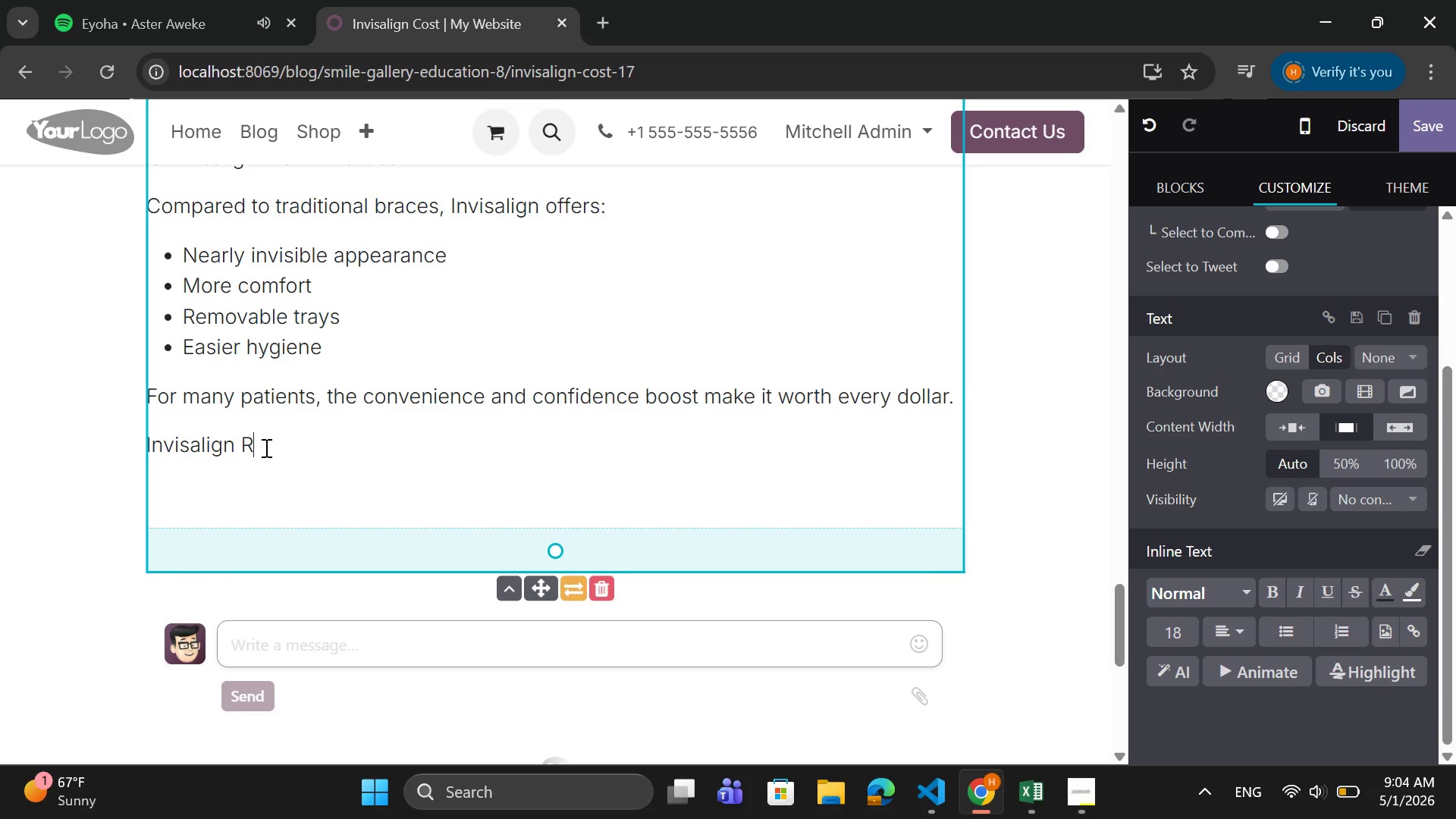 
type(esults Timeline)
 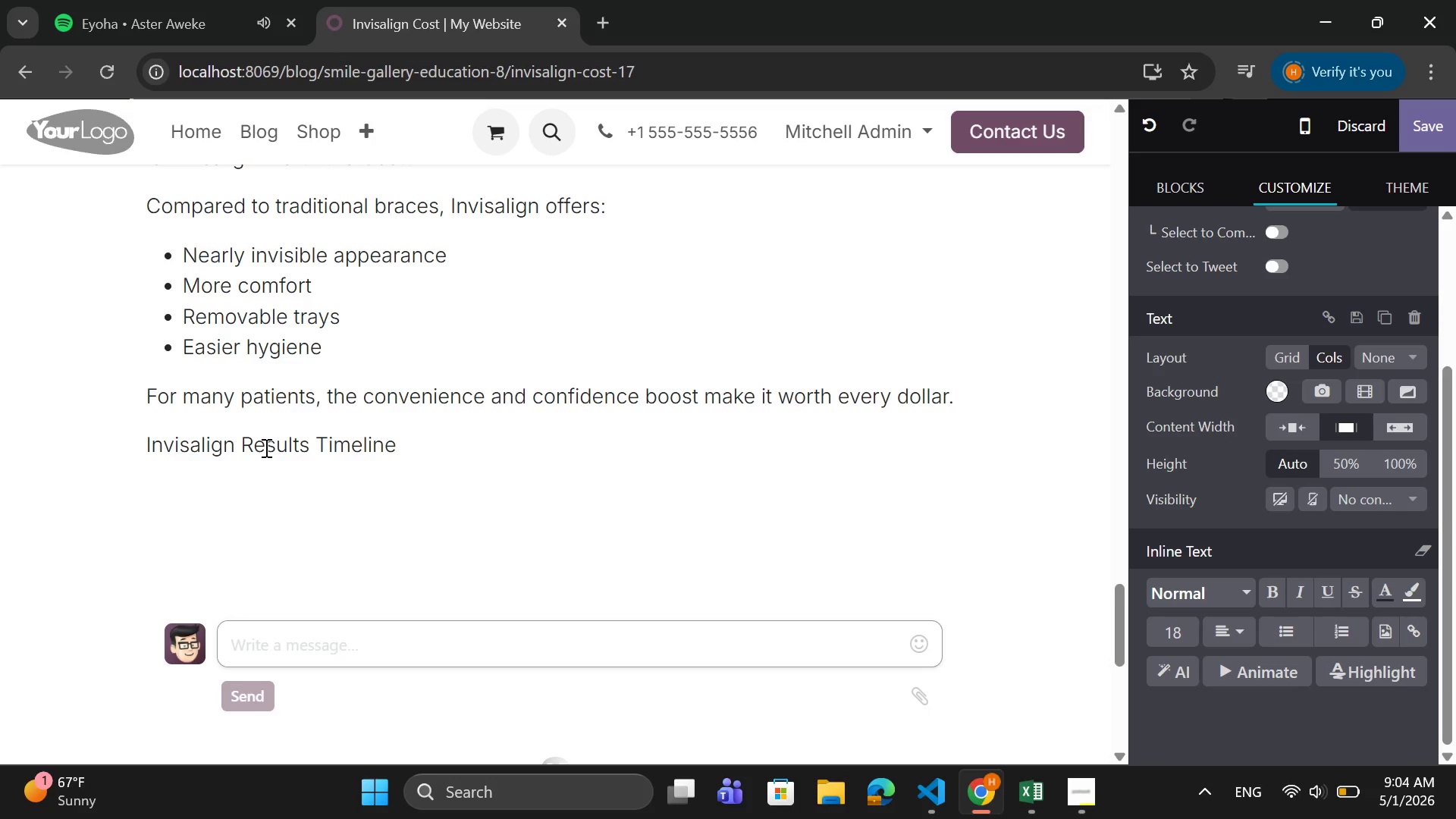 
key(Enter)
 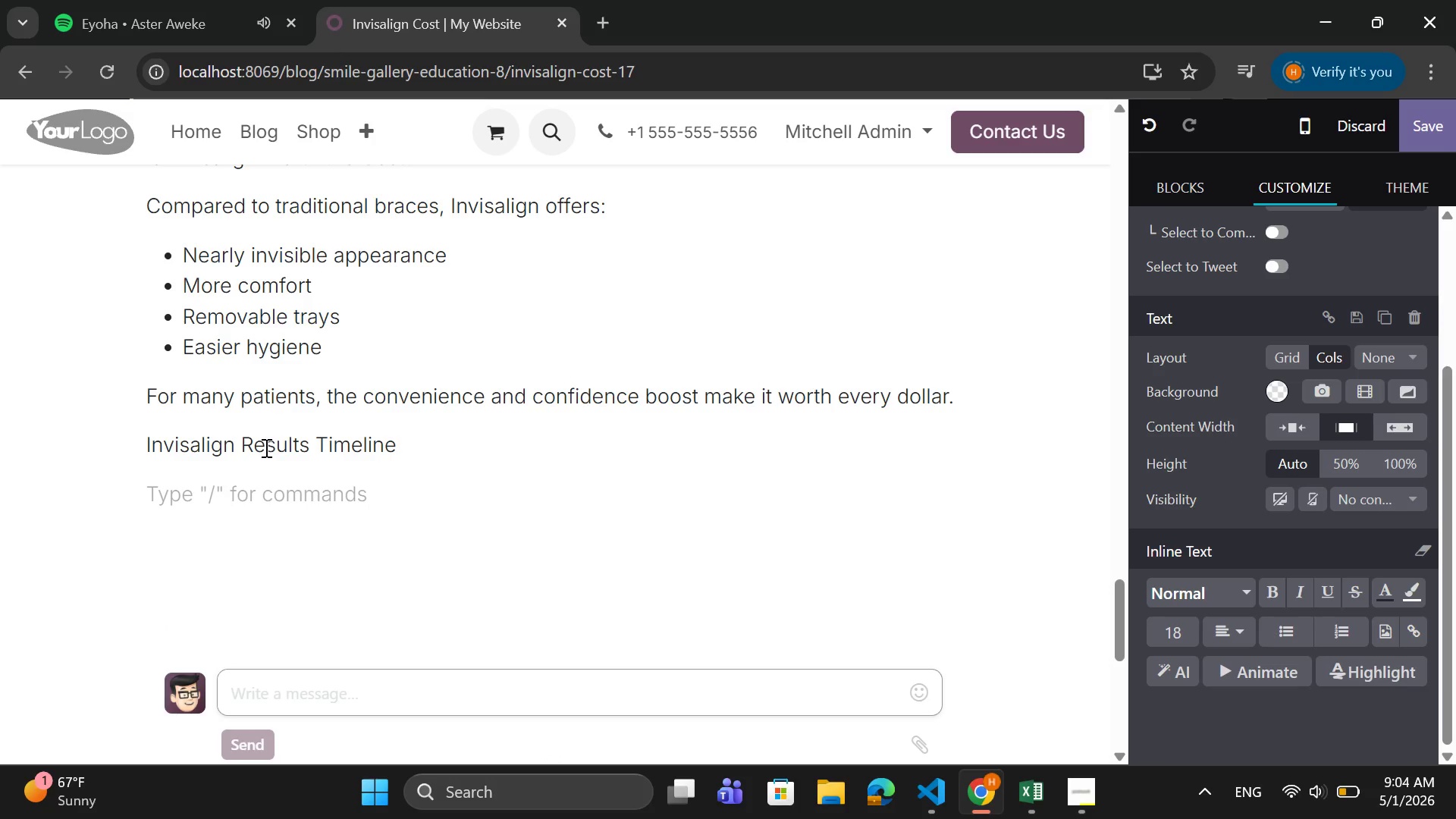 
type(Most treatments take between:)
 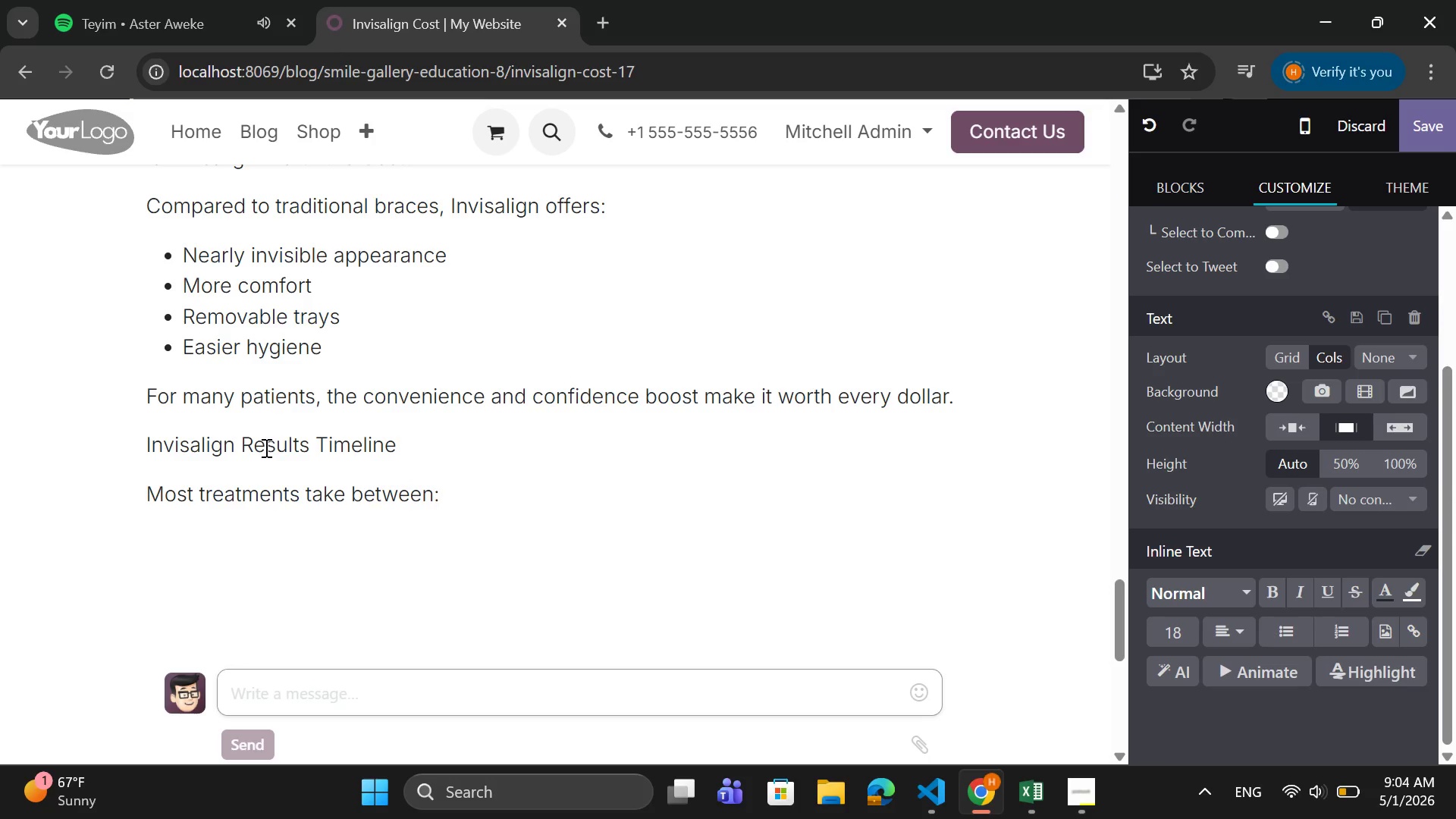 
key(Enter)
 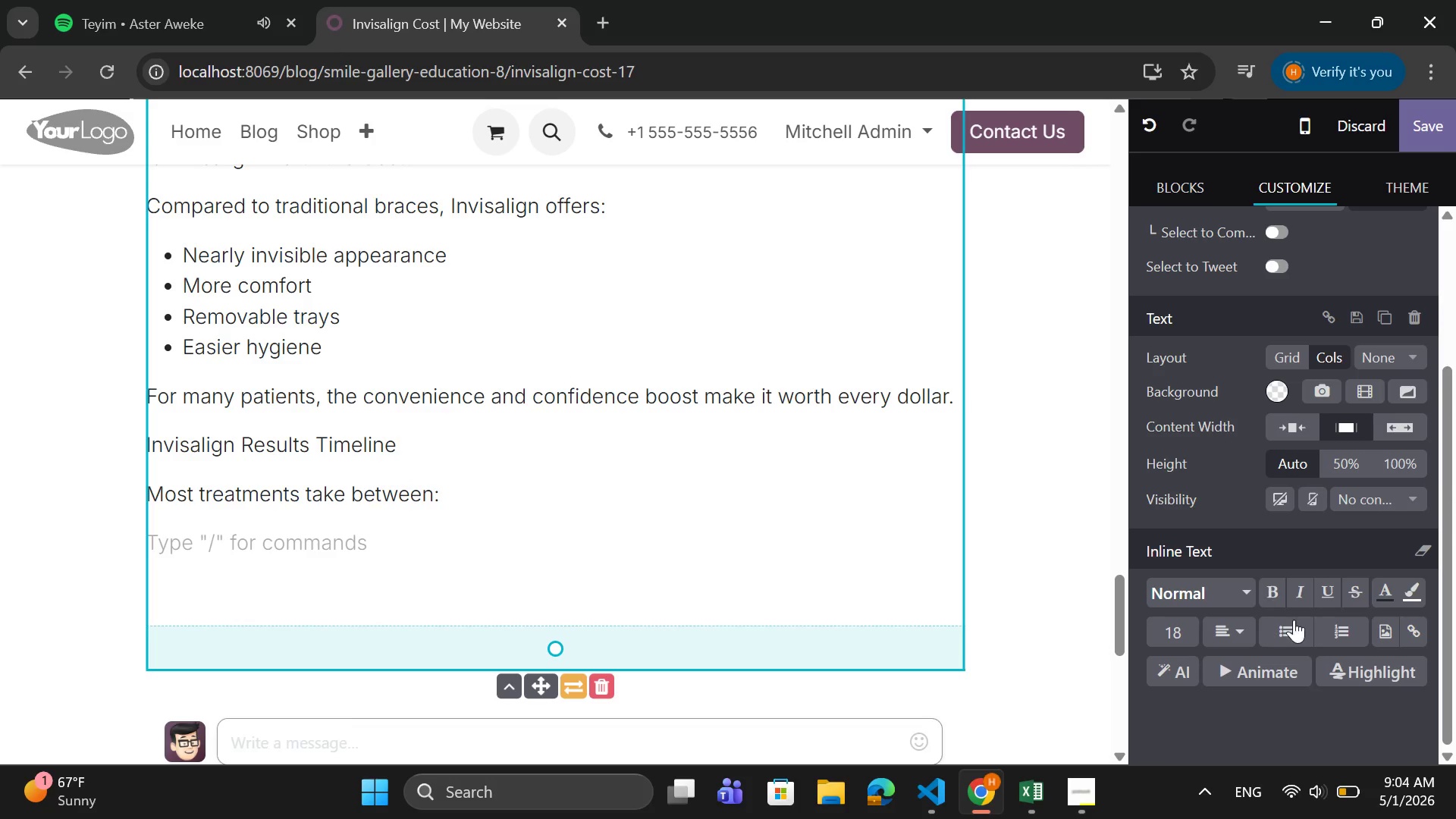 
left_click([1284, 627])
 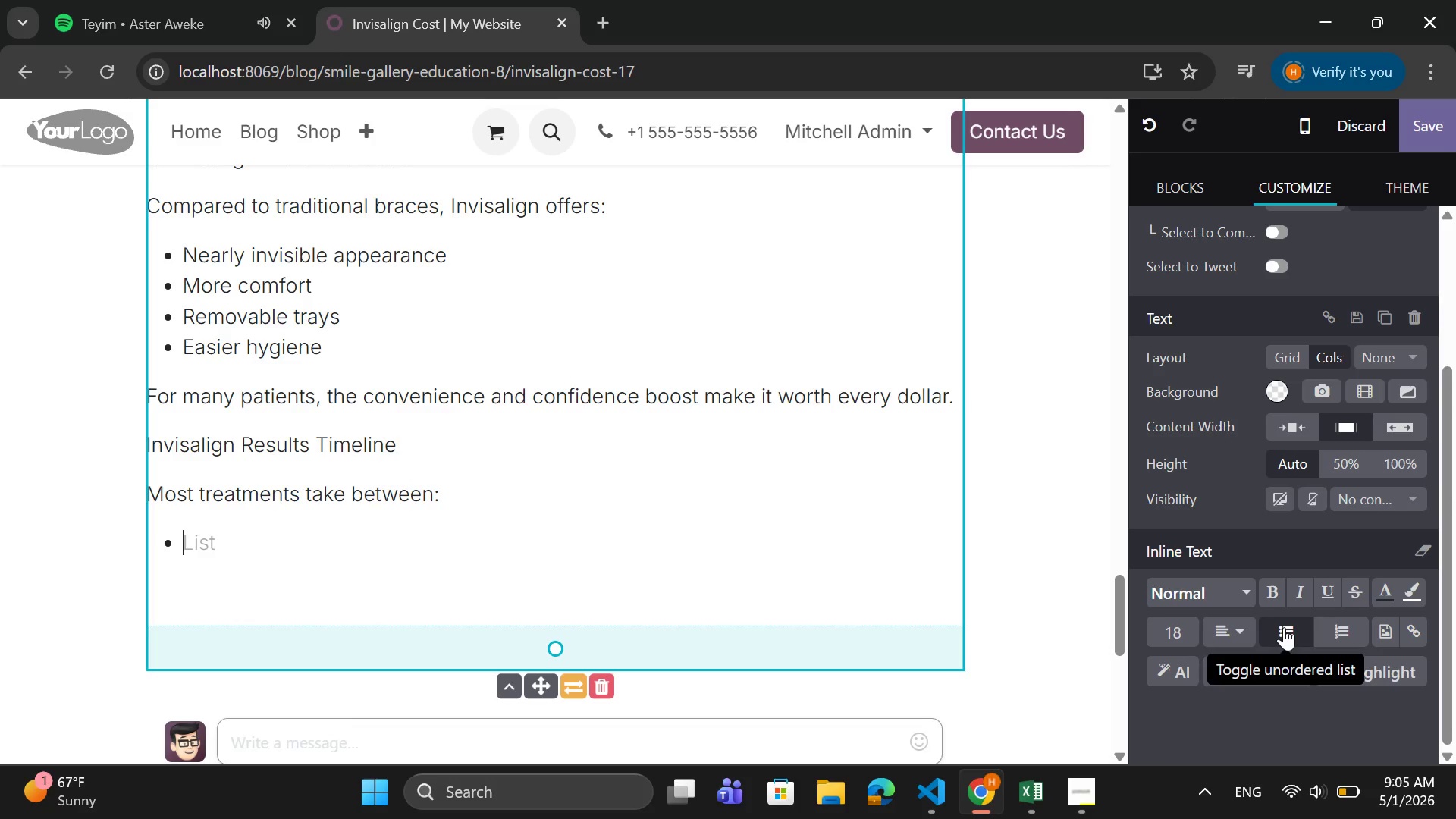 
type(6 to 18 months)
 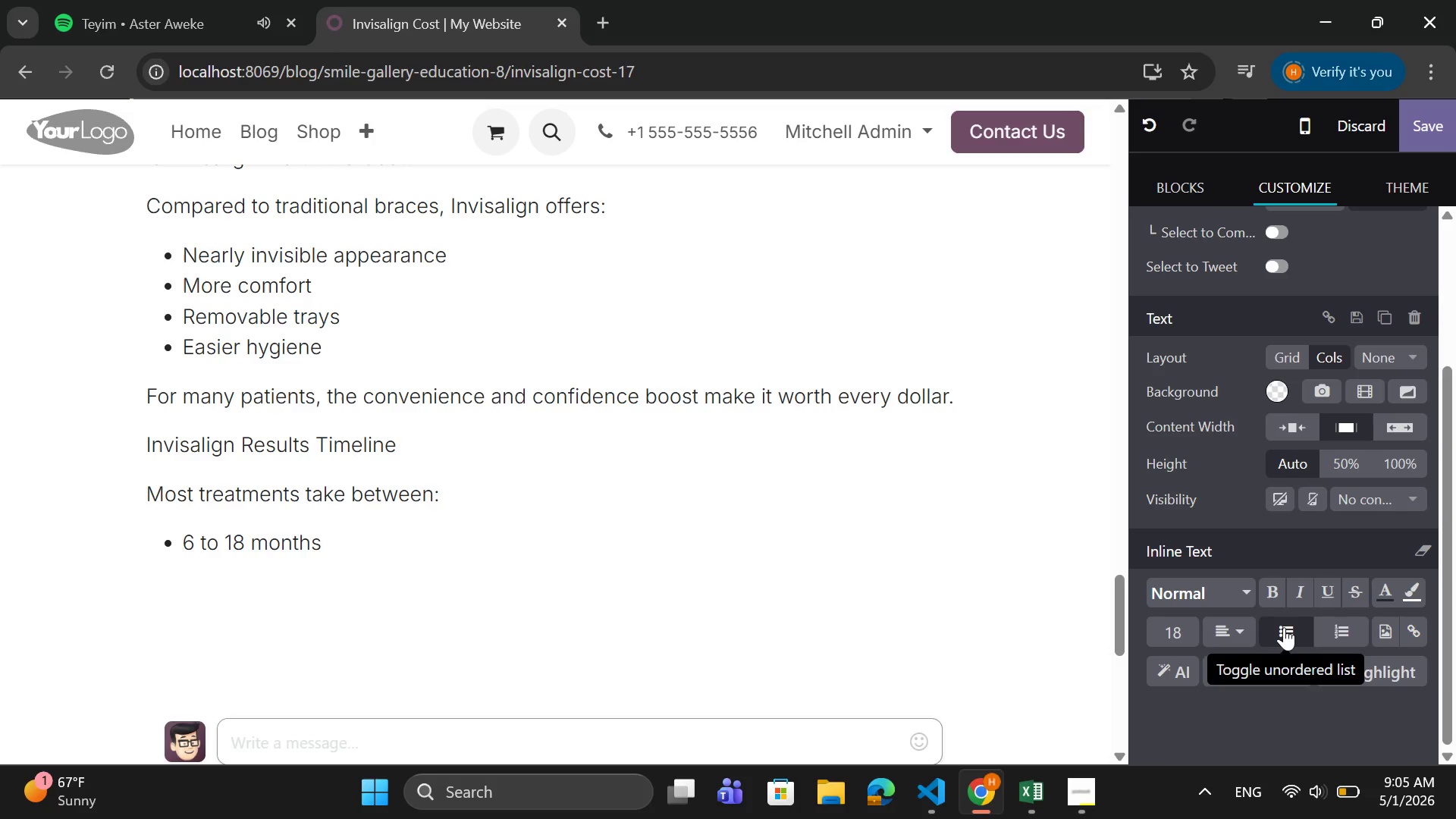 
key(Enter)
 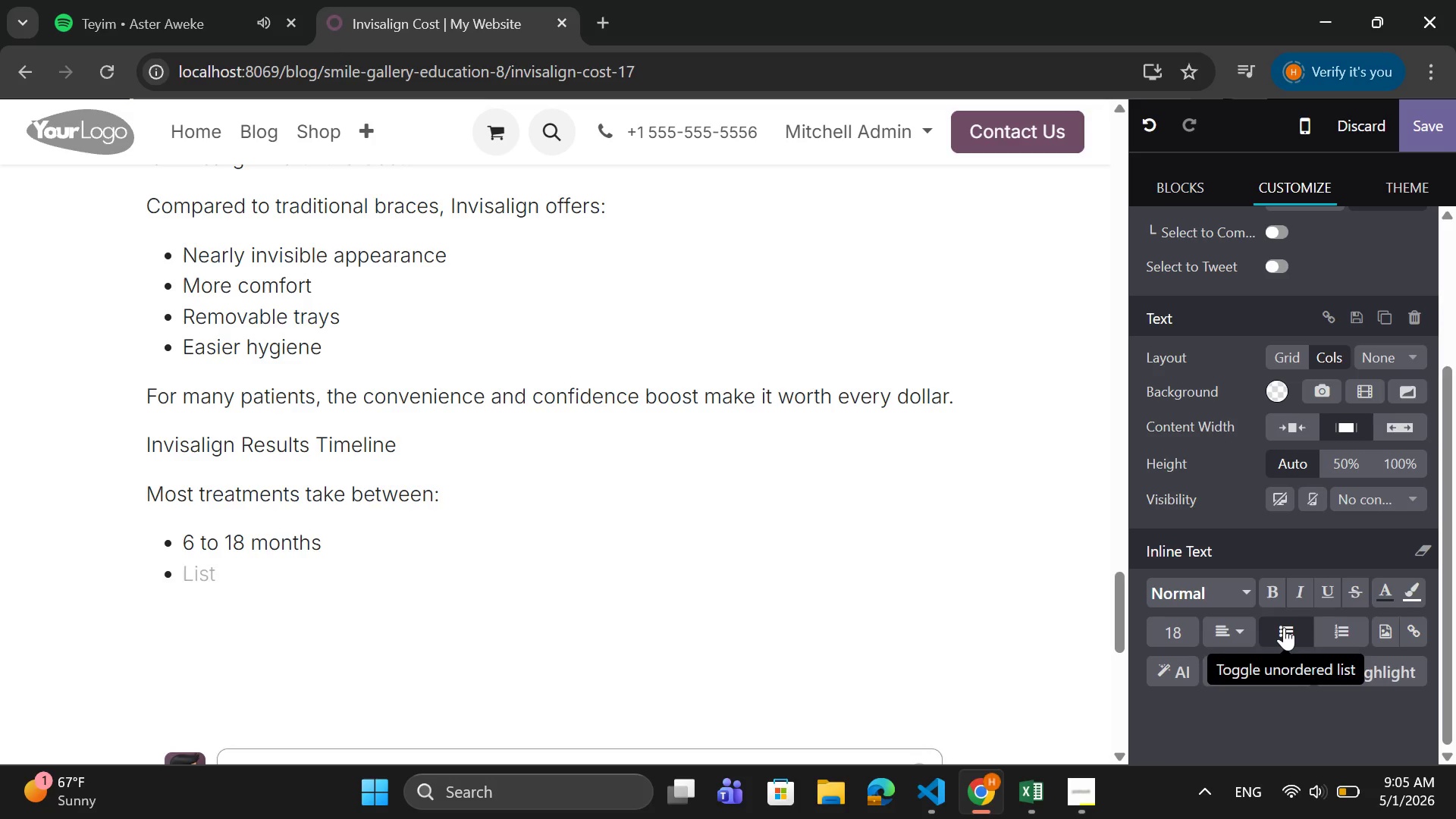 
key(Backspace)
type(You )
 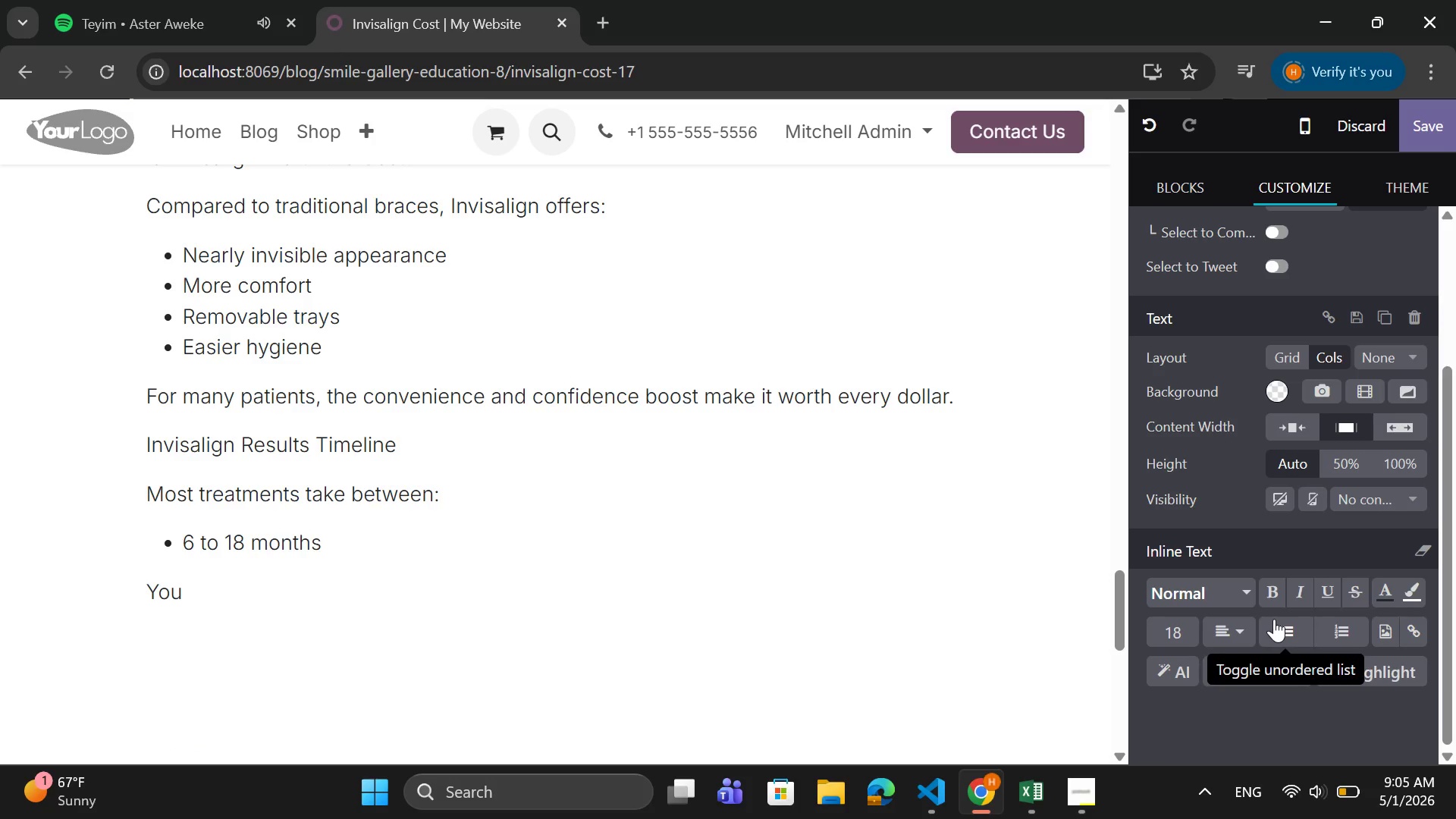 
scroll: coordinate [1033, 317], scroll_direction: down, amount: 3.0
 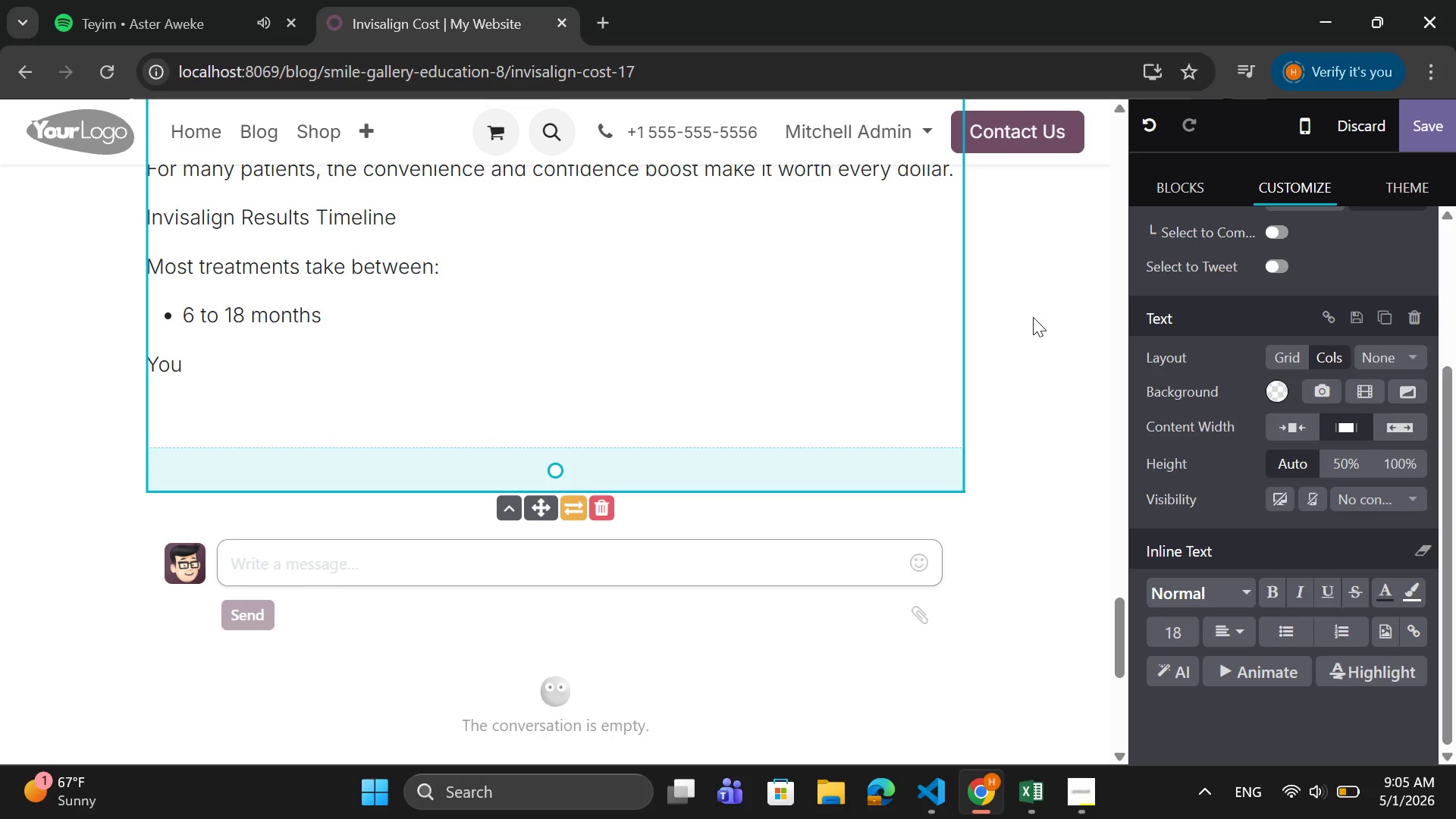 
type(may strt)
key(Backspace)
key(Backspace)
type(art d)
key(Backspace)
type(seeing results in just a few m)
key(Backspace)
type(weeks.)
 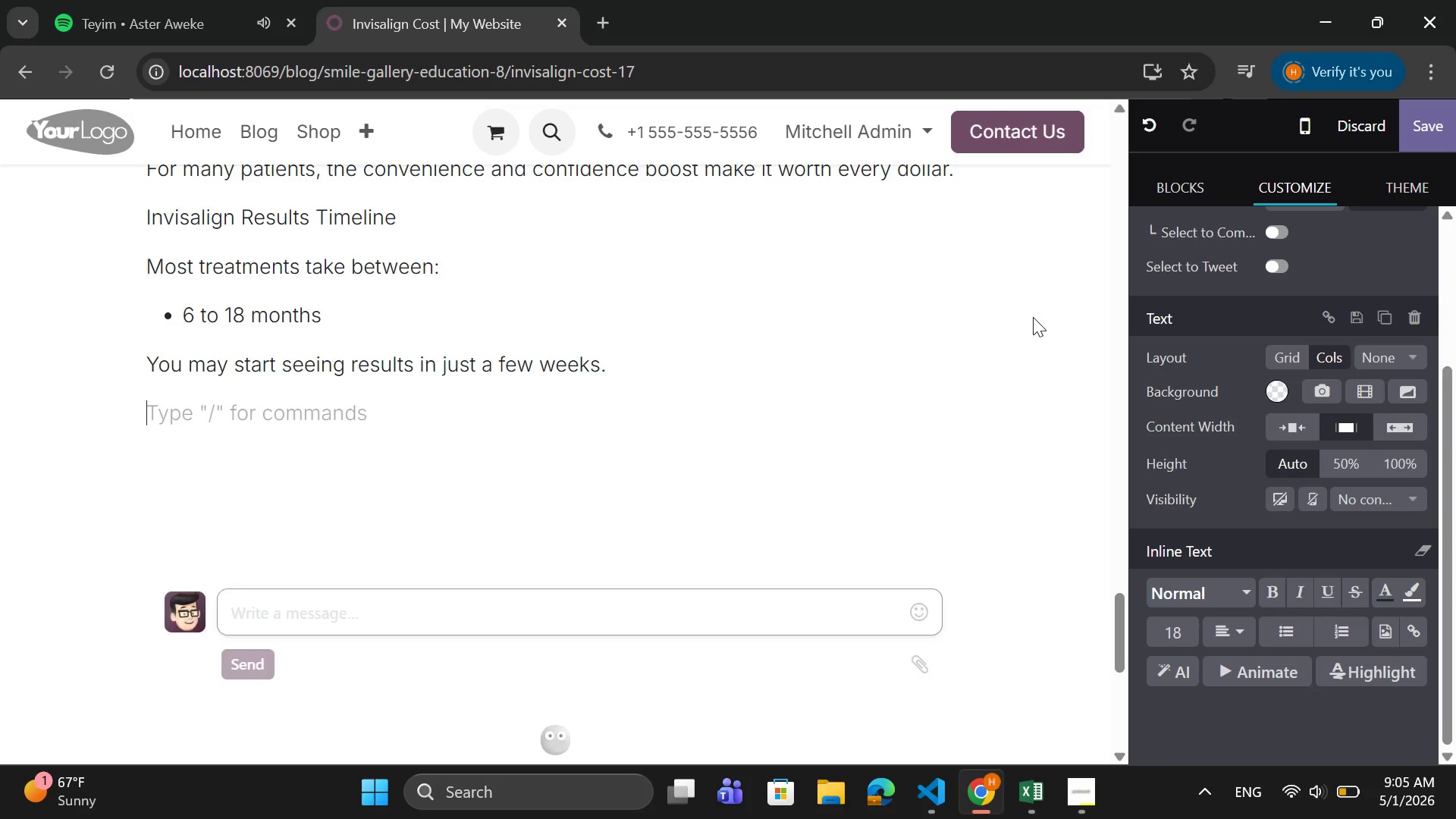 
key(Enter)
 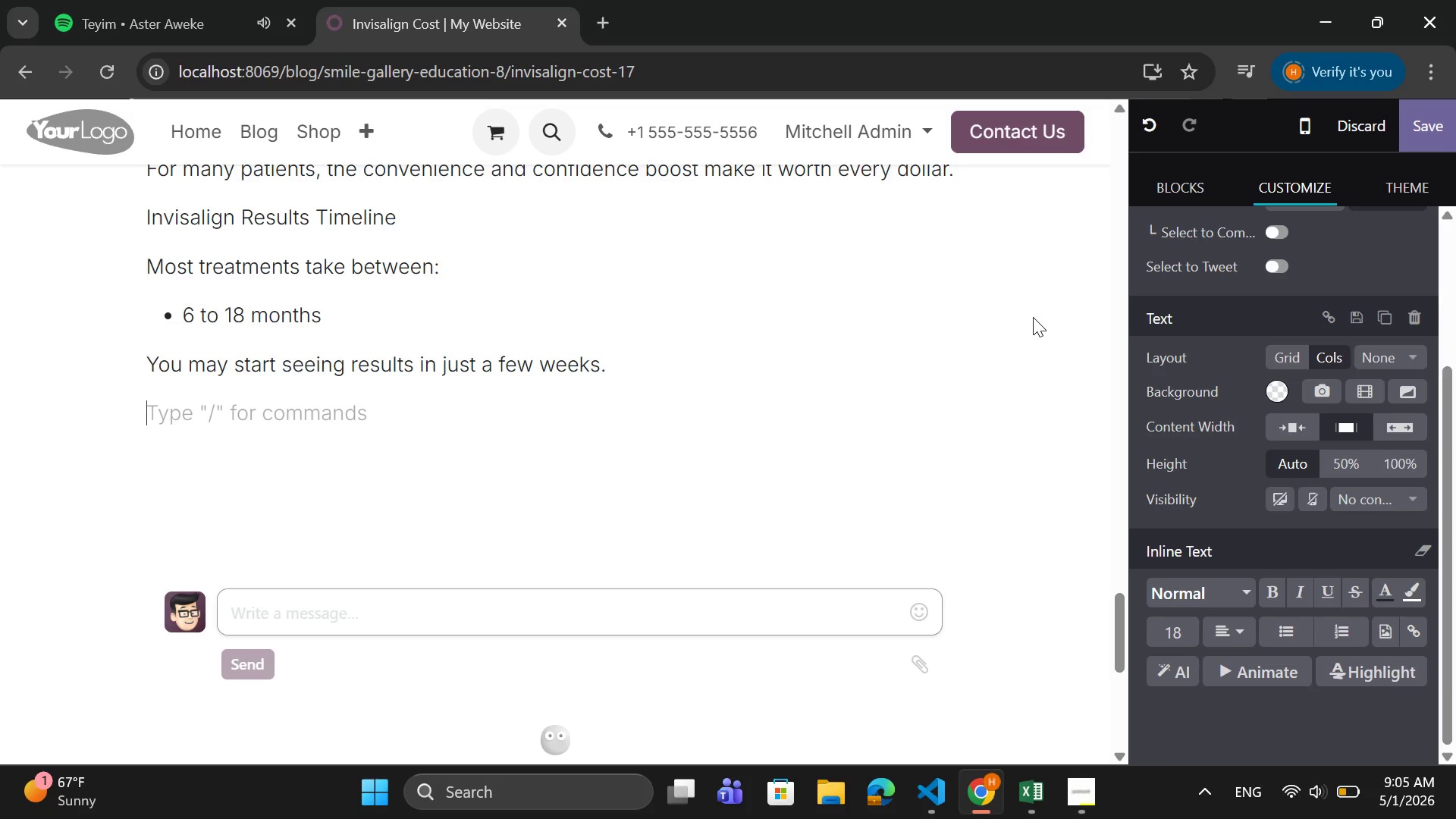 
type(Consistencey is key )
key(Backspace)
 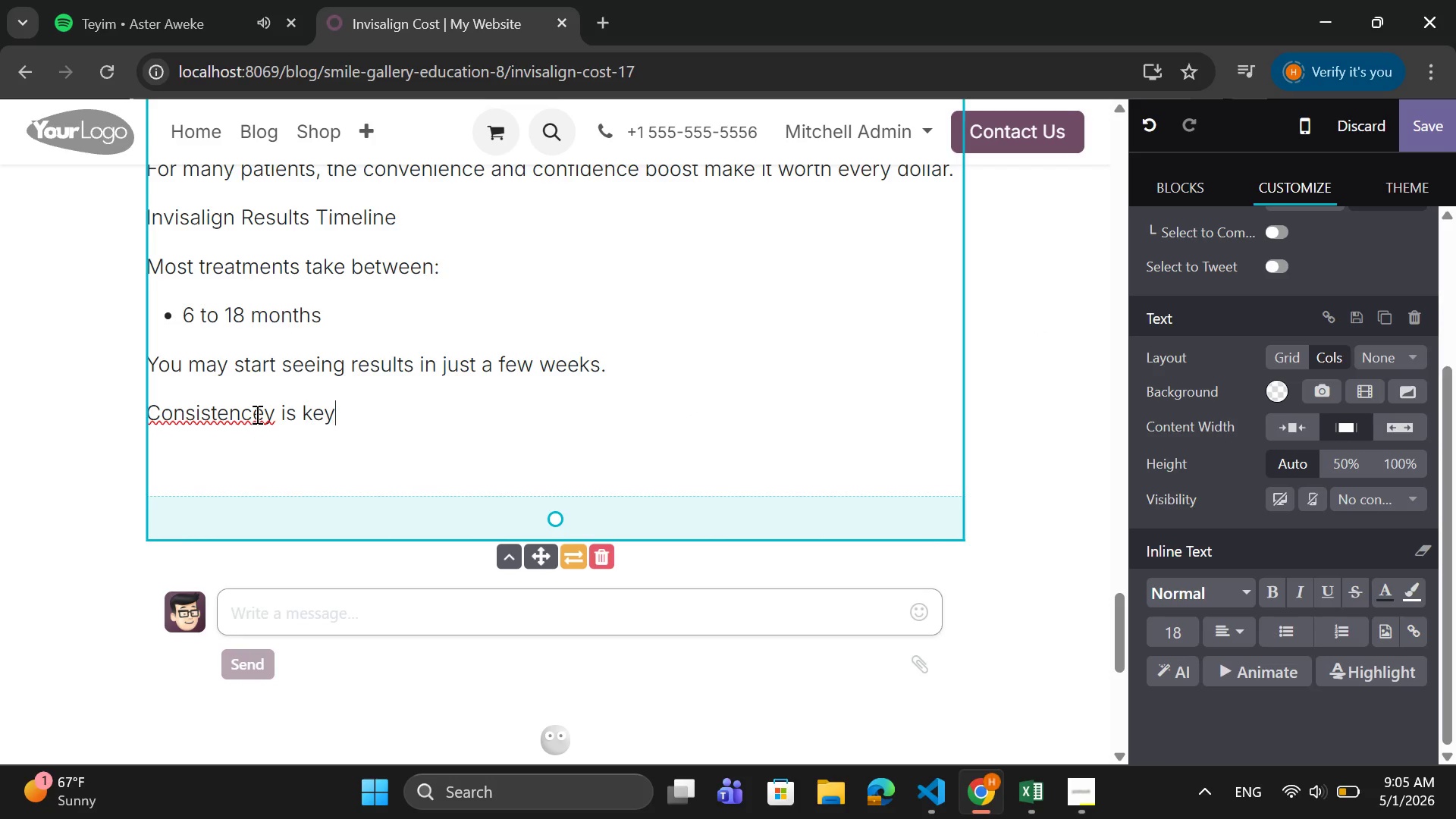 
left_click([264, 413])
 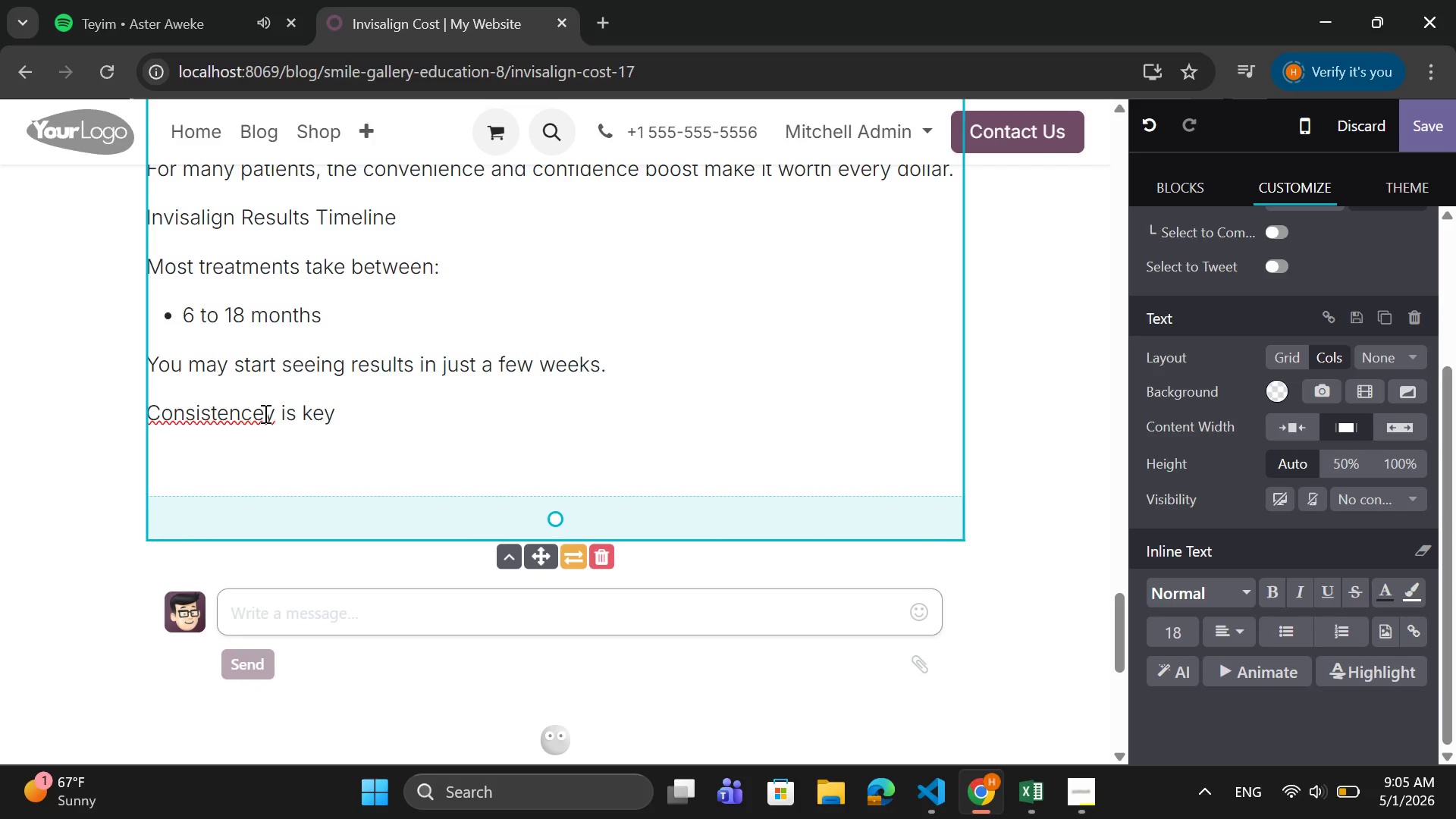 
key(Backspace)
 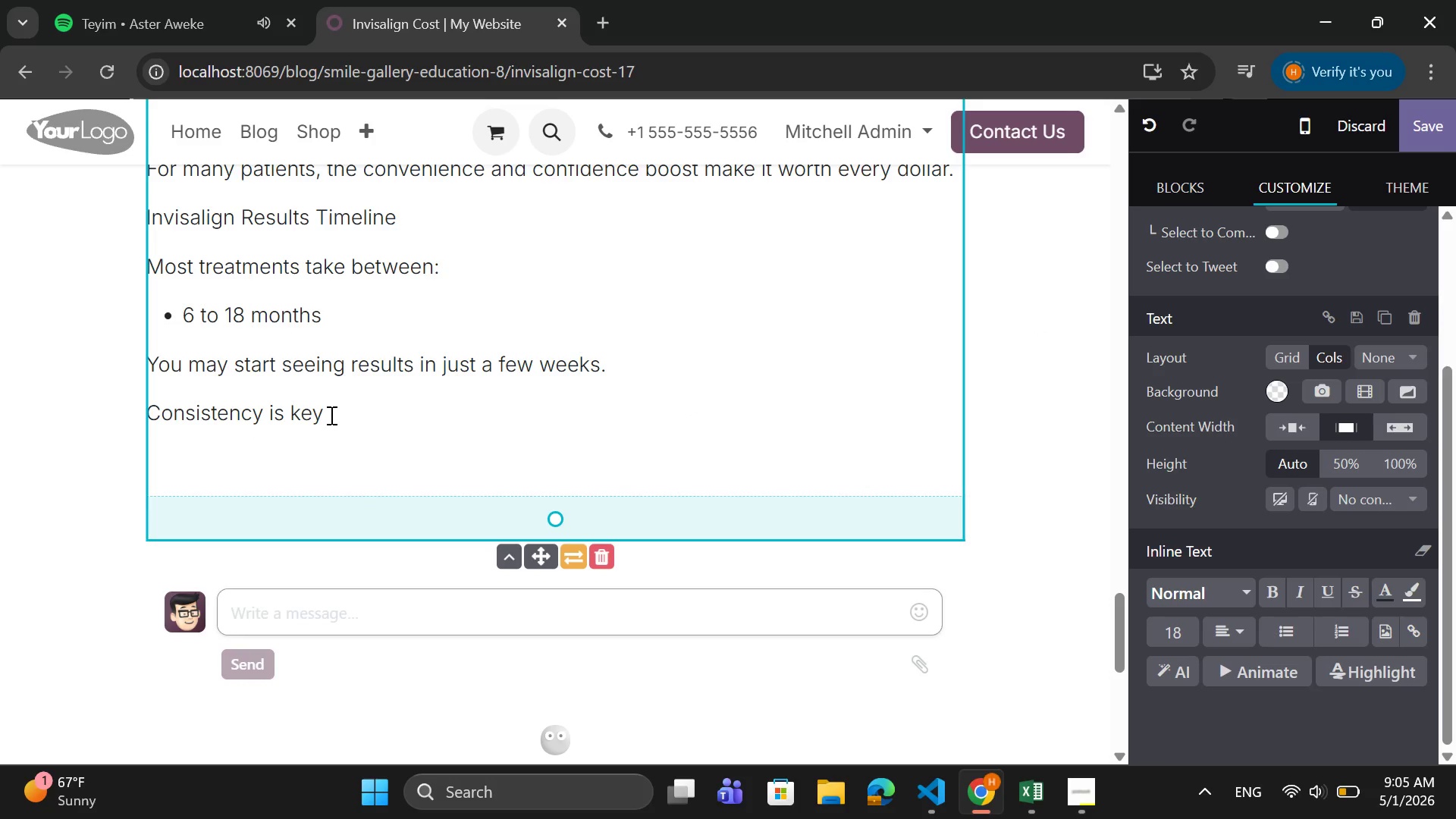 
left_click([329, 414])
 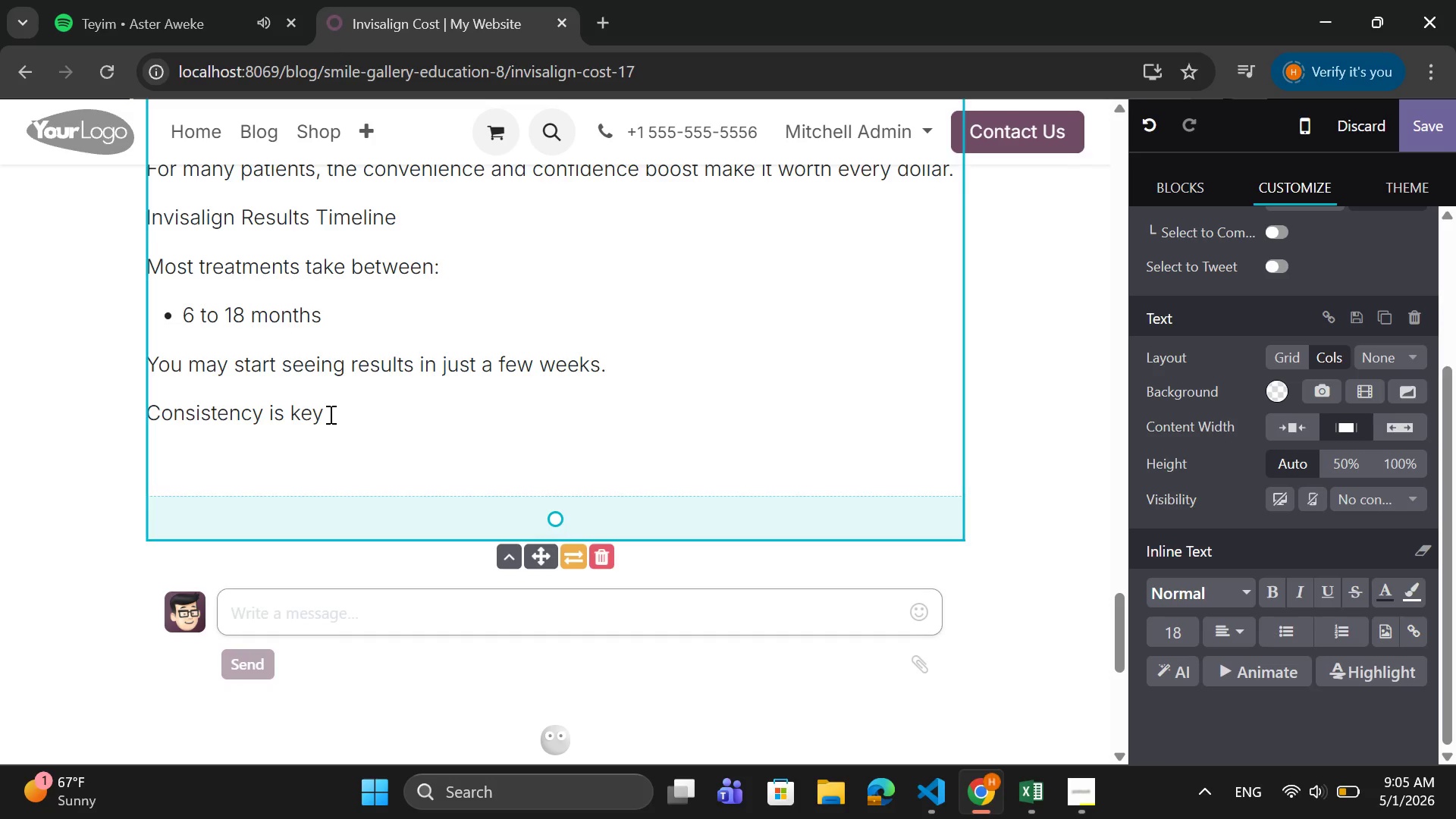 
type( )
key(Backspace)
type(- )
key(Backspace)
type(wearing aligners for 1)
key(Backspace)
type(20-22 hours per day is essential.)
 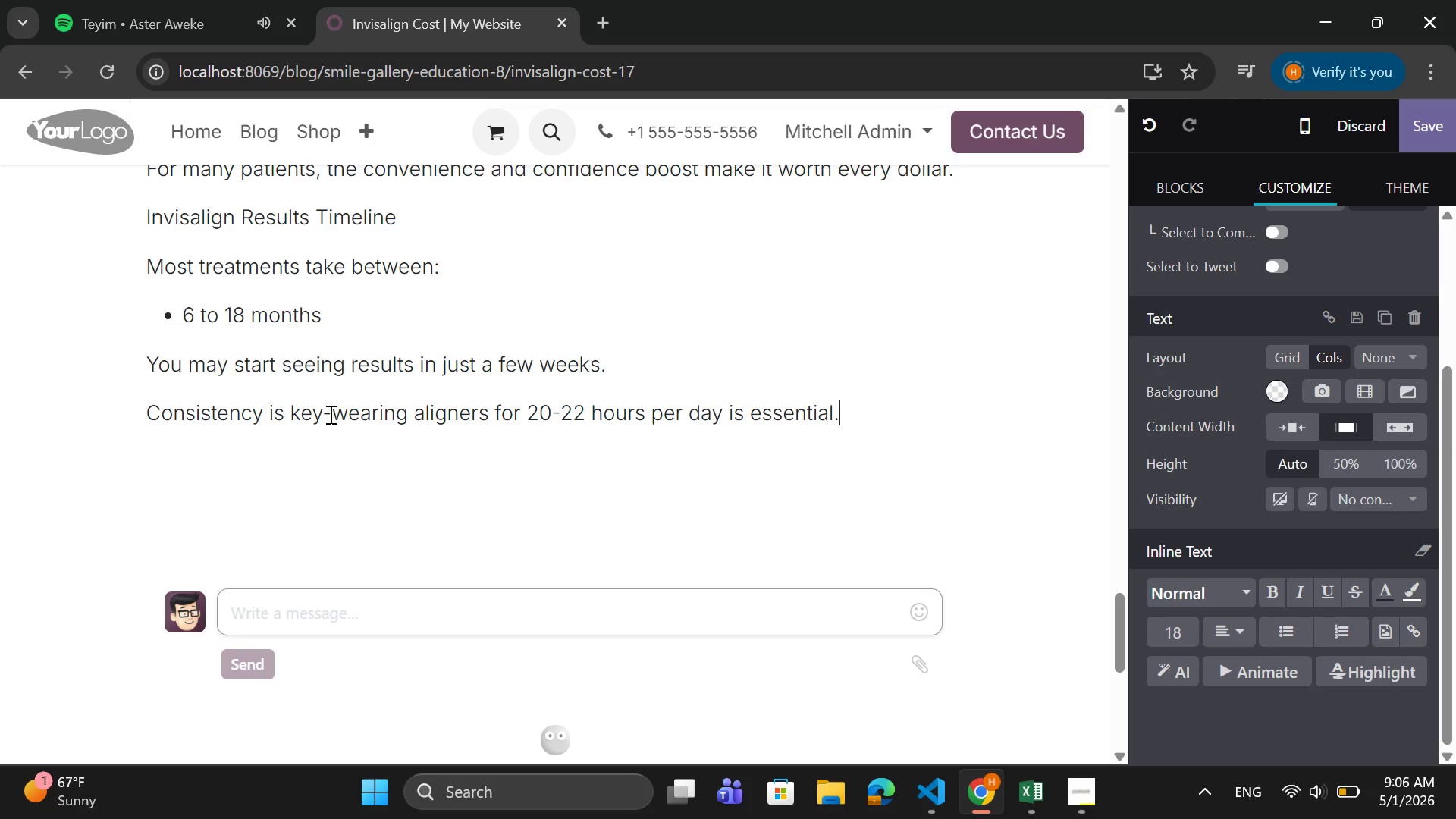 
wait(5.66)
 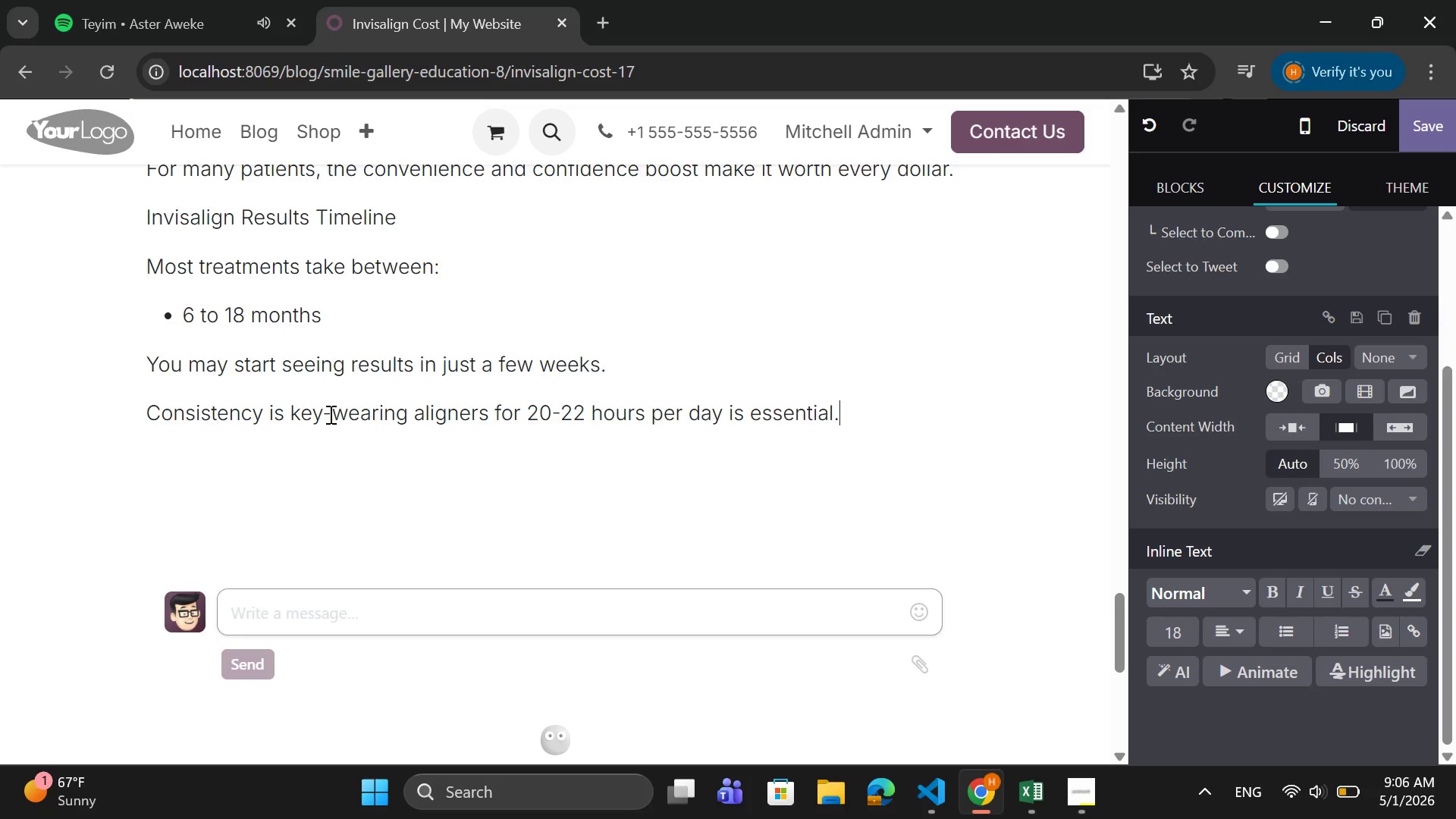 
key(Enter)
 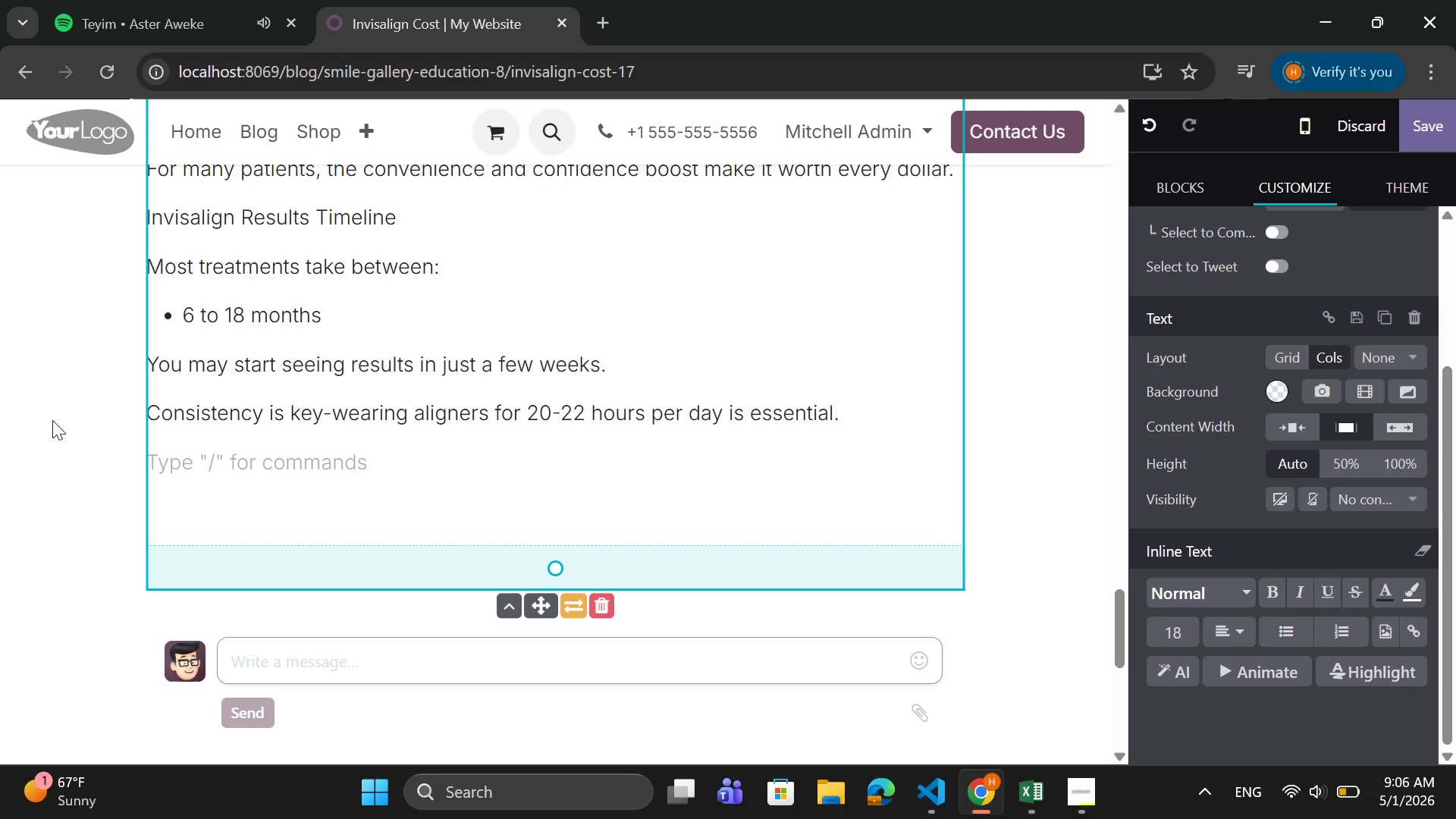 
wait(7.47)
 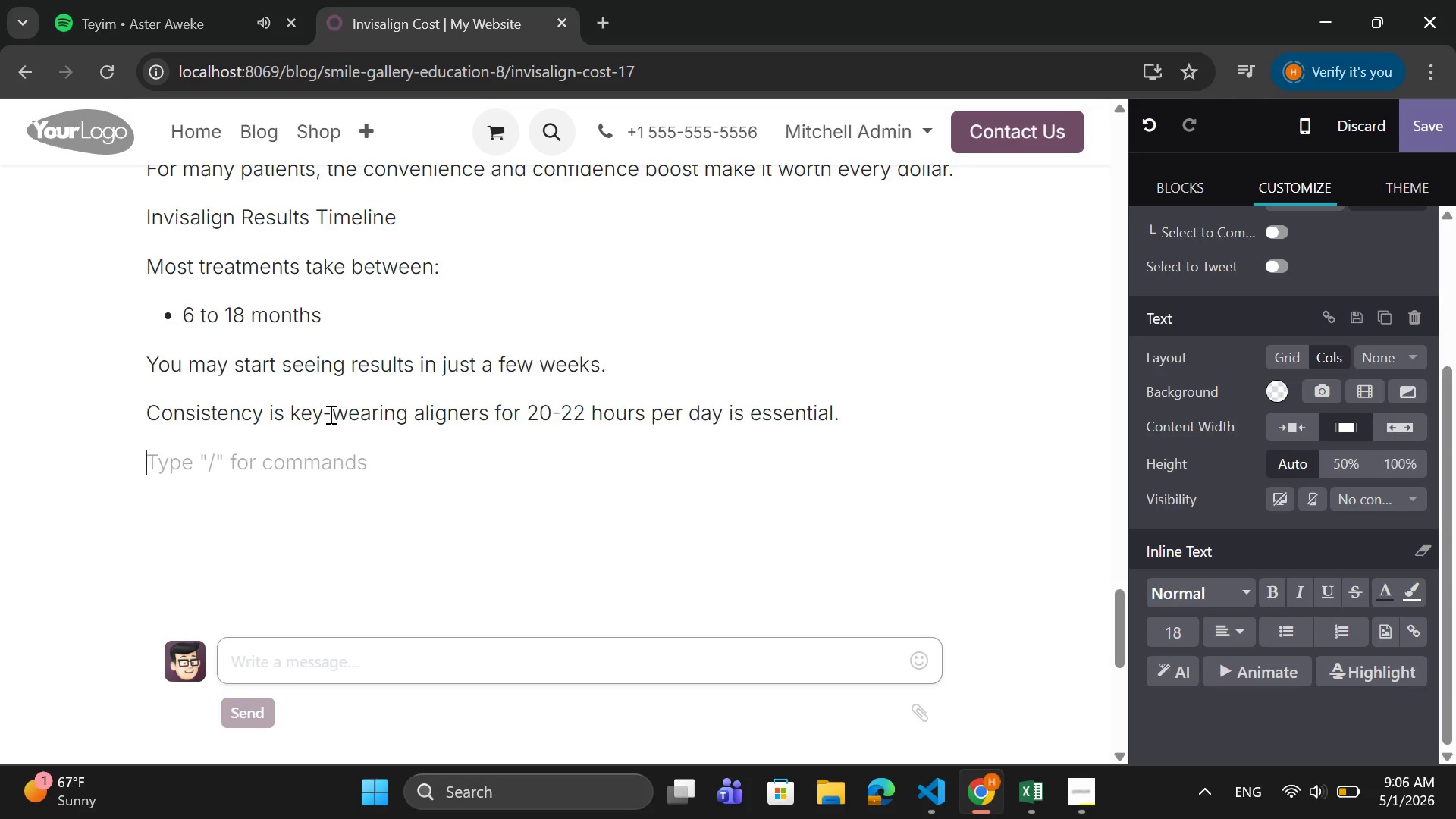 
left_click_drag(start_coordinate=[849, 413], to_coordinate=[137, 253])
 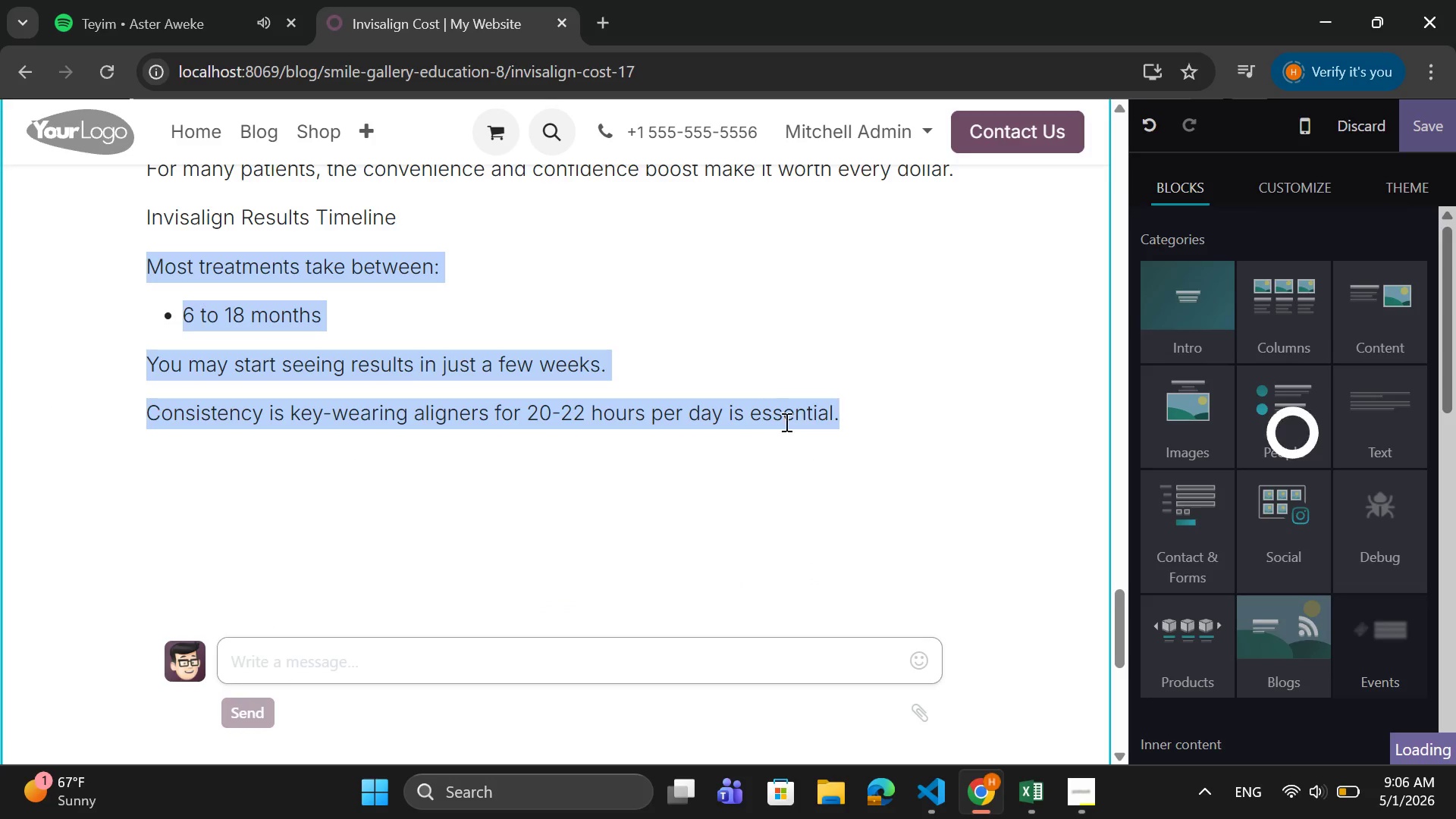 
right_click([765, 405])
 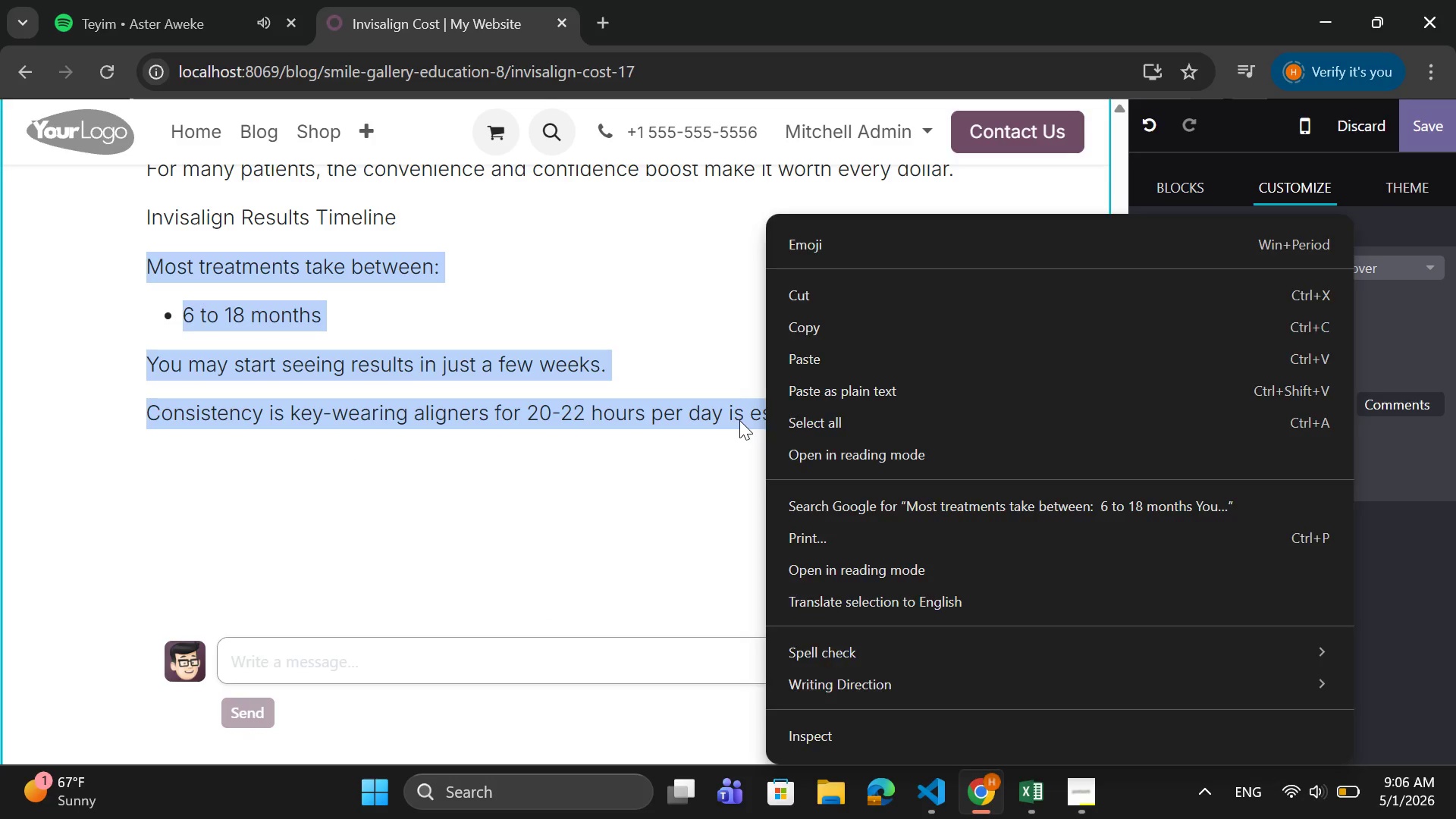 
left_click([739, 420])
 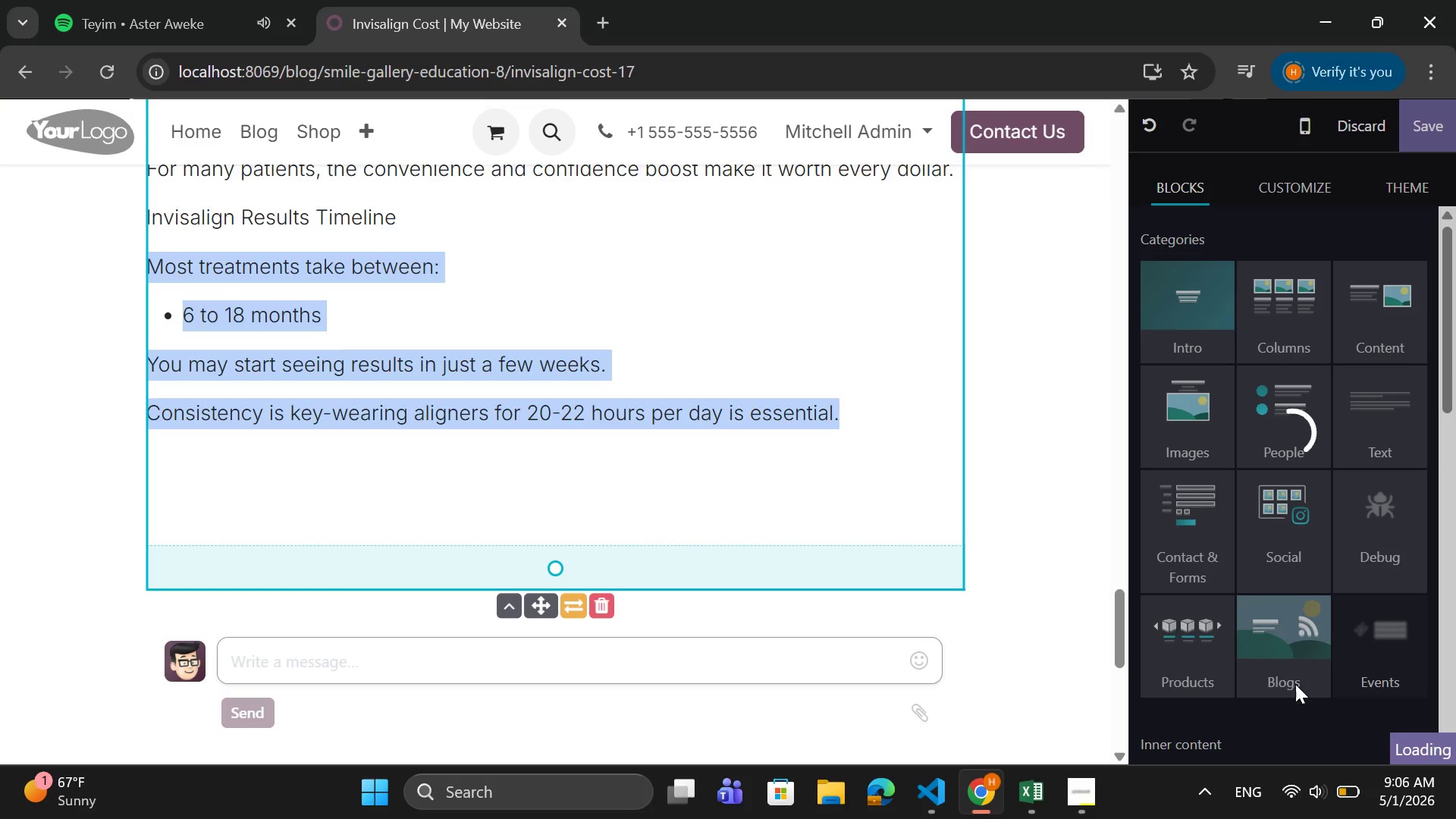 
scroll: coordinate [1288, 682], scroll_direction: down, amount: 12.0
 